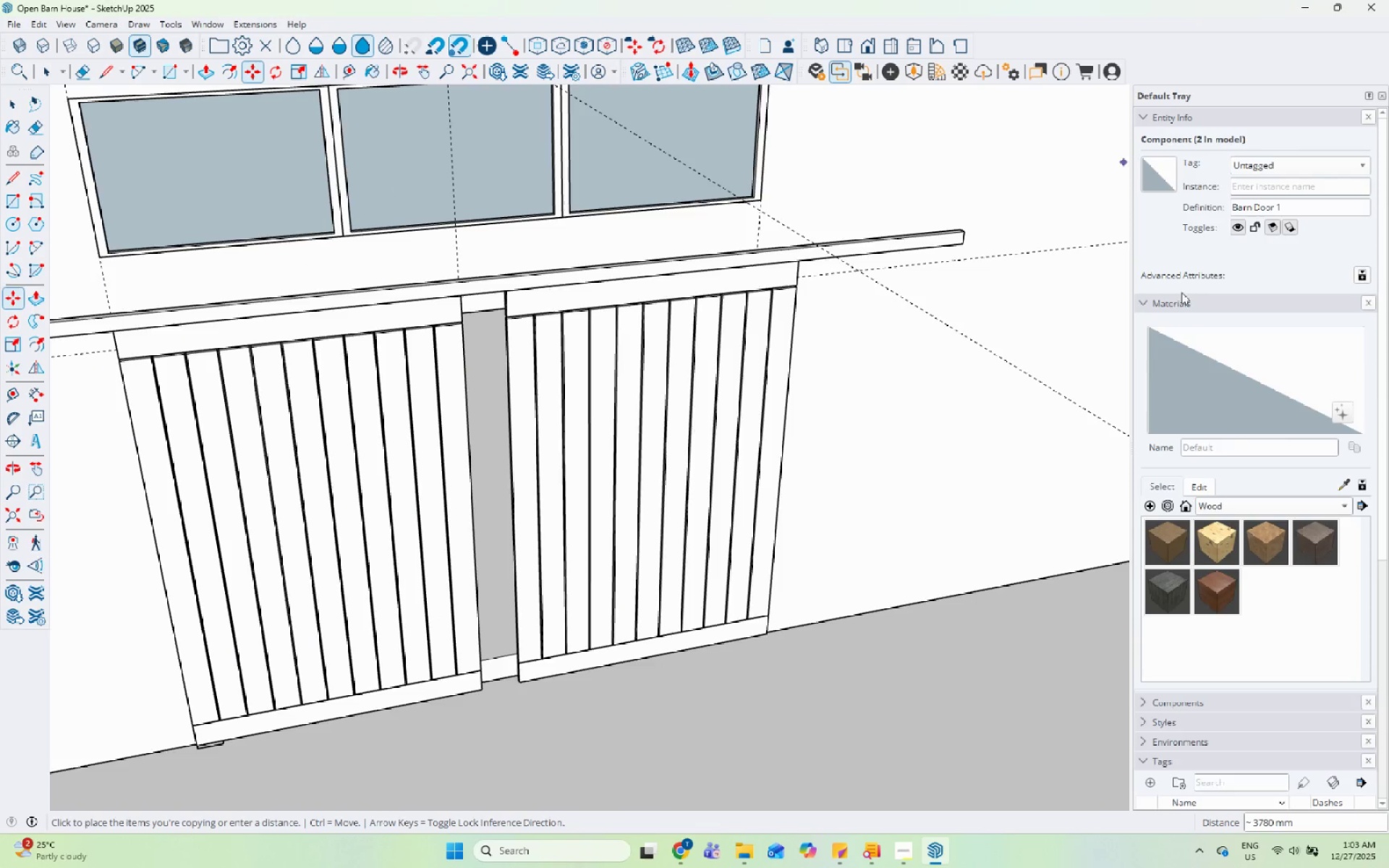 
key(Escape)
 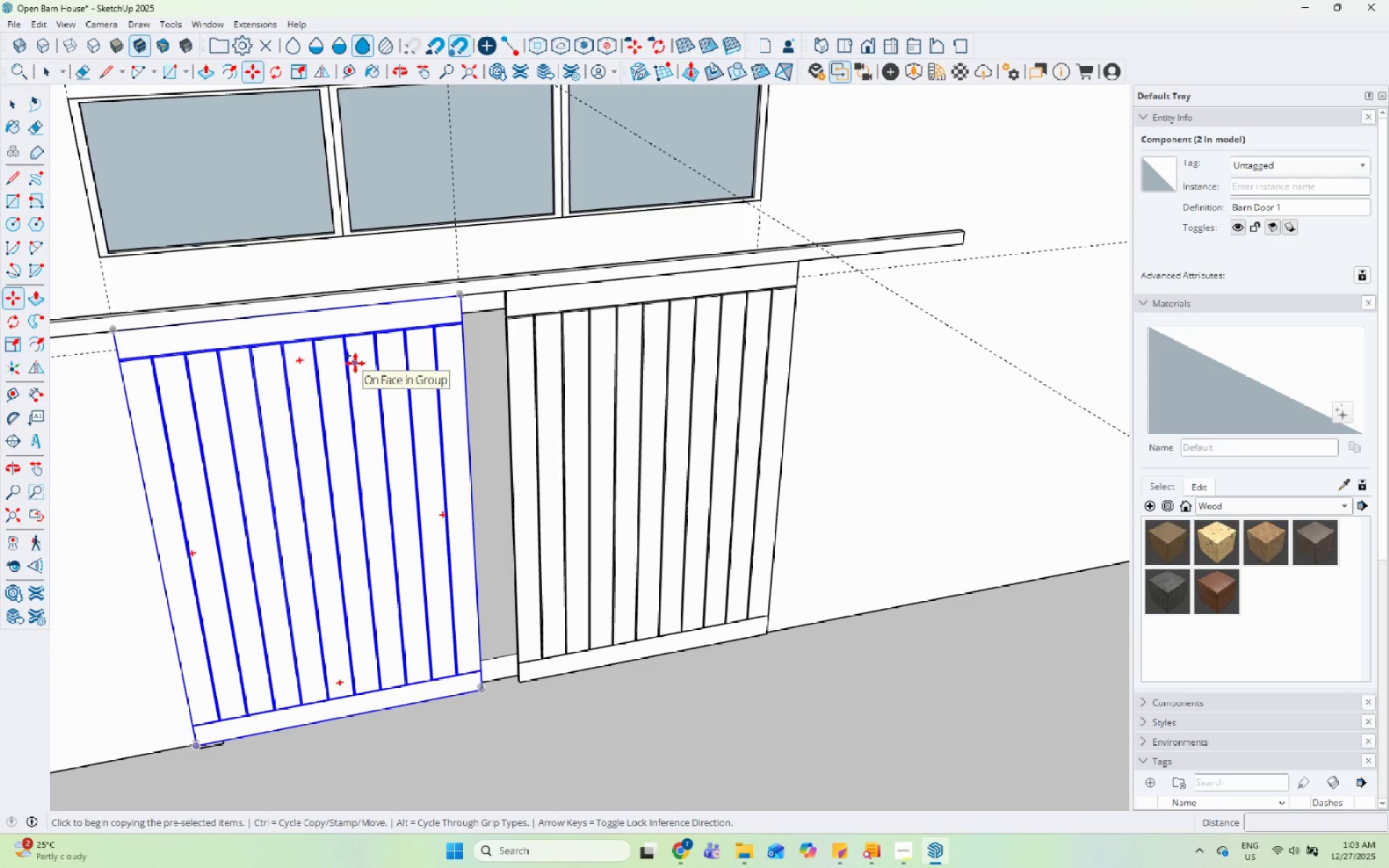 
key(Space)
 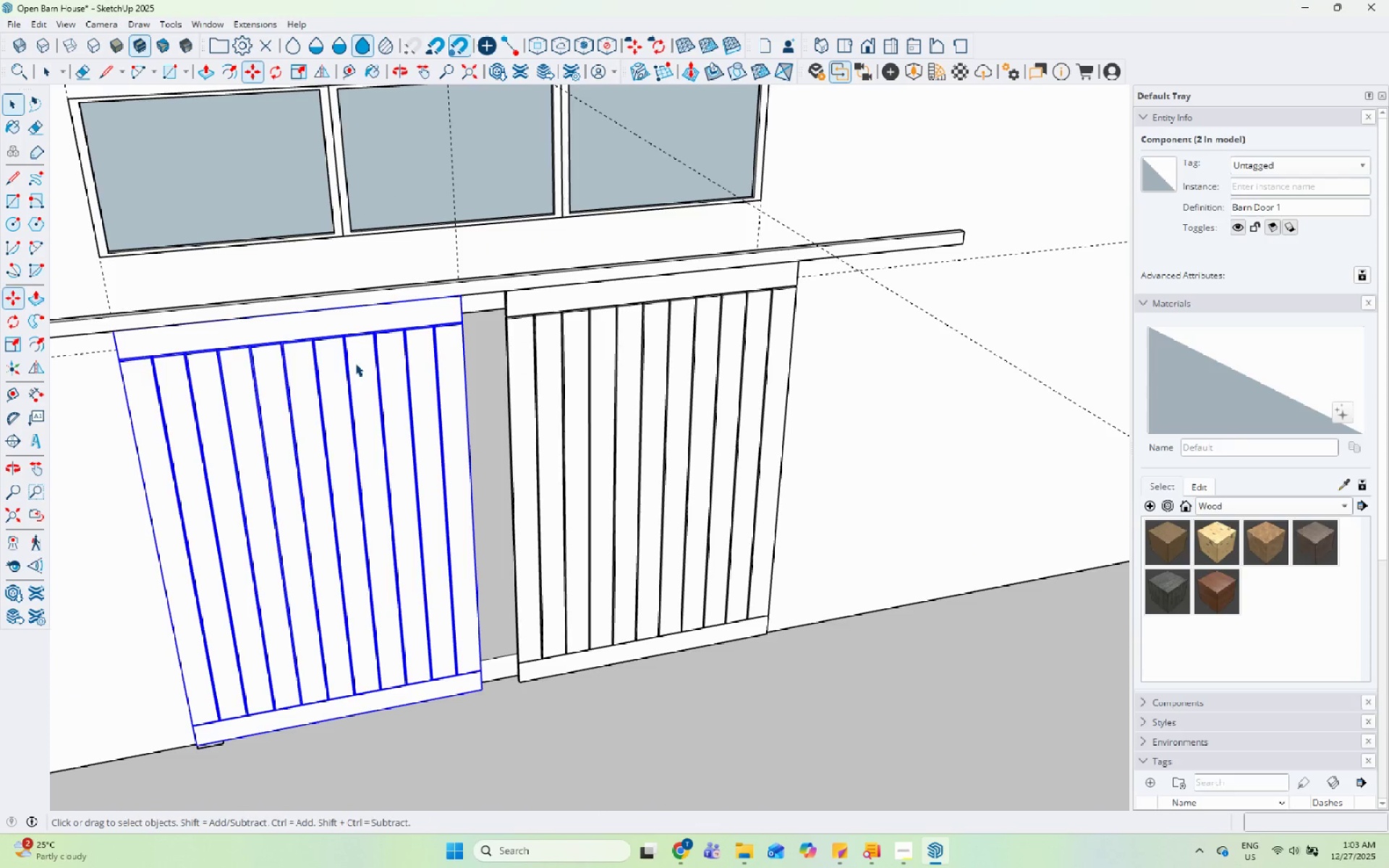 
left_click([355, 363])
 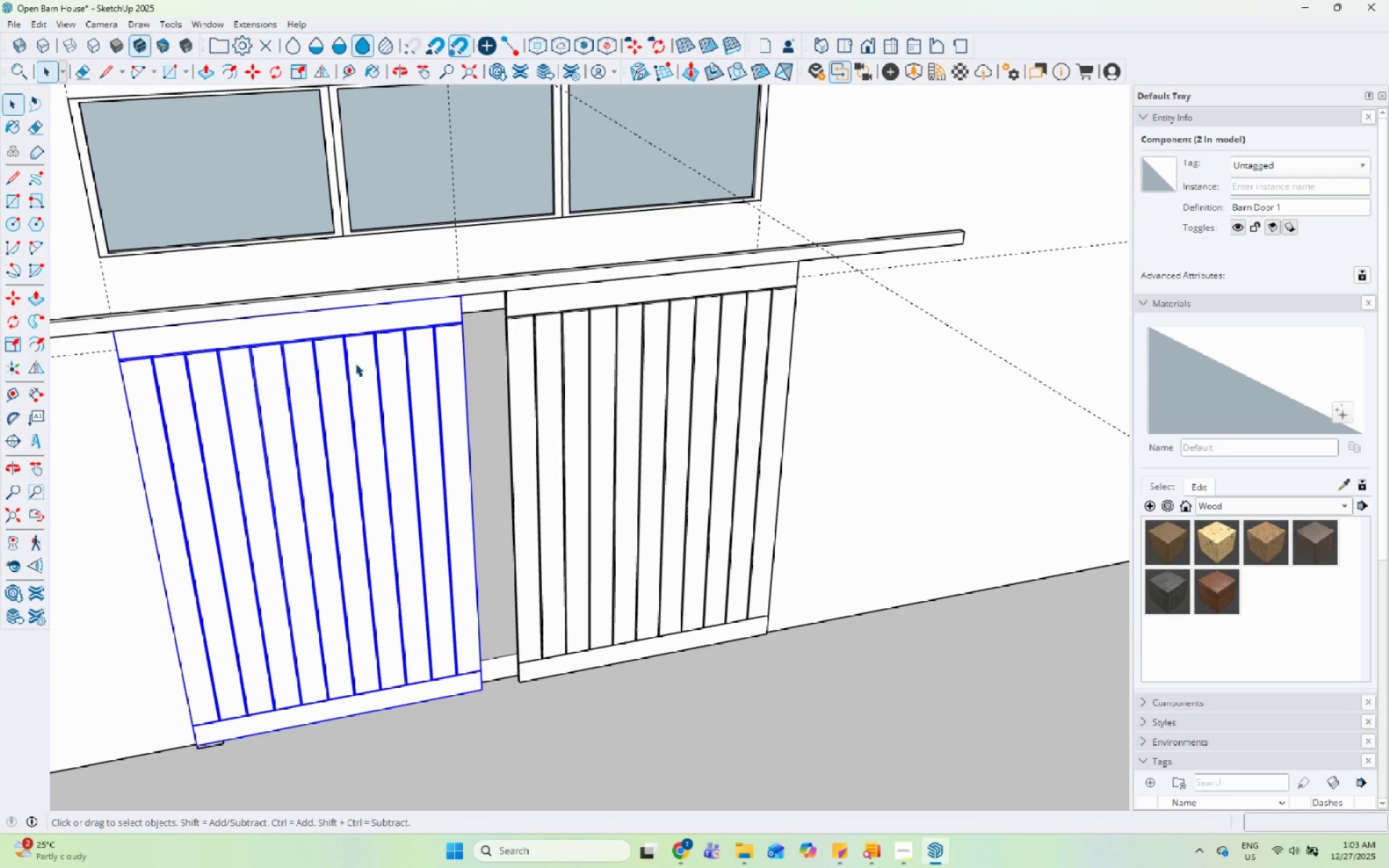 
right_click([355, 363])
 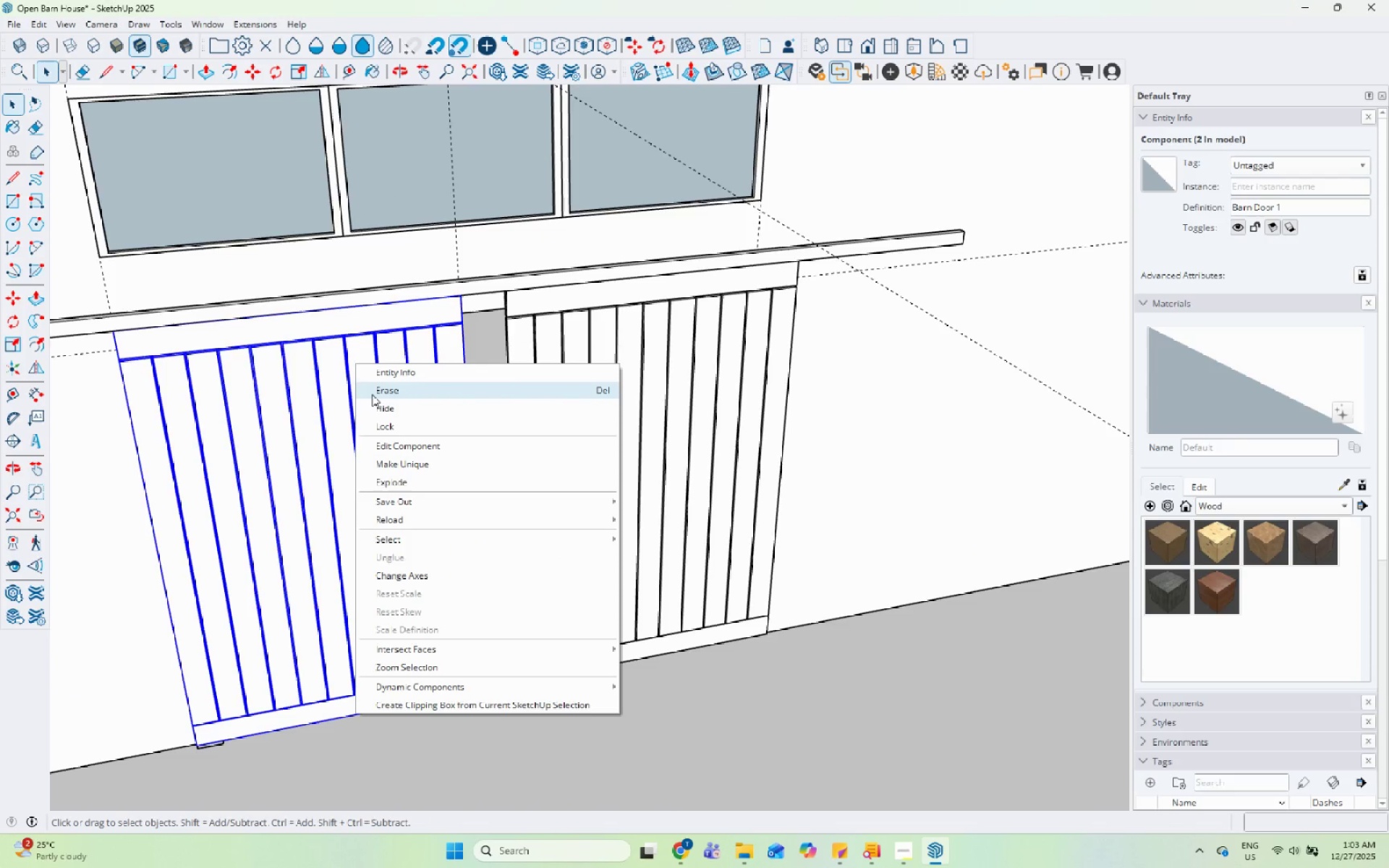 
left_click([372, 394])
 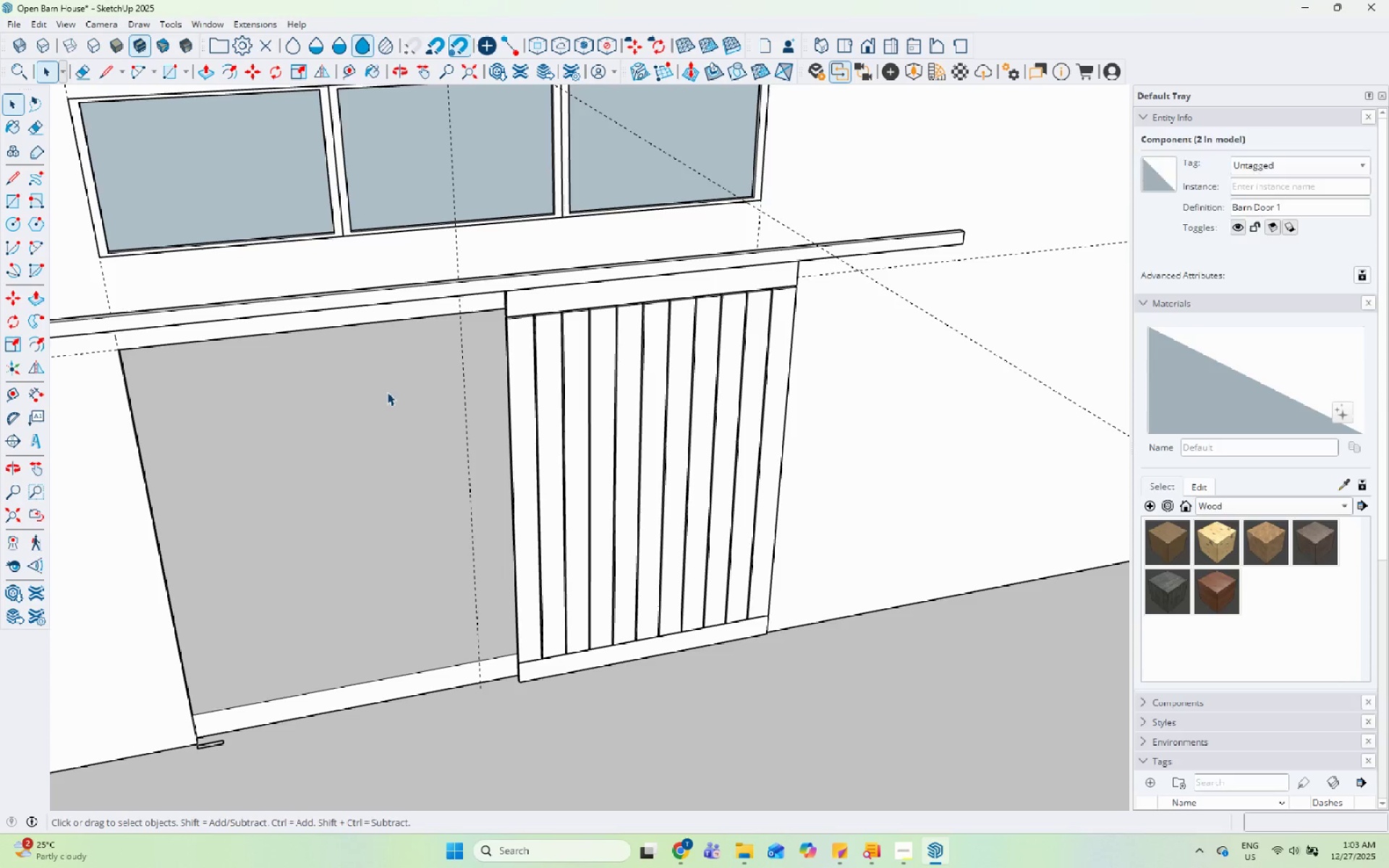 
key(Control+Z)
 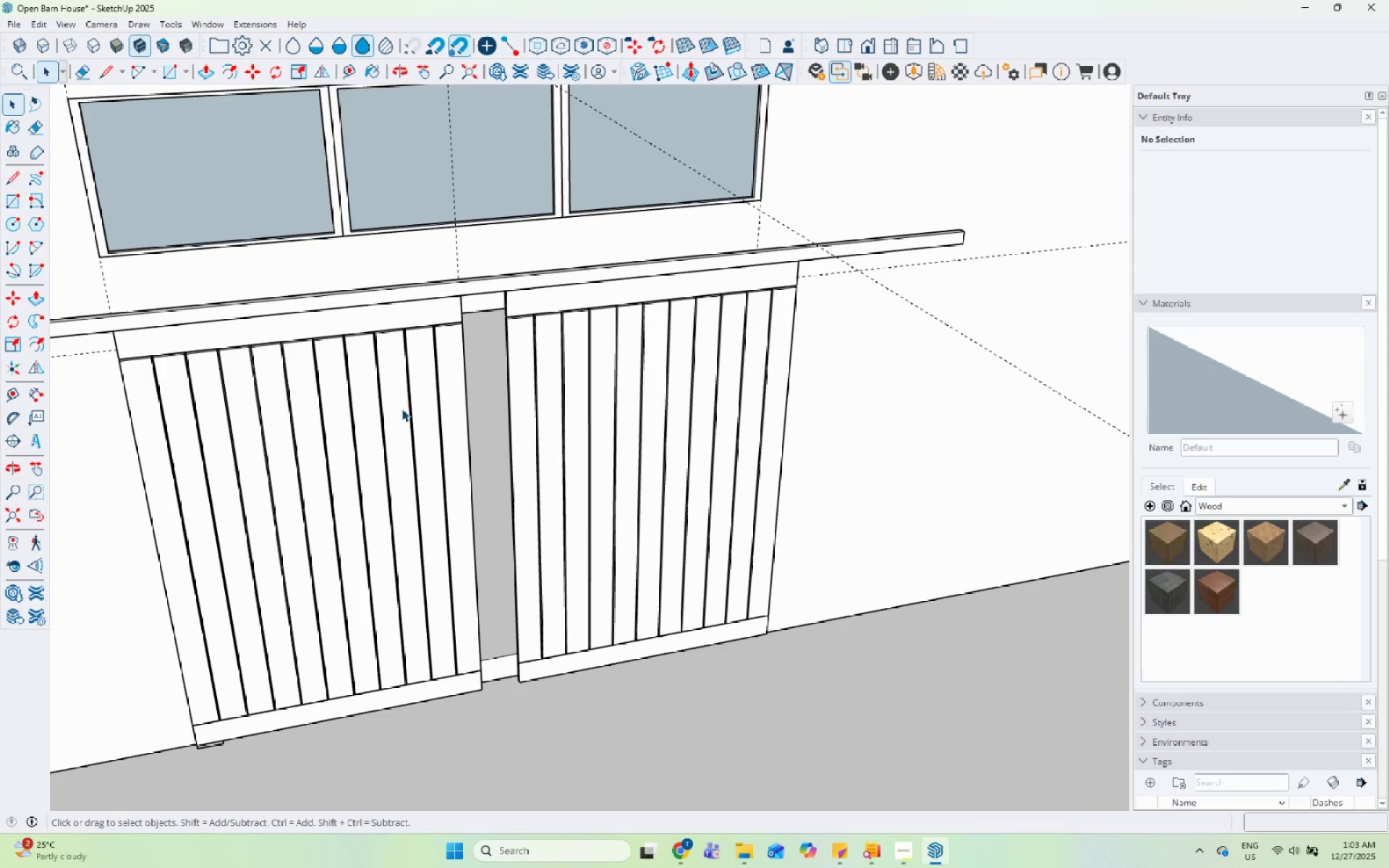 
left_click([402, 409])
 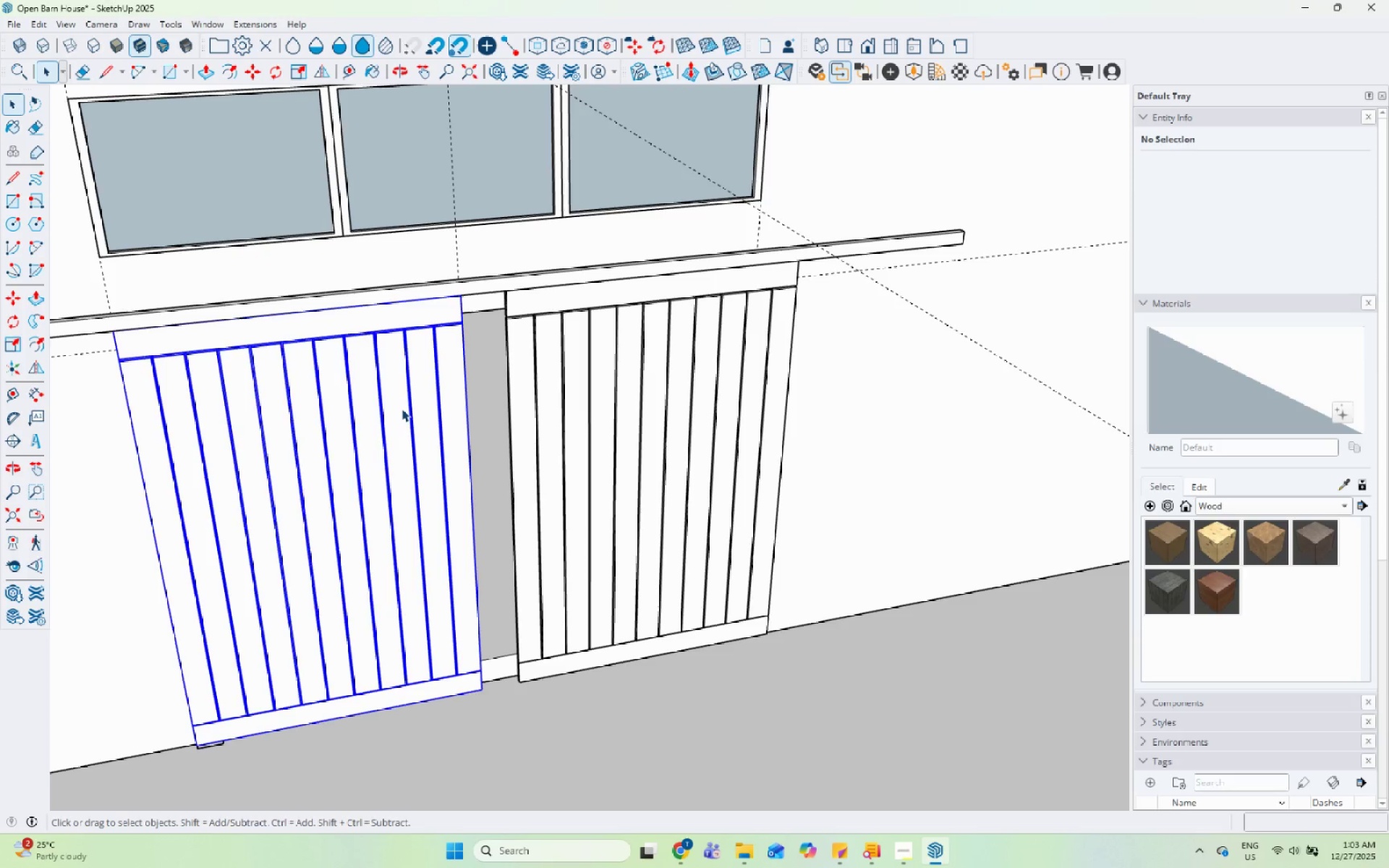 
key(M)
 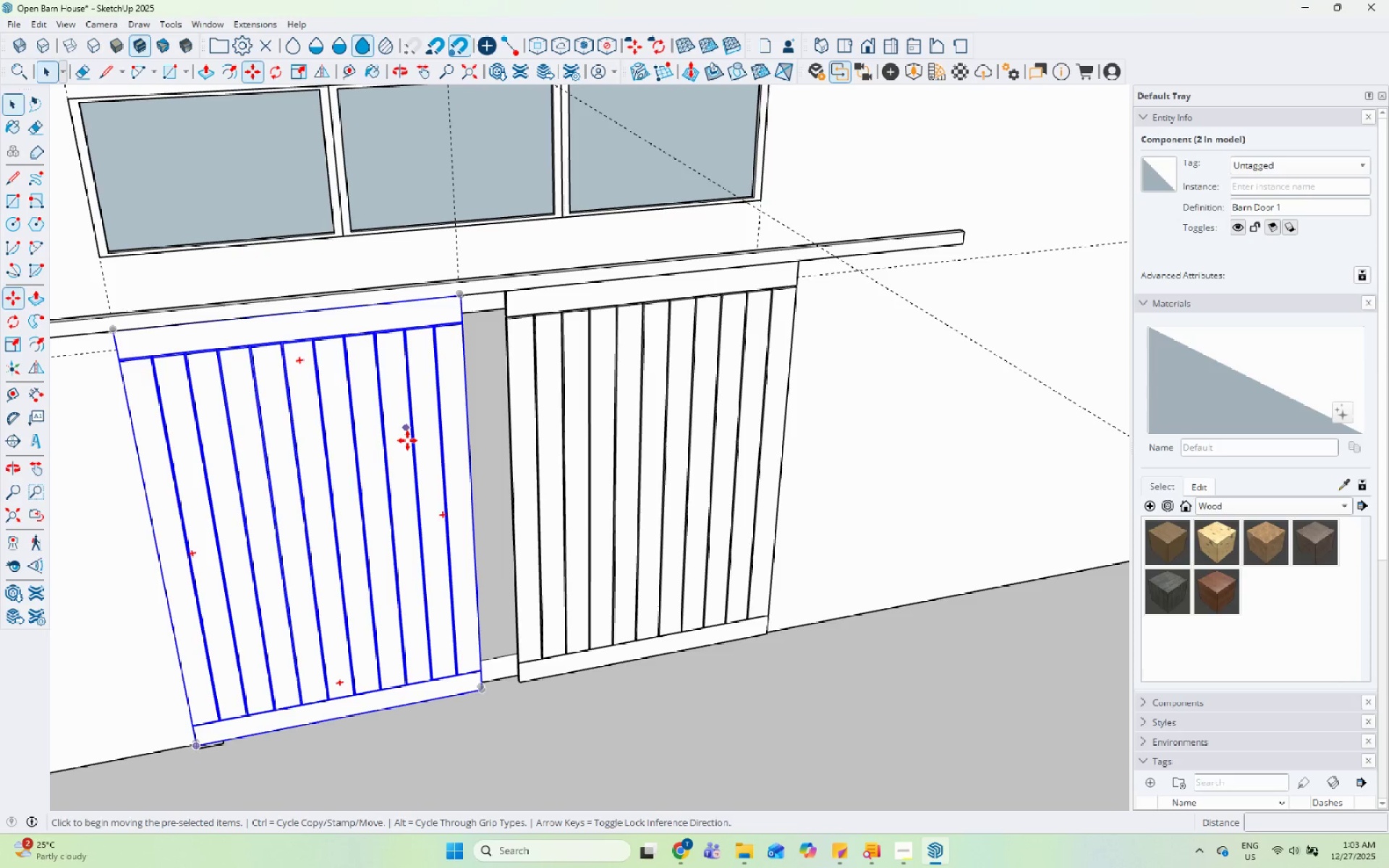 
left_click([408, 441])
 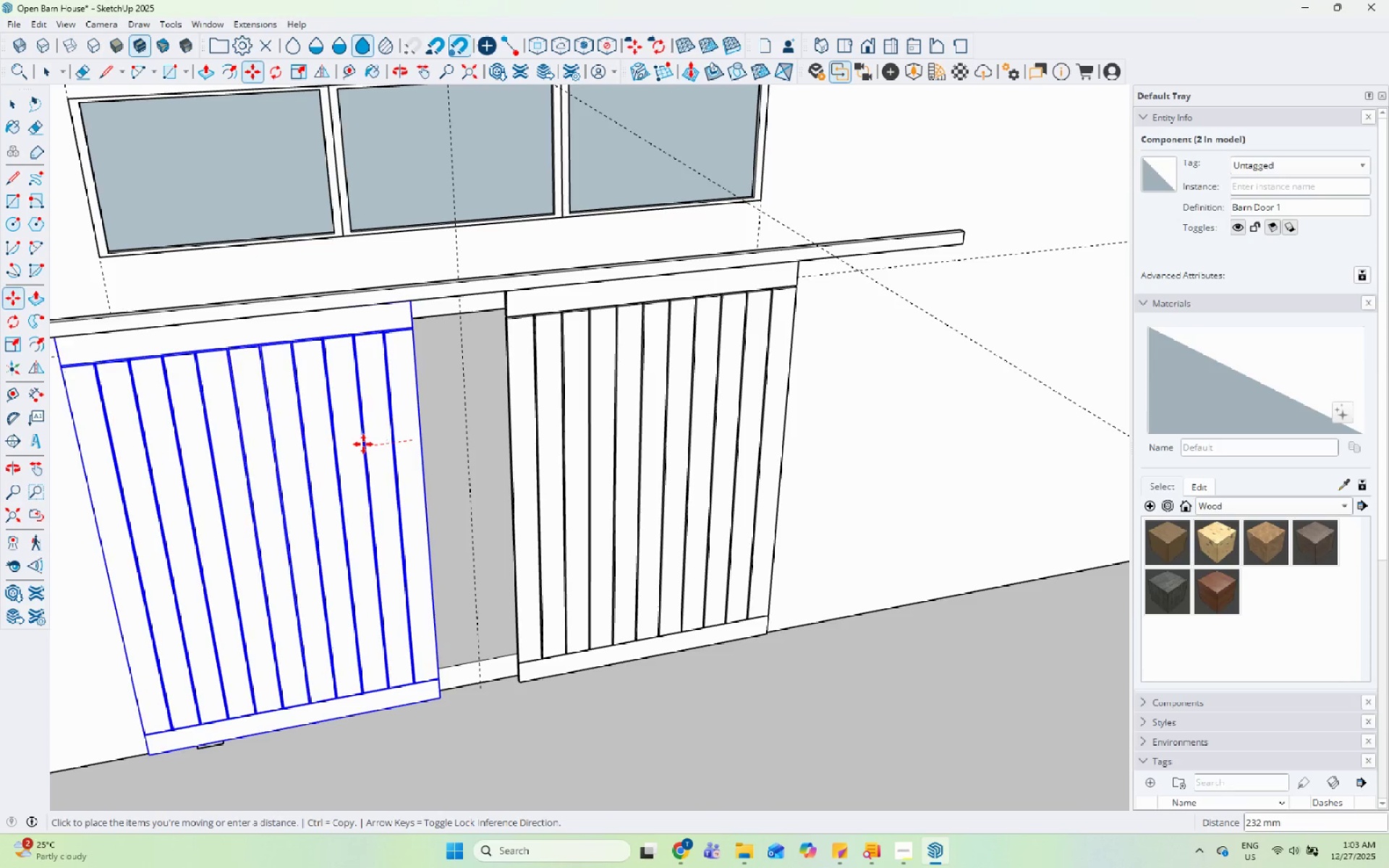 
left_click([361, 444])
 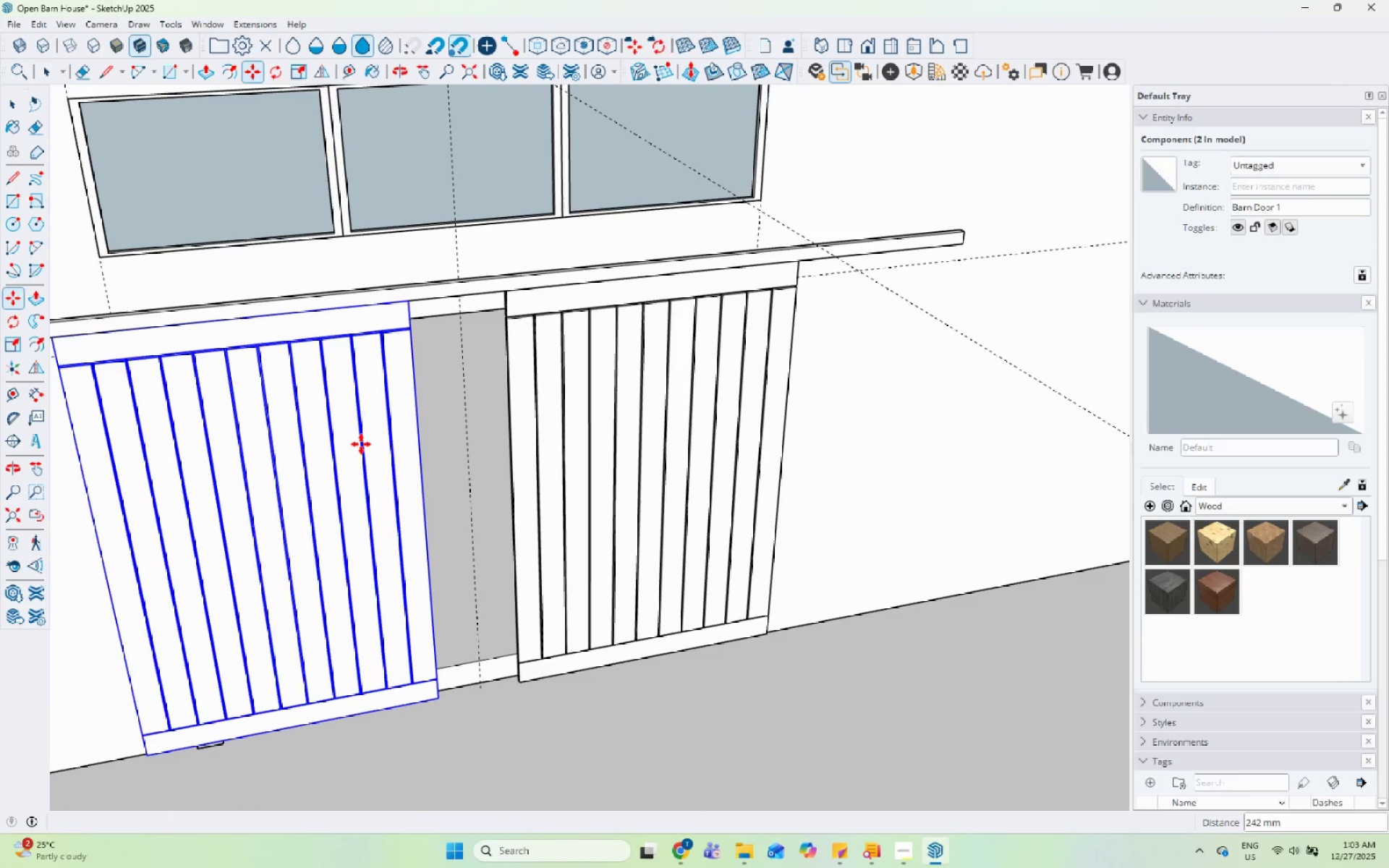 
scroll: coordinate [361, 445], scroll_direction: down, amount: 11.0
 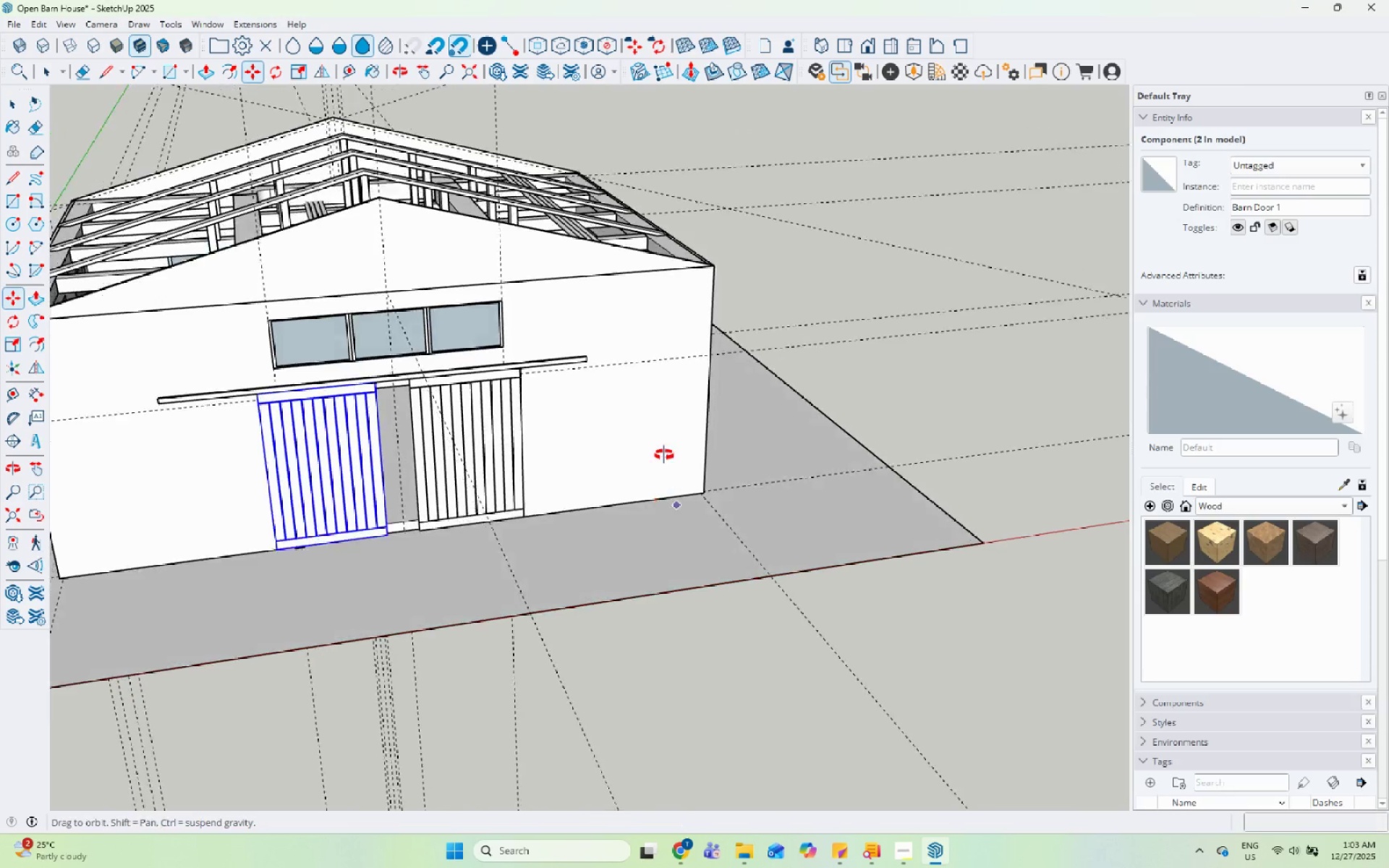 
key(Space)
 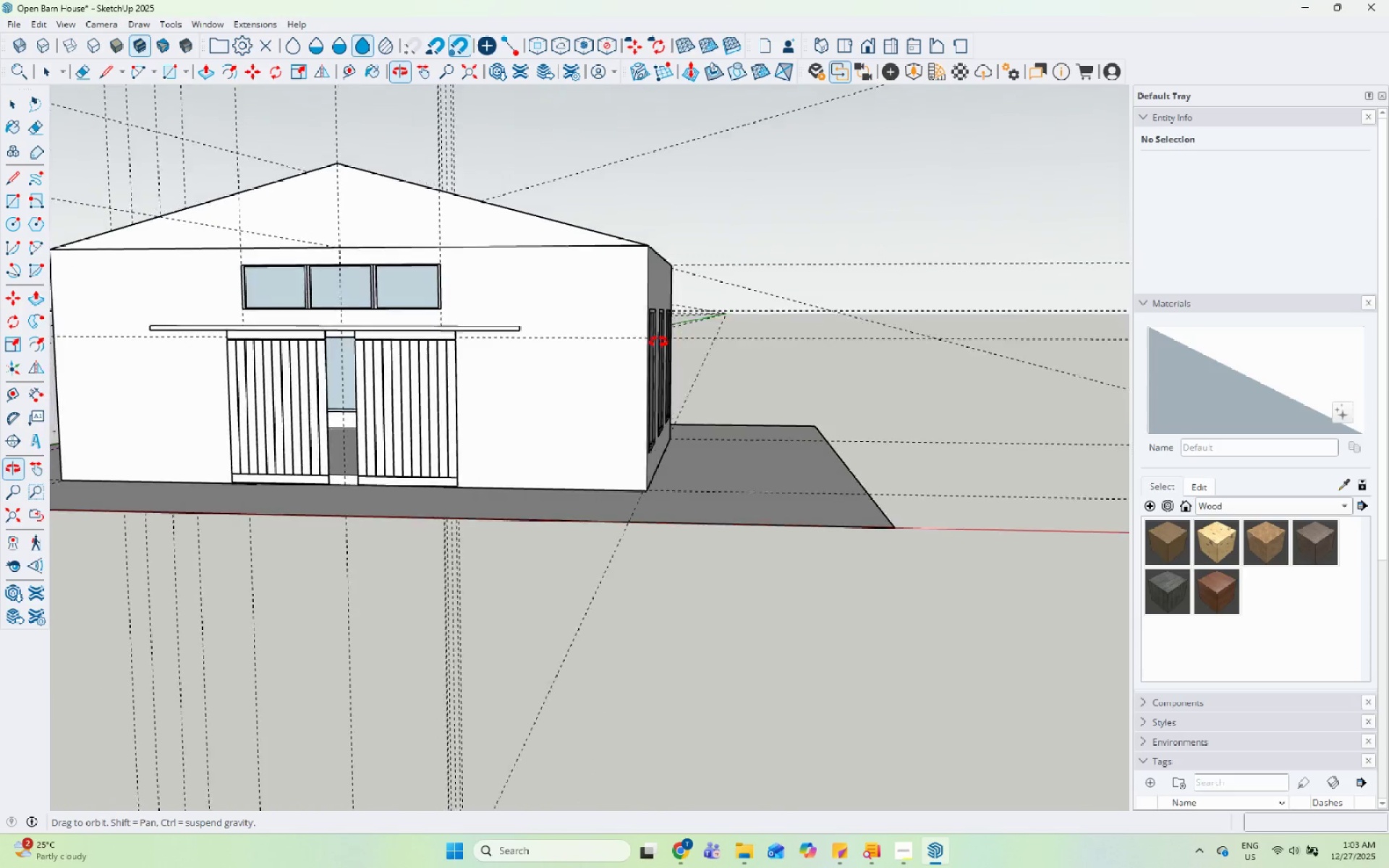 
scroll: coordinate [650, 405], scroll_direction: up, amount: 6.0
 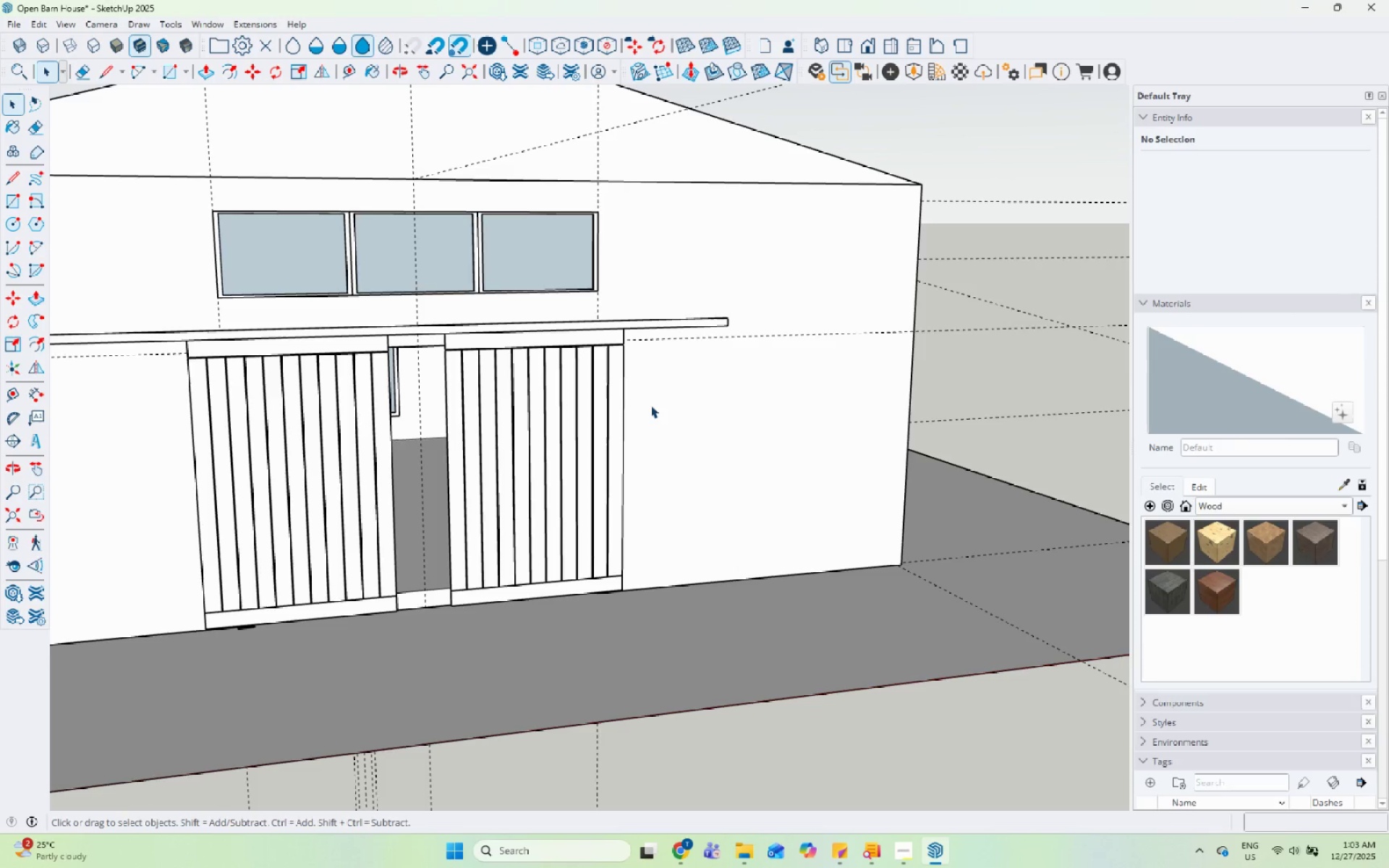 
scroll: coordinate [345, 509], scroll_direction: down, amount: 7.0
 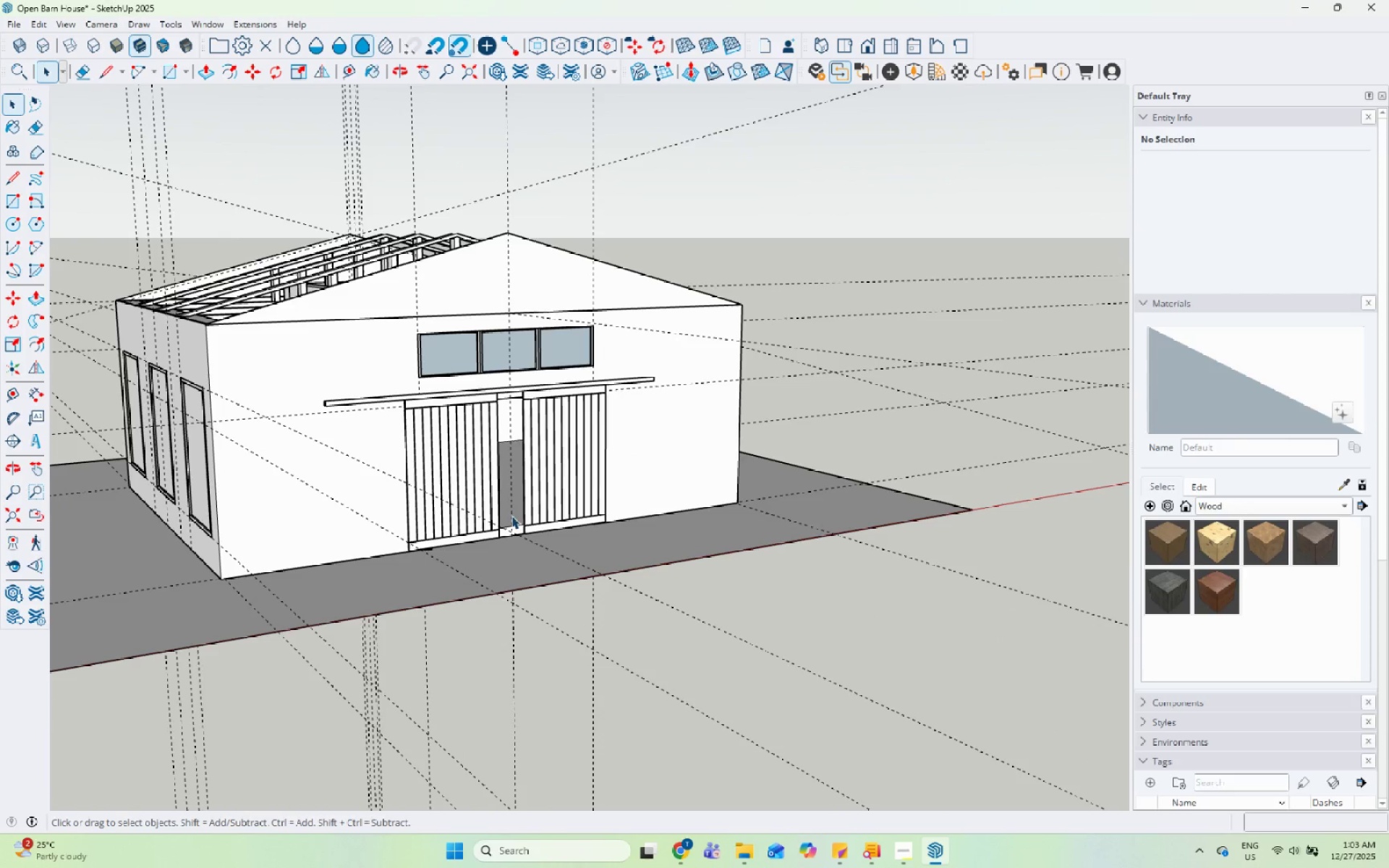 
wait(5.11)
 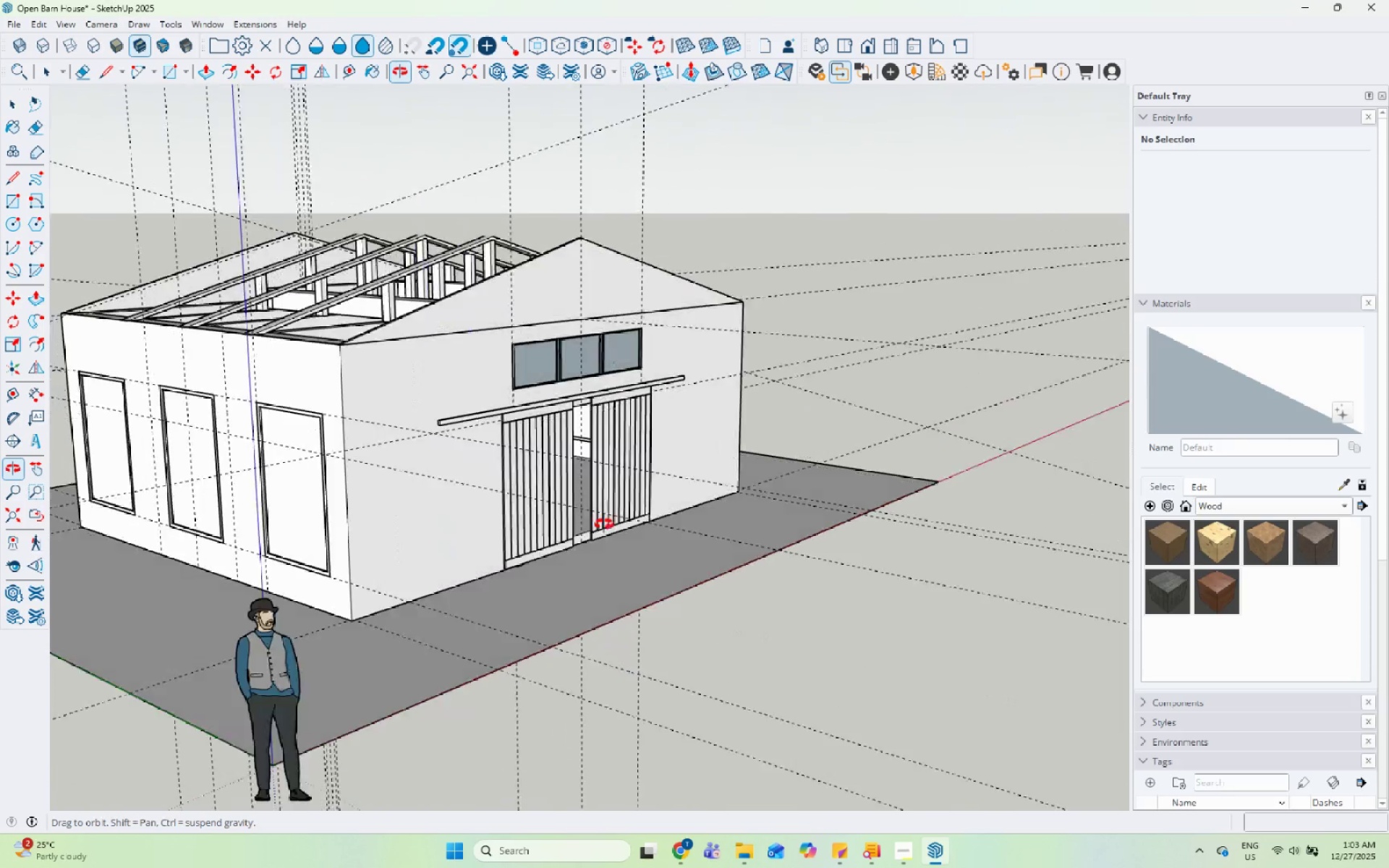 
scroll: coordinate [323, 468], scroll_direction: up, amount: 5.0
 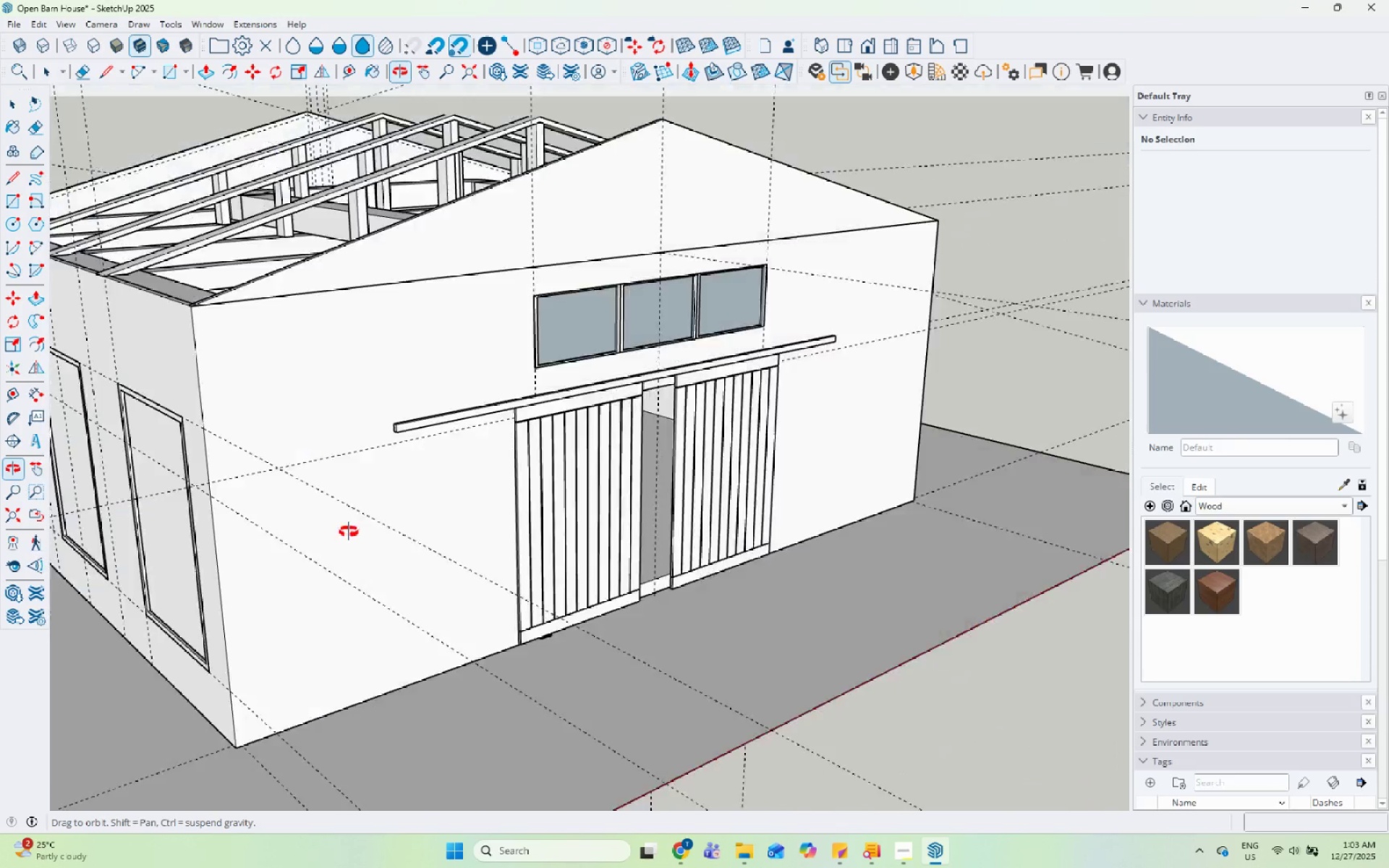 
double_click([421, 464])
 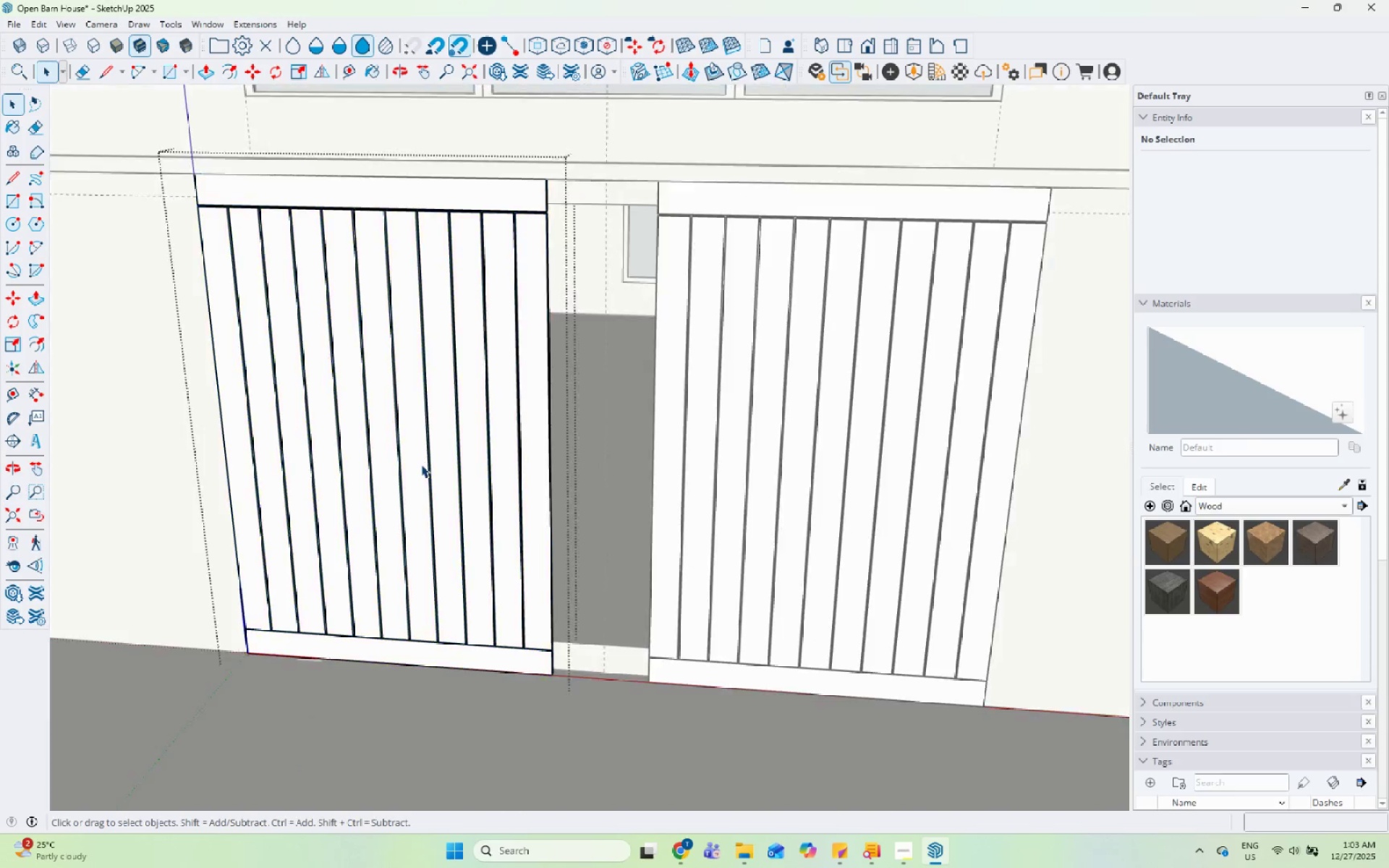 
scroll: coordinate [393, 489], scroll_direction: up, amount: 8.0
 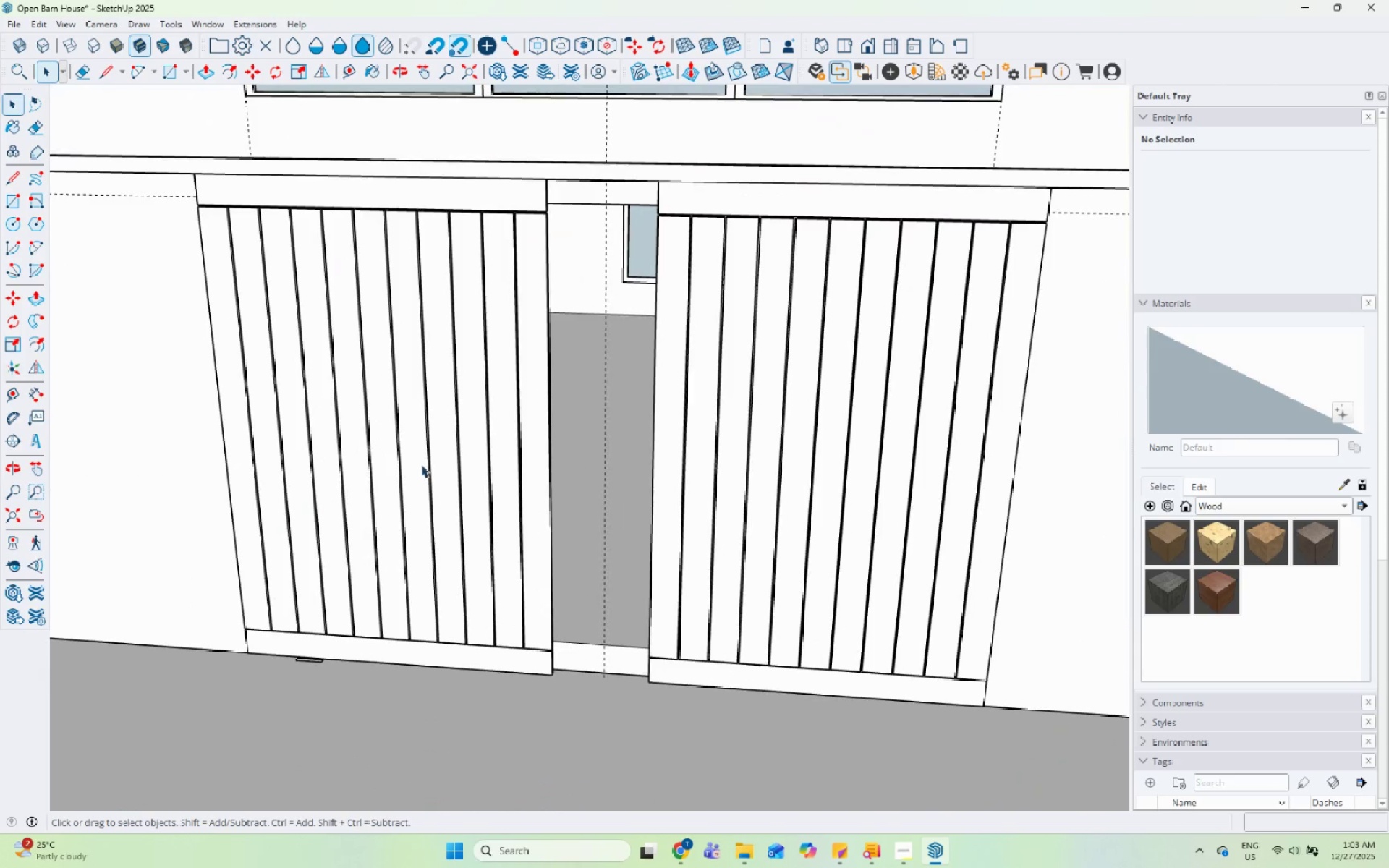 
triple_click([426, 462])
 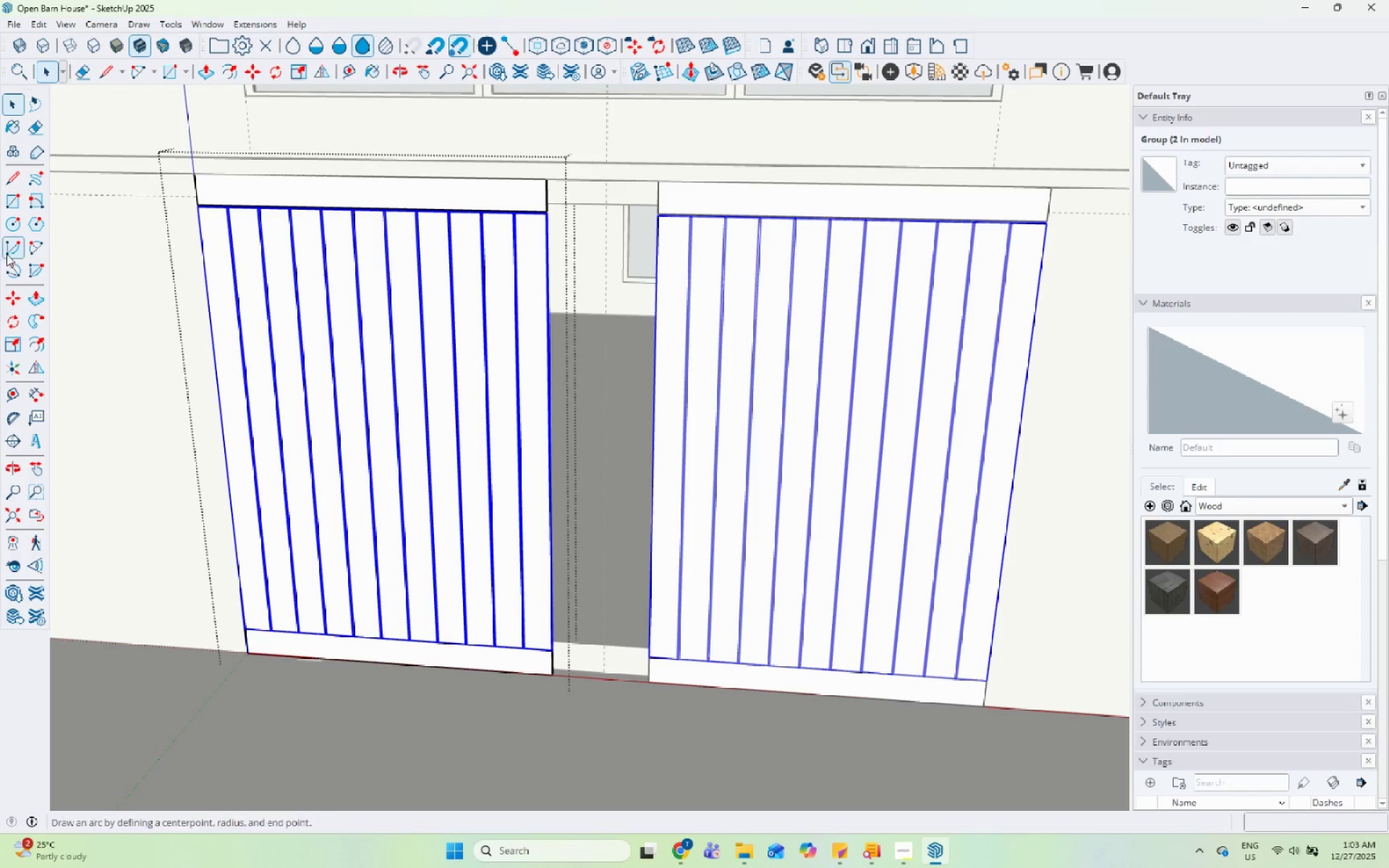 
left_click([7, 218])
 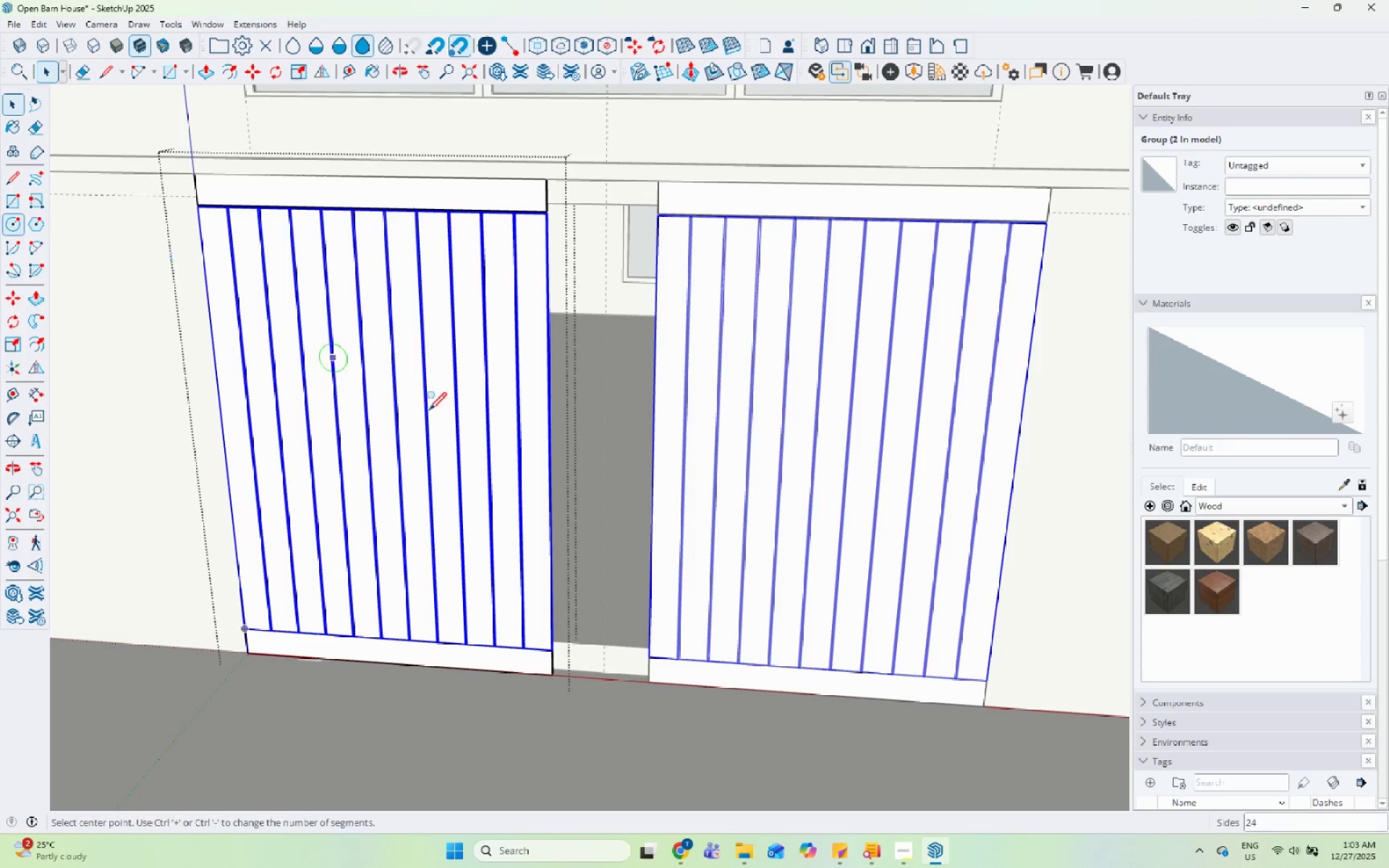 
scroll: coordinate [525, 474], scroll_direction: up, amount: 5.0
 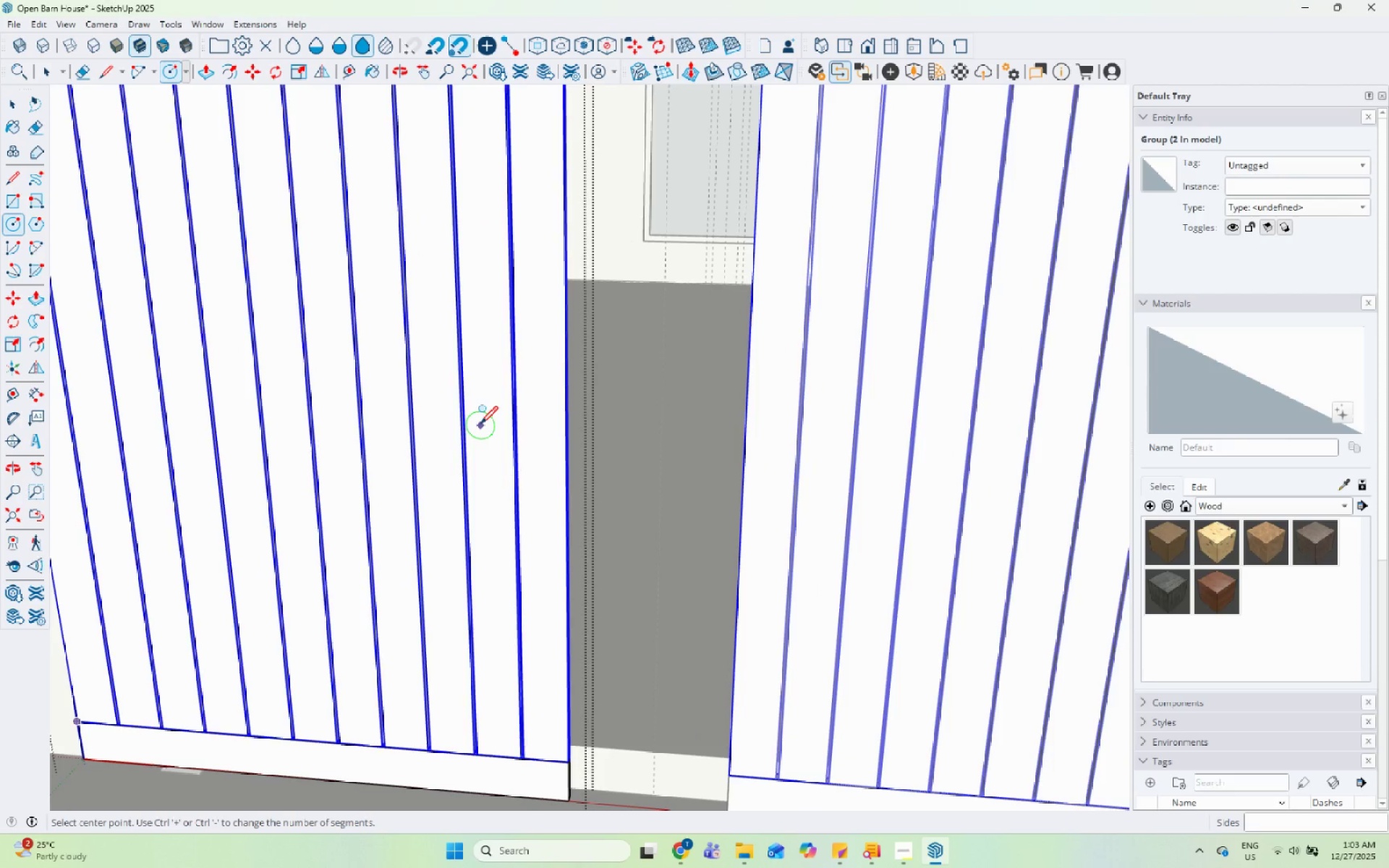 
scroll: coordinate [566, 470], scroll_direction: down, amount: 3.0
 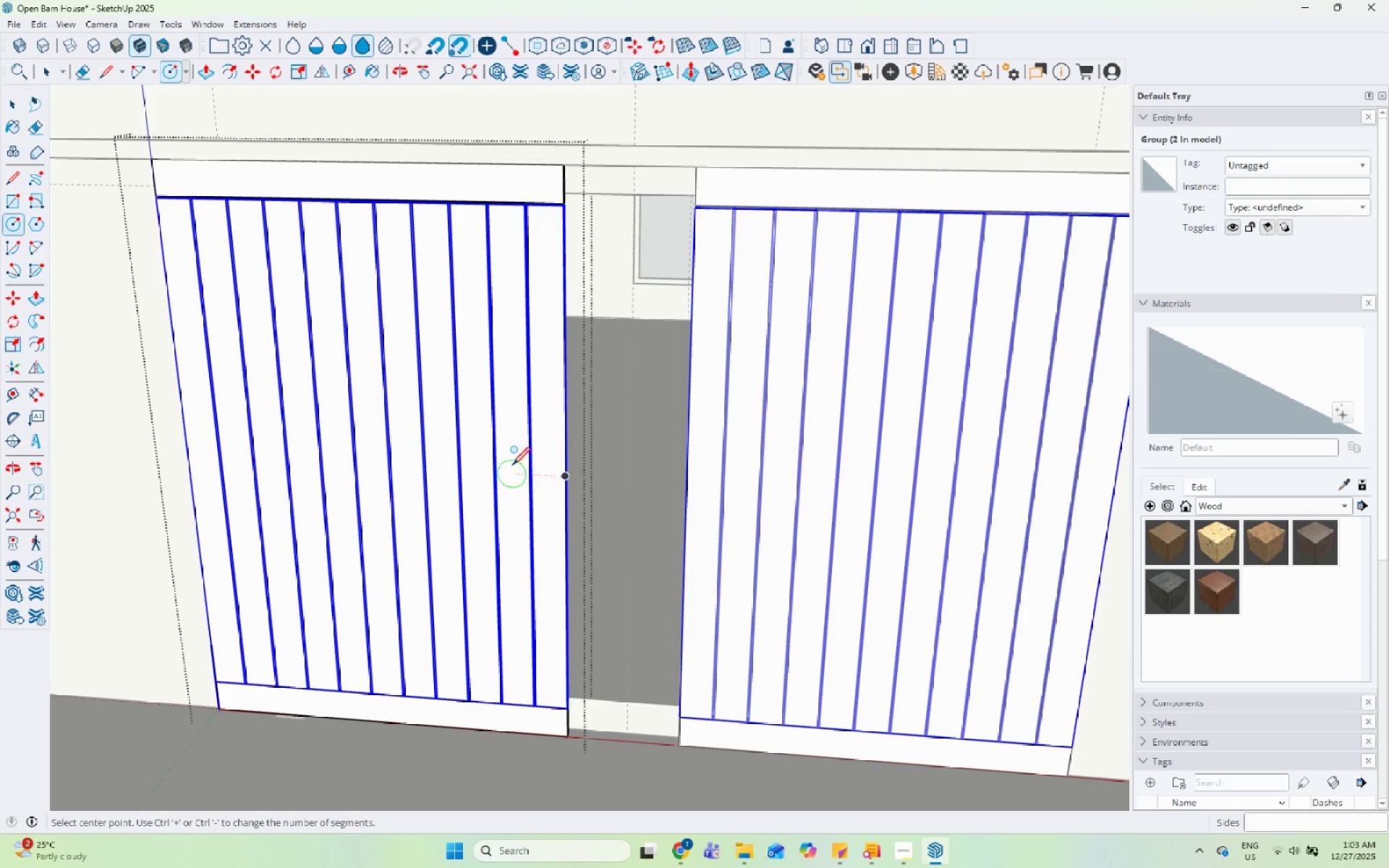 
scroll: coordinate [574, 586], scroll_direction: up, amount: 8.0
 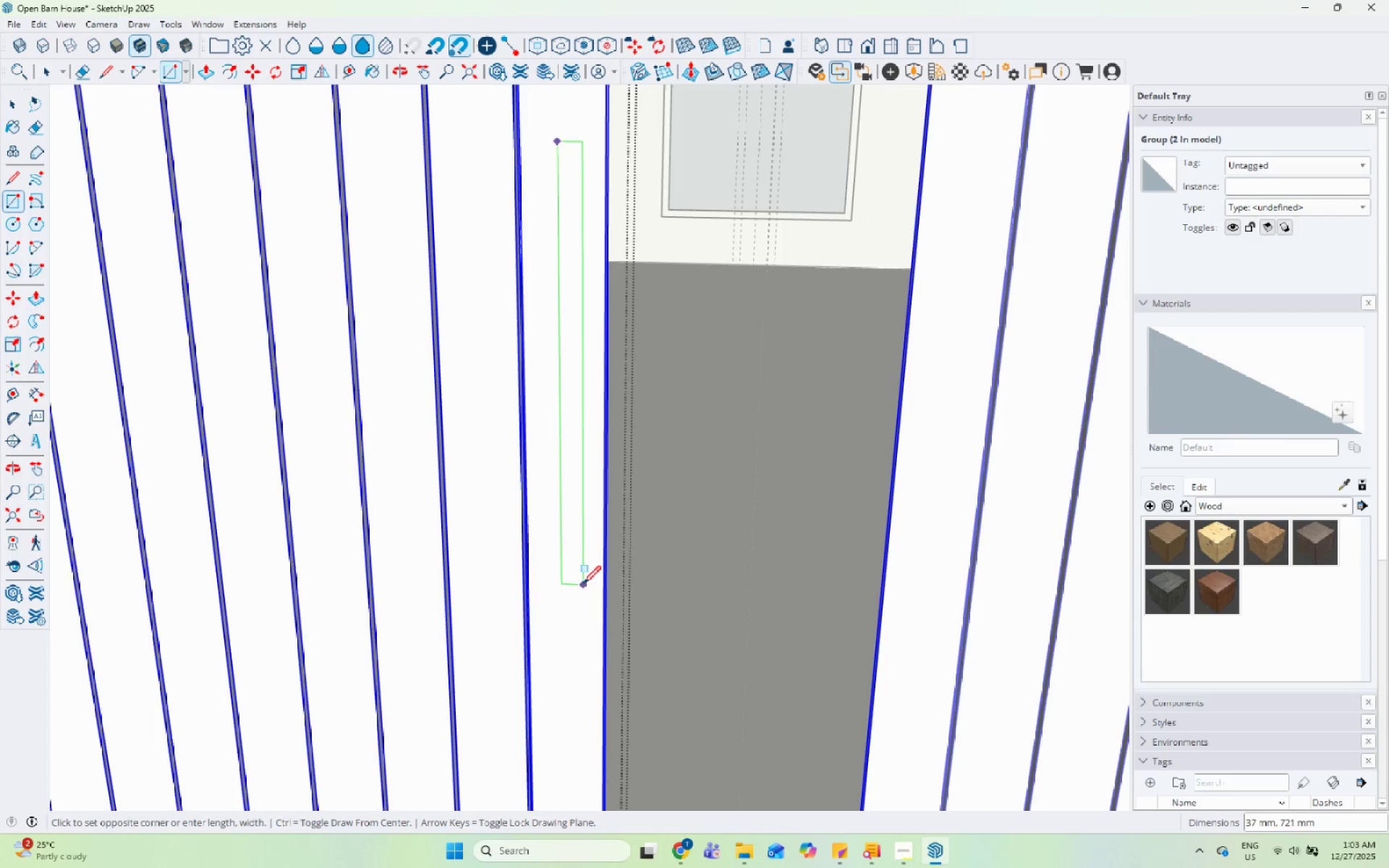 
left_click([583, 585])
 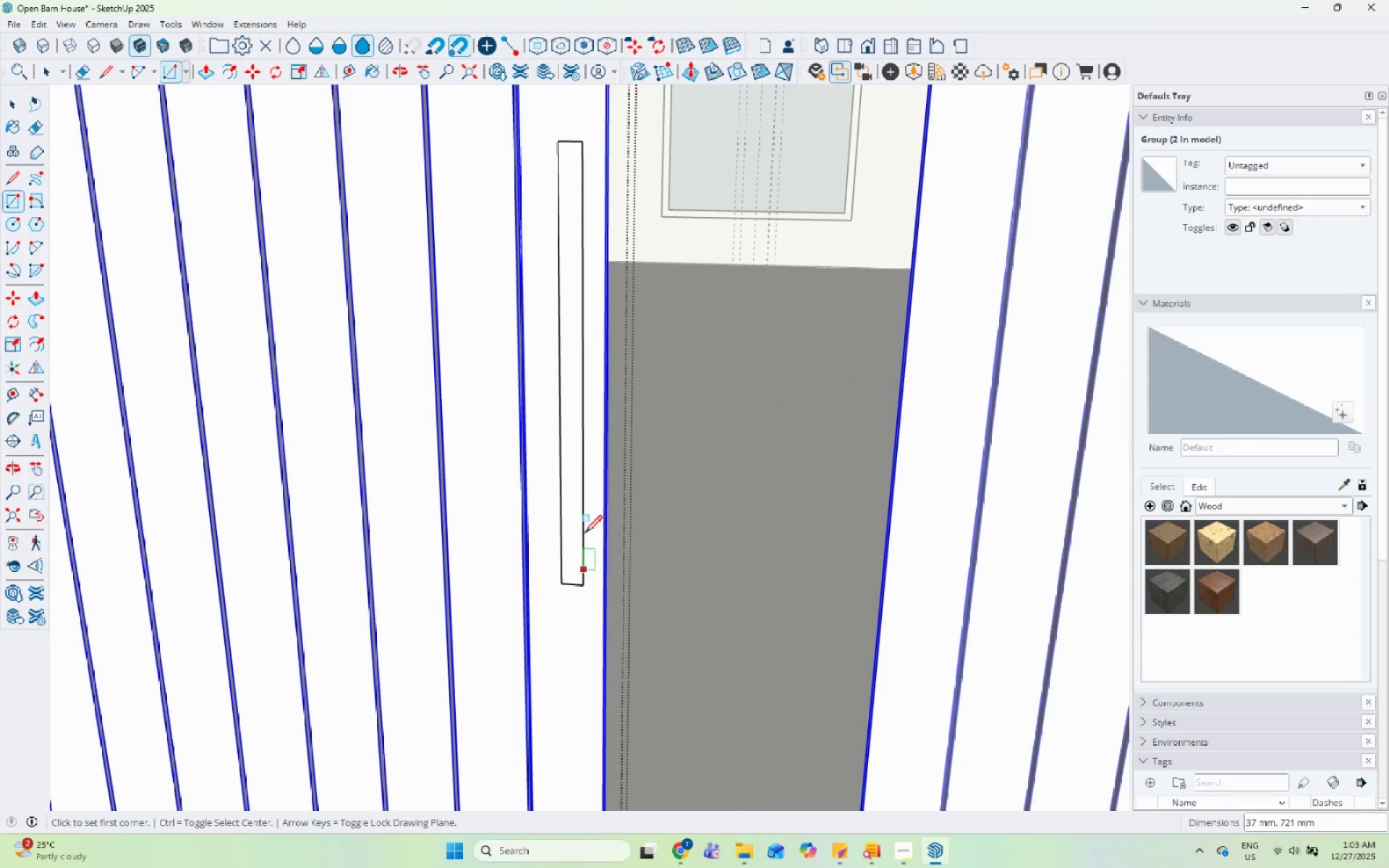 
key(Space)
 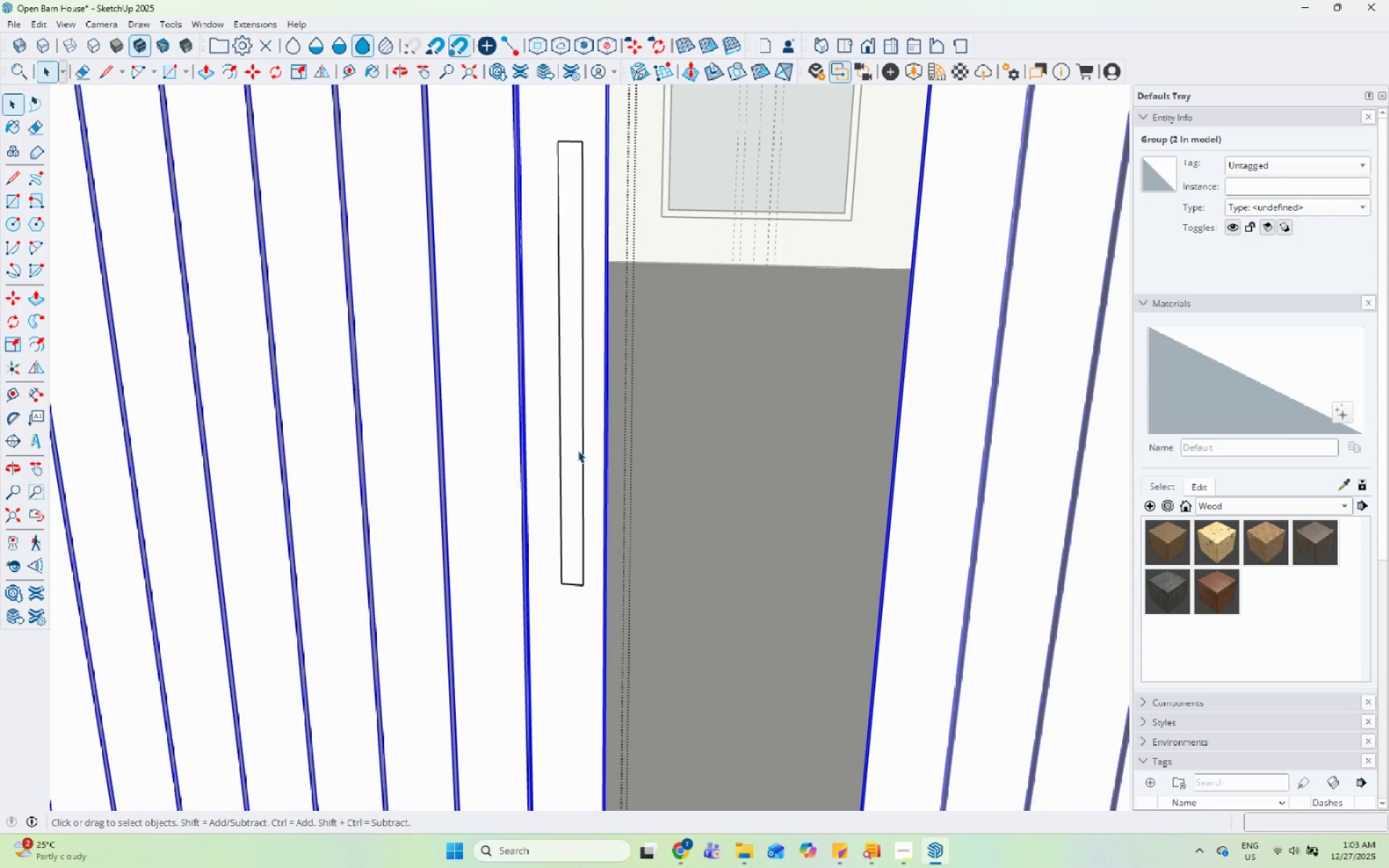 
left_click([574, 448])
 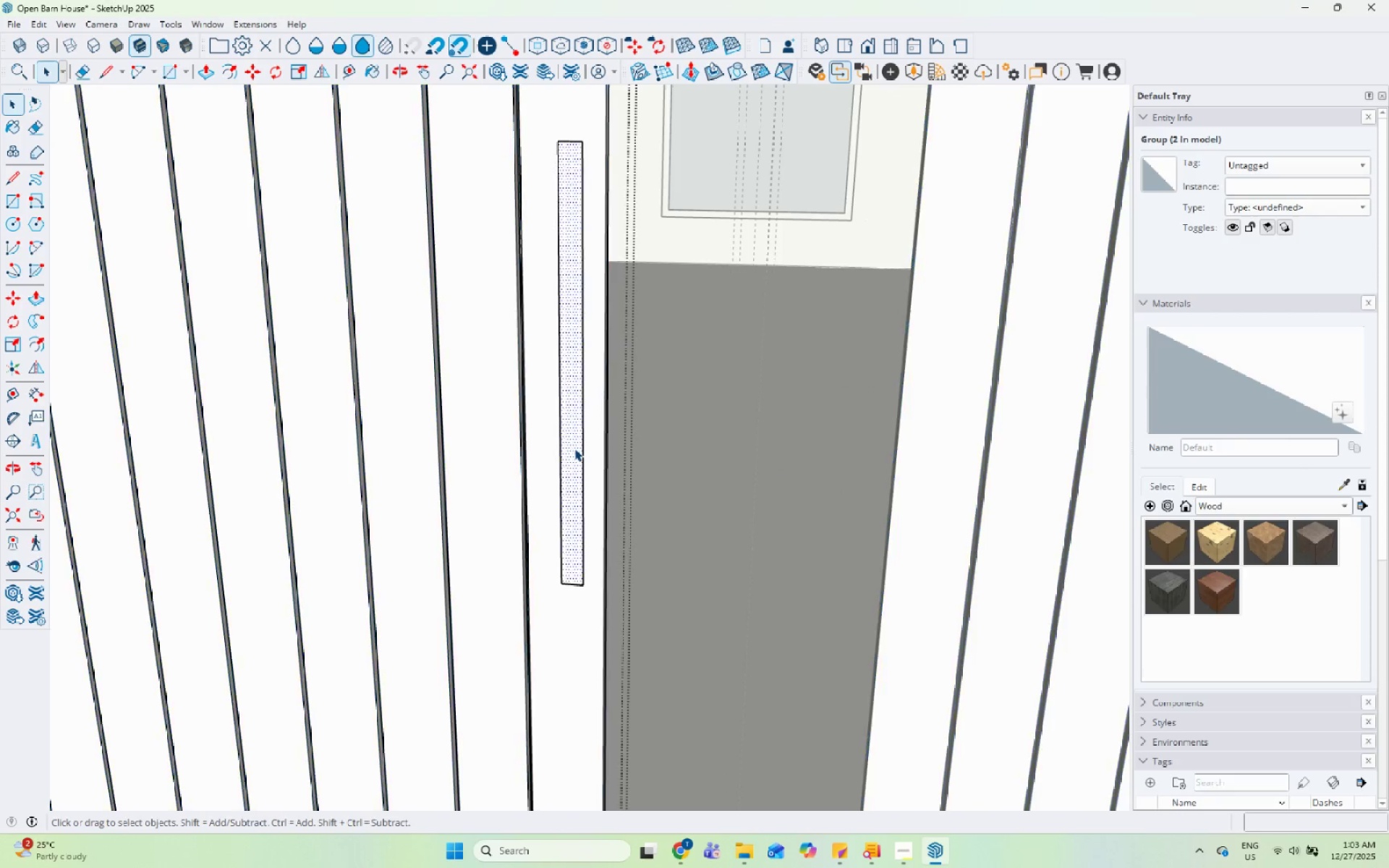 
key(P)
 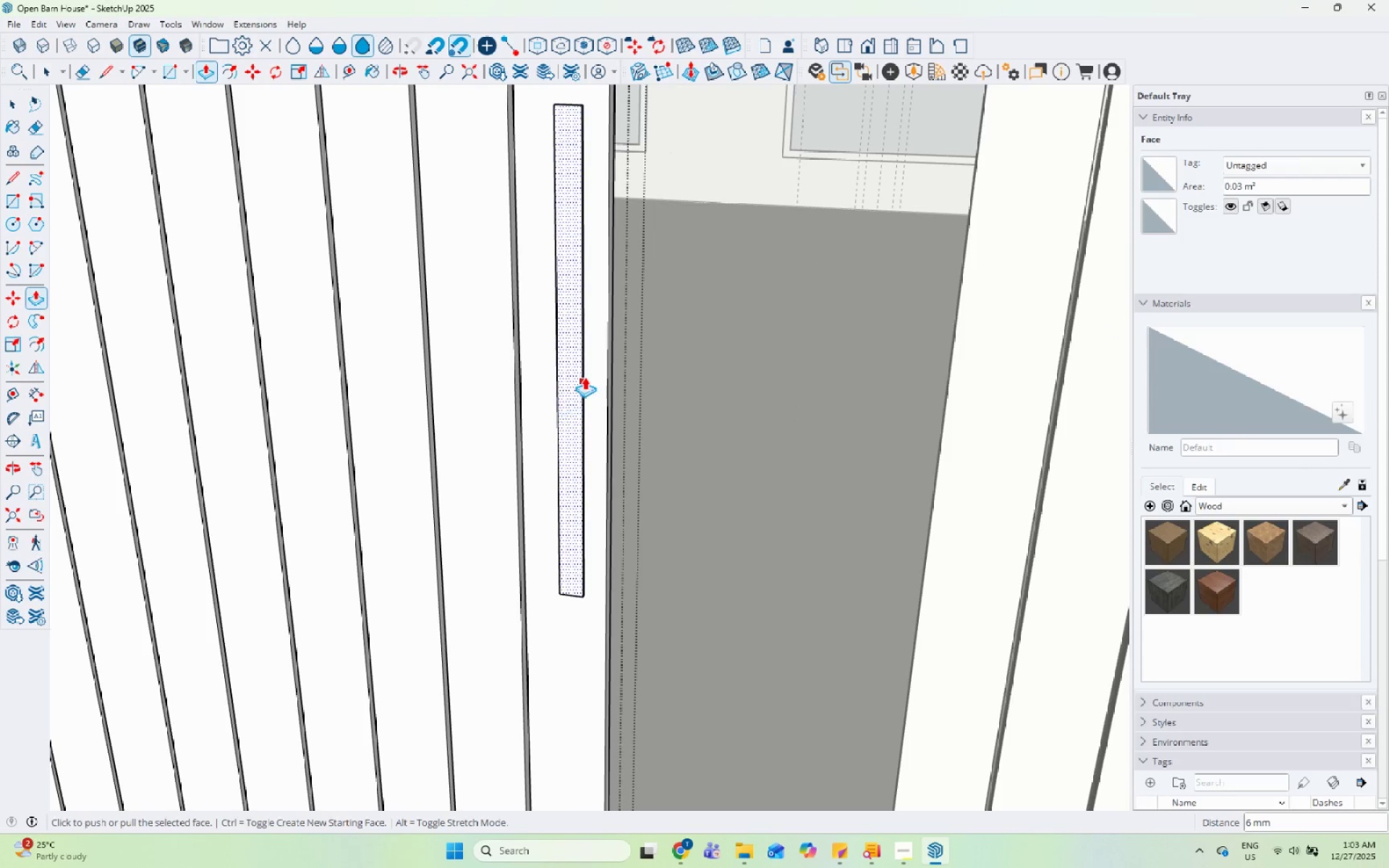 
scroll: coordinate [574, 448], scroll_direction: up, amount: 1.0
 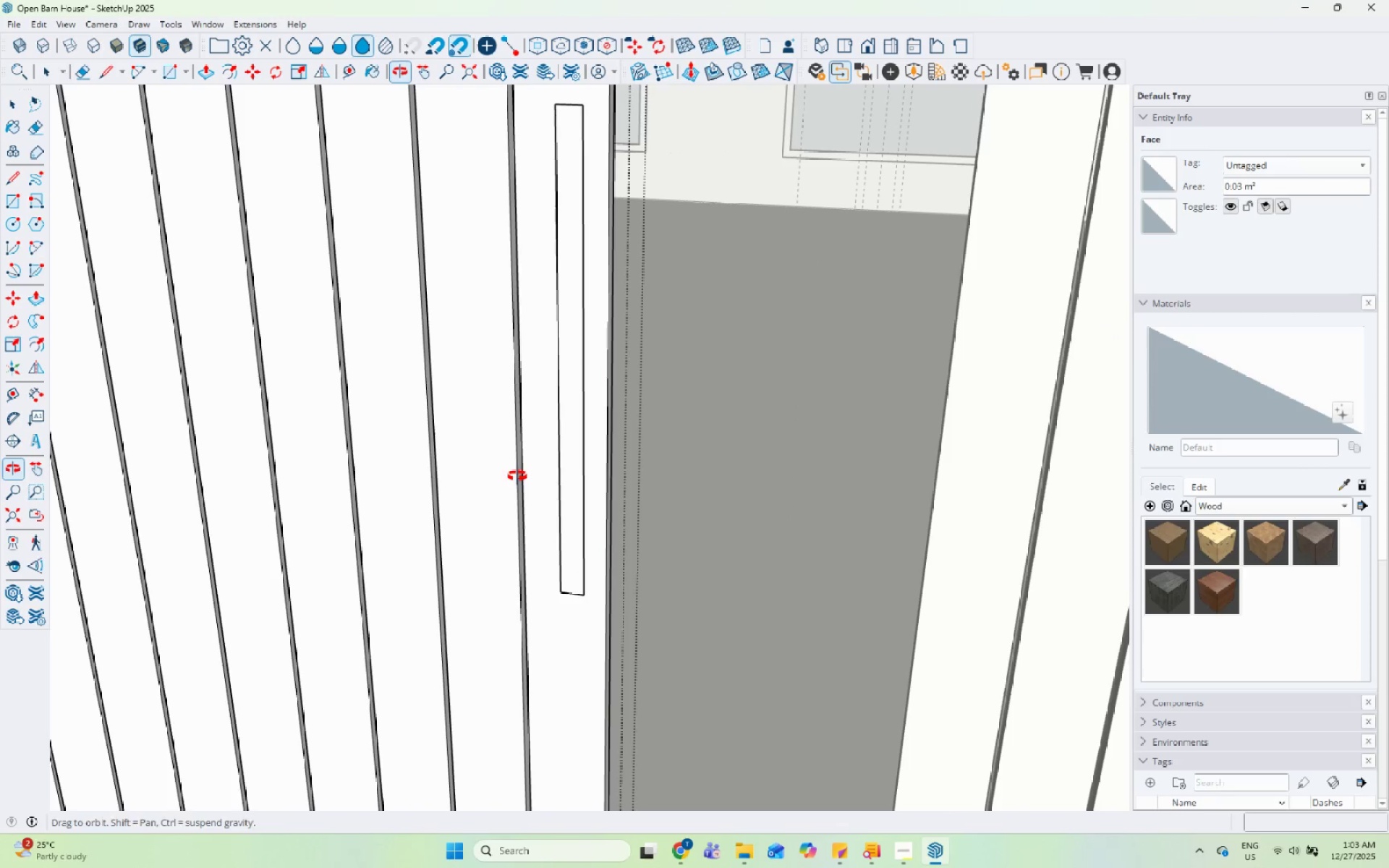 
left_click([571, 376])
 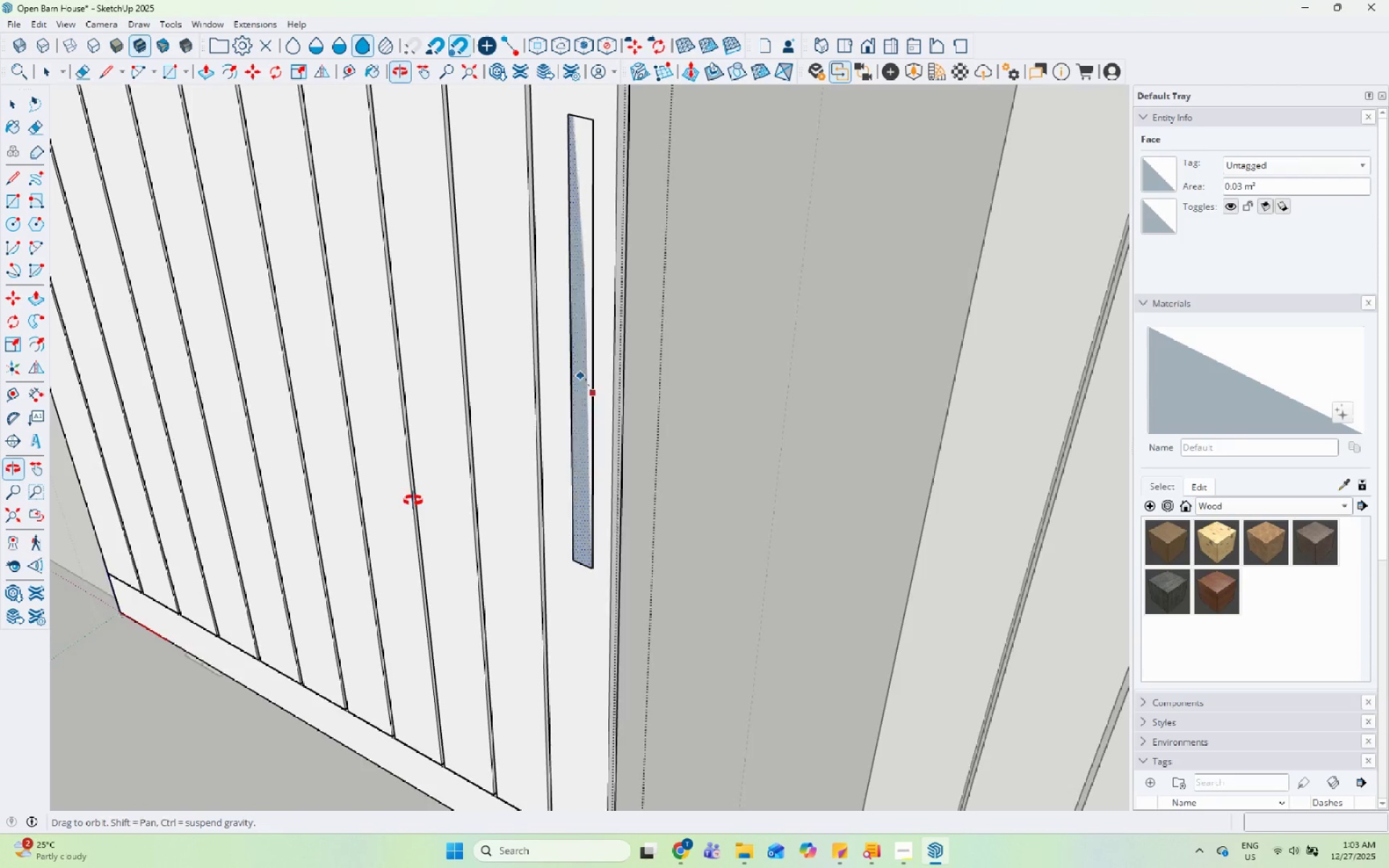 
key(Space)
 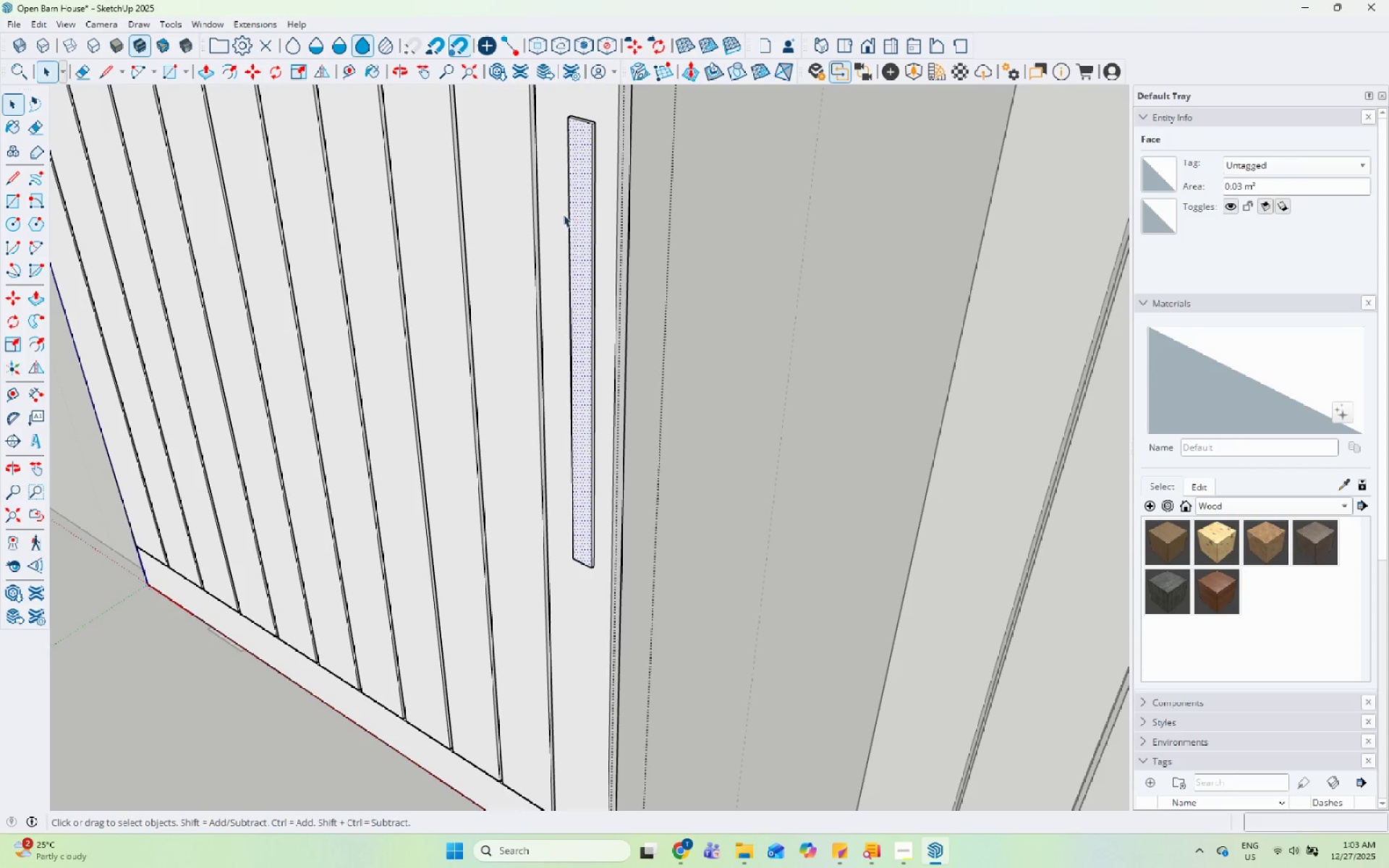 
key(P)
 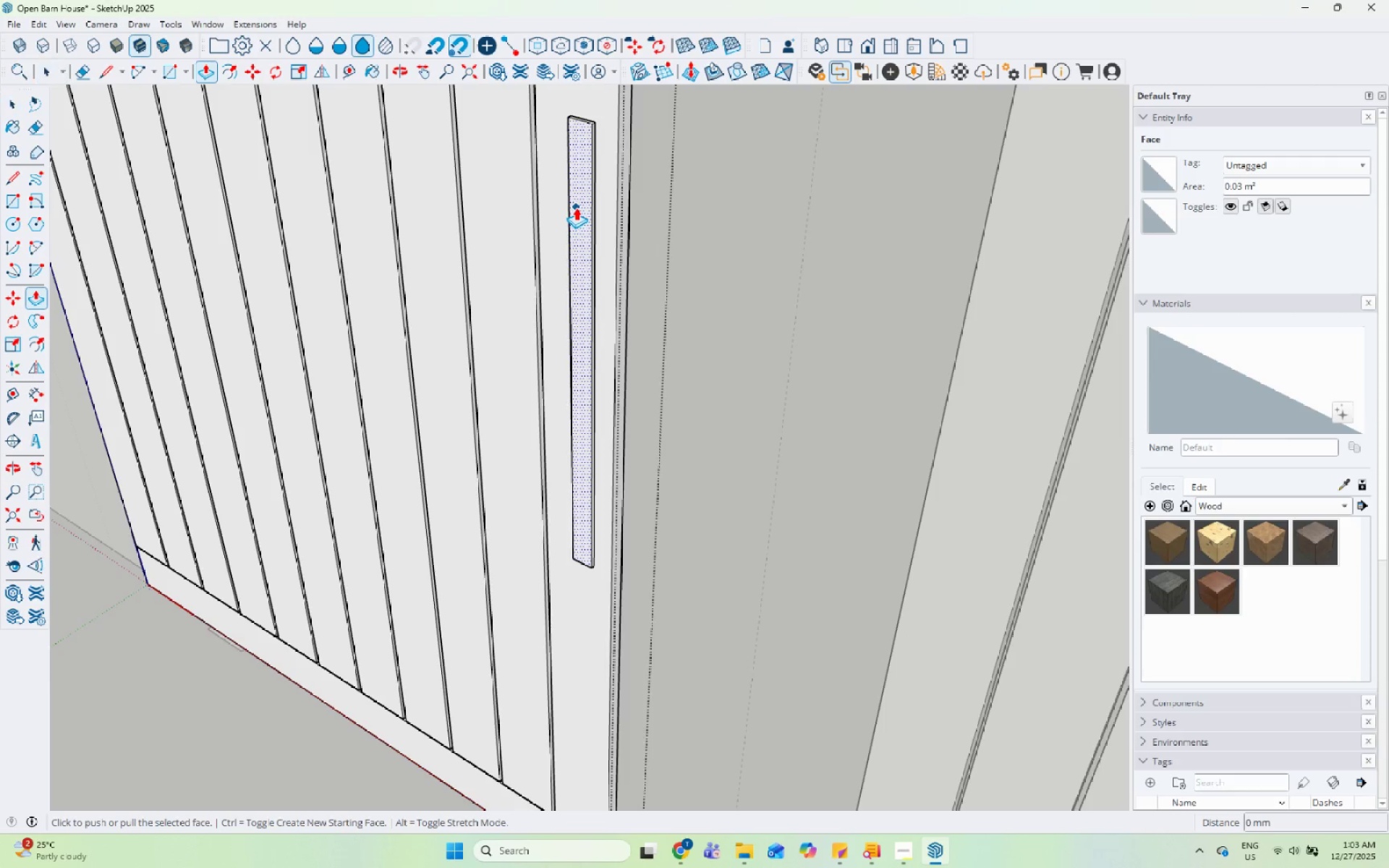 
left_click([576, 208])
 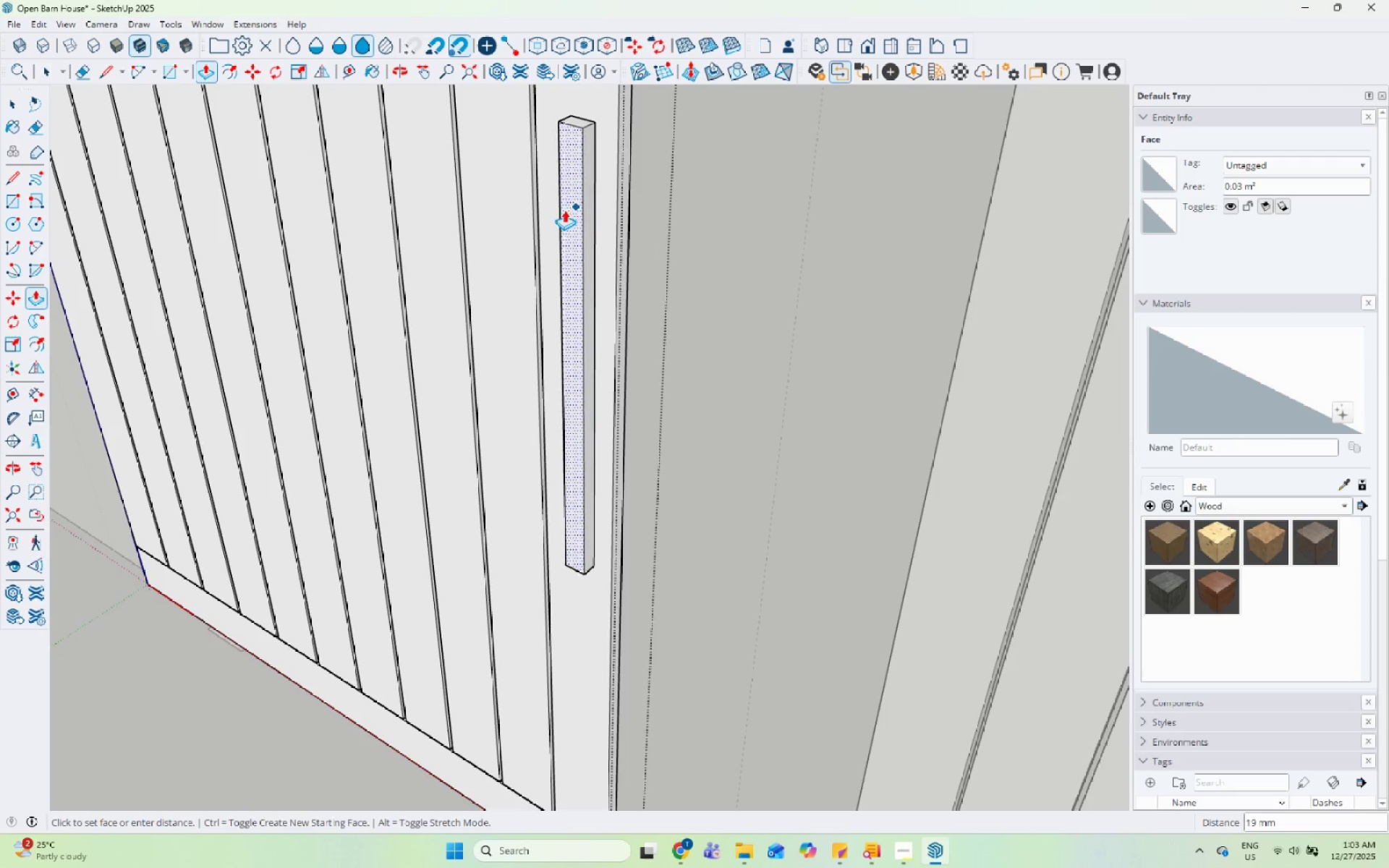 
left_click([563, 210])
 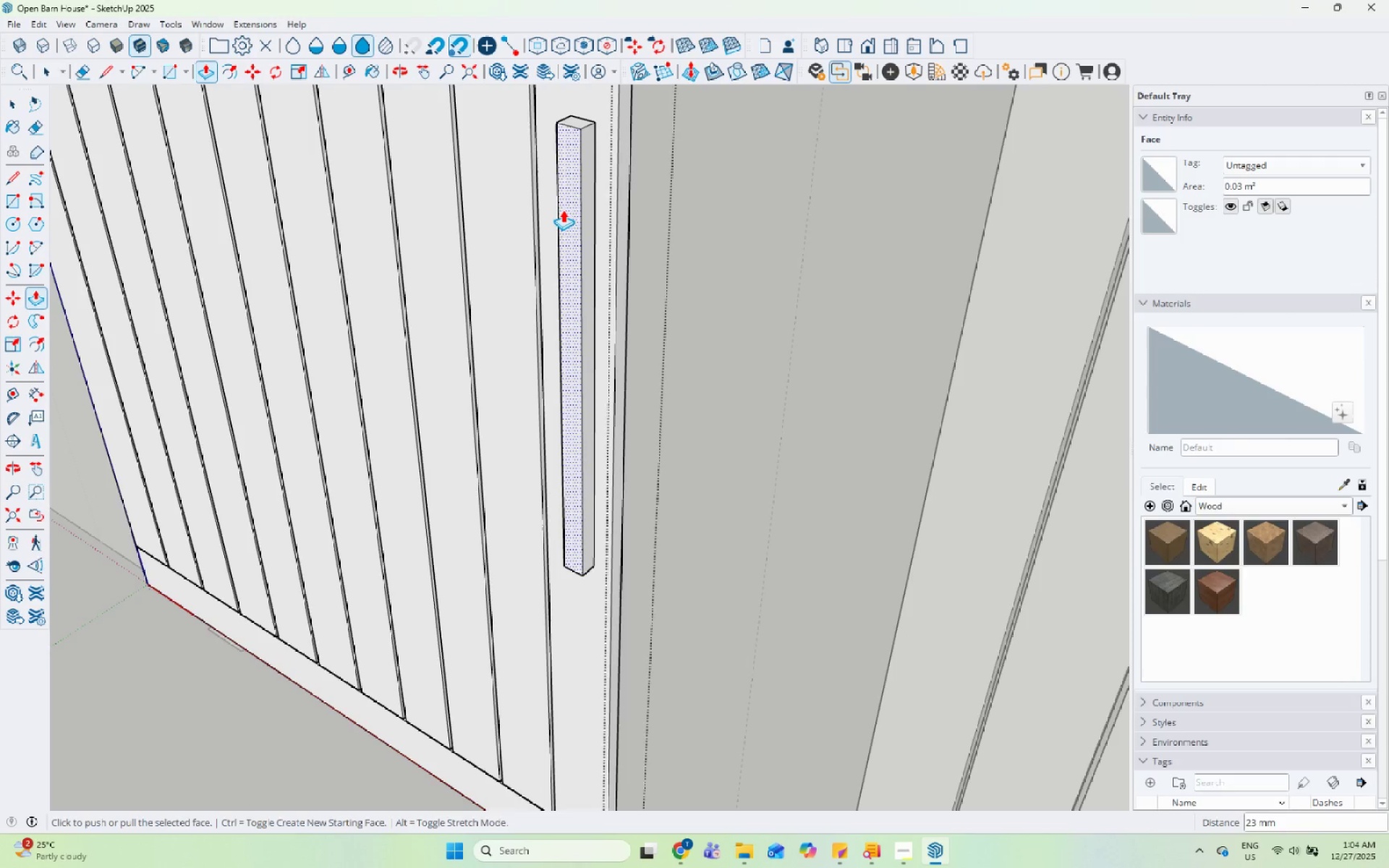 
key(Space)
 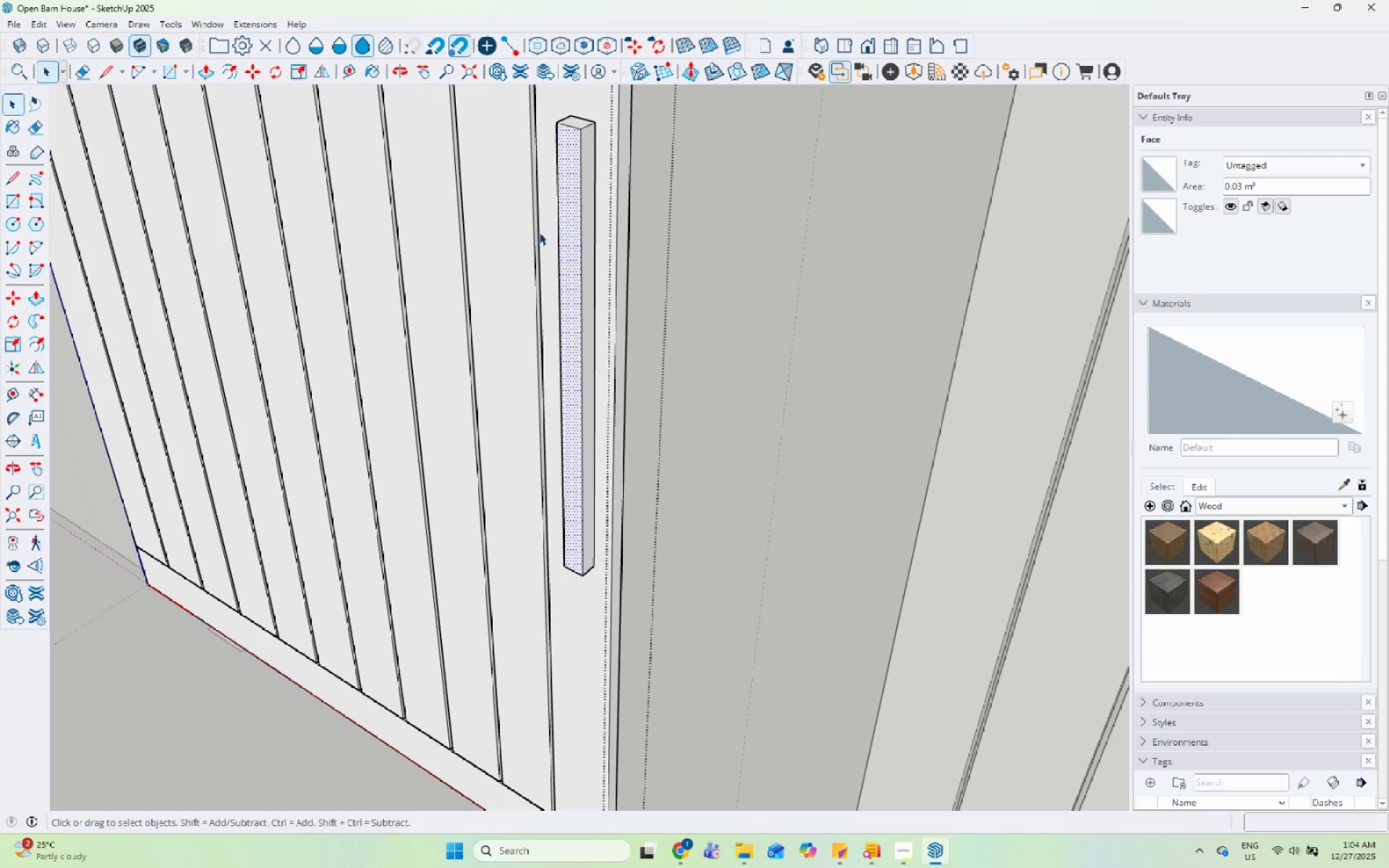 
scroll: coordinate [688, 288], scroll_direction: down, amount: 14.0
 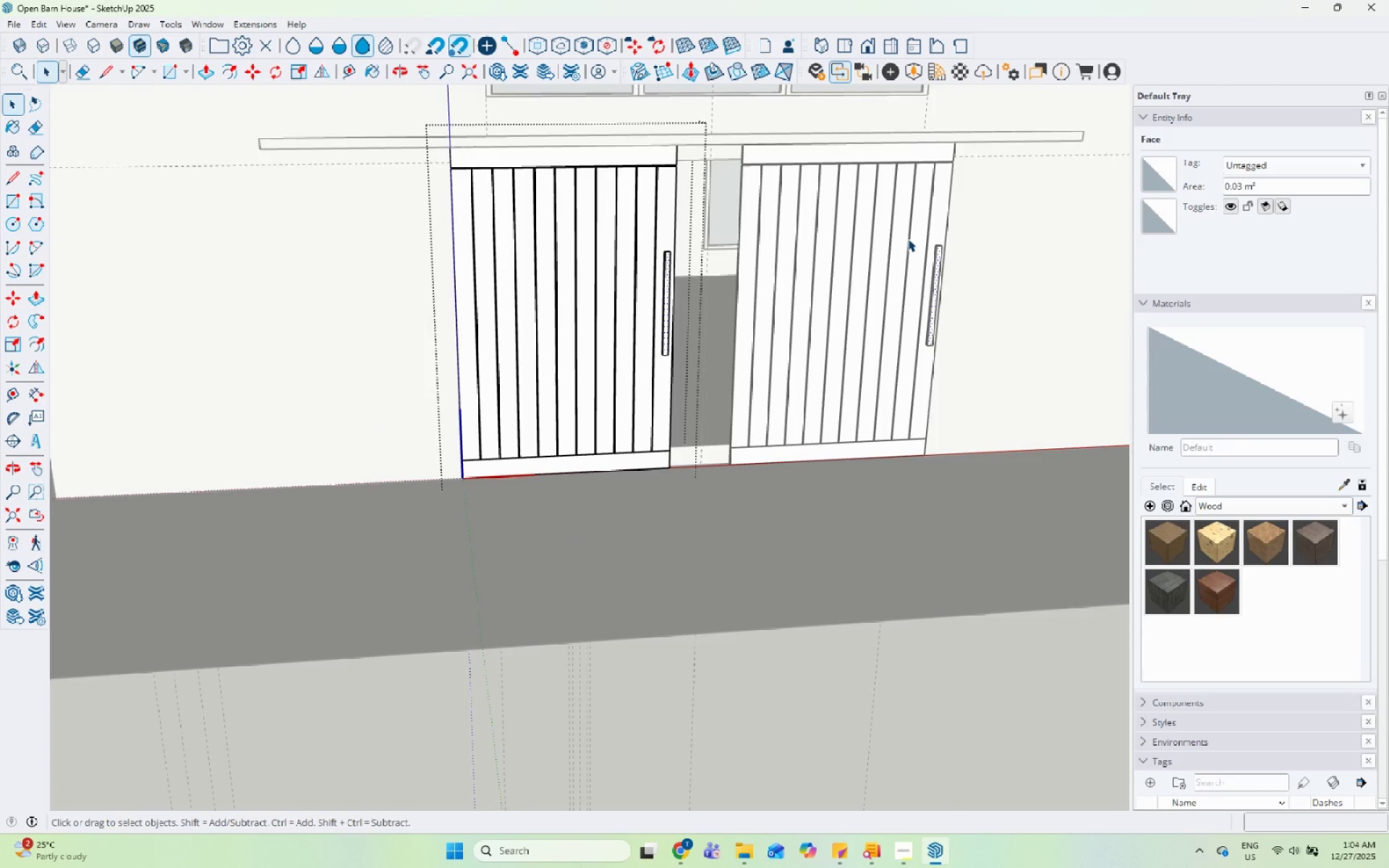 
key(Escape)
 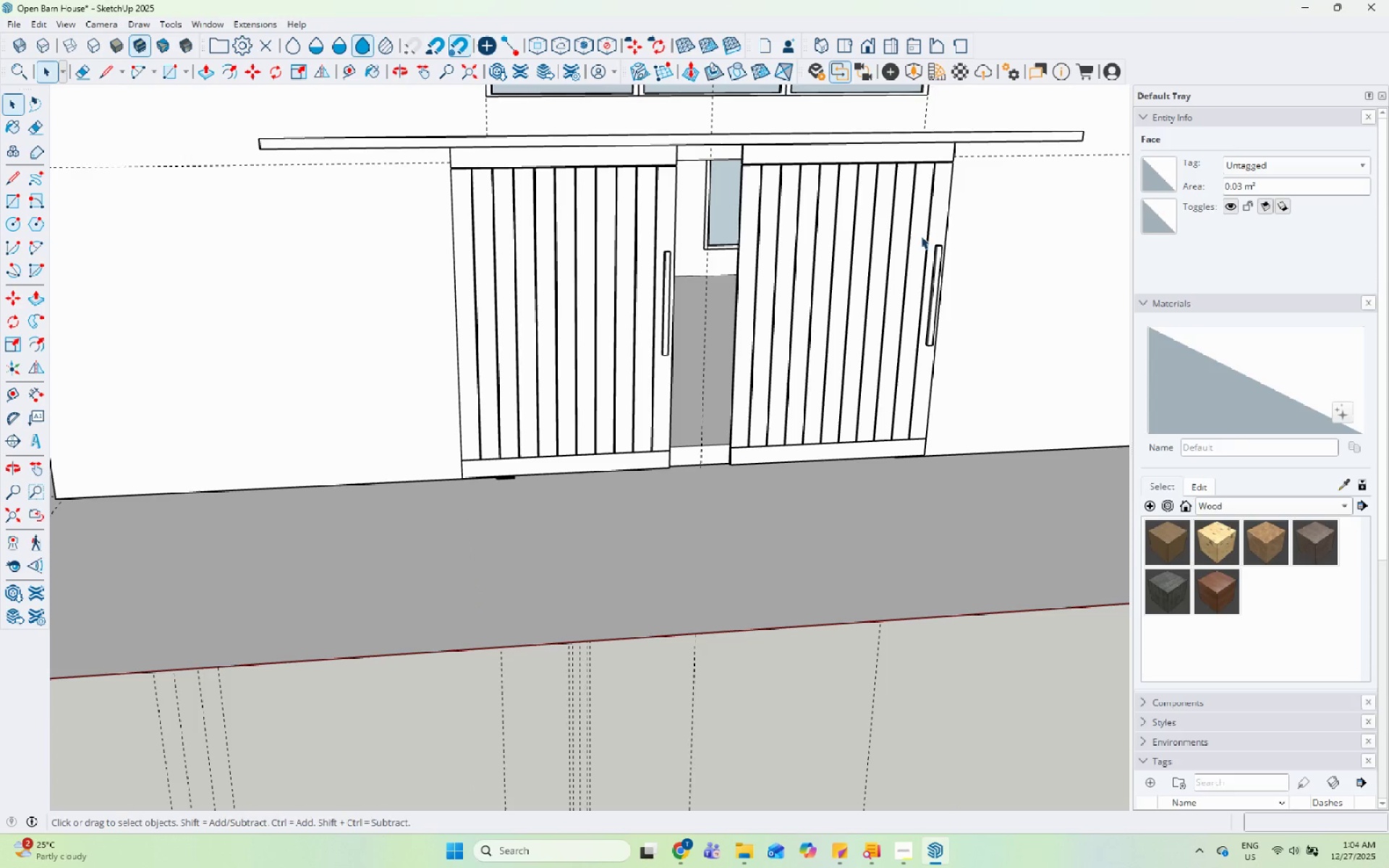 
key(Escape)
 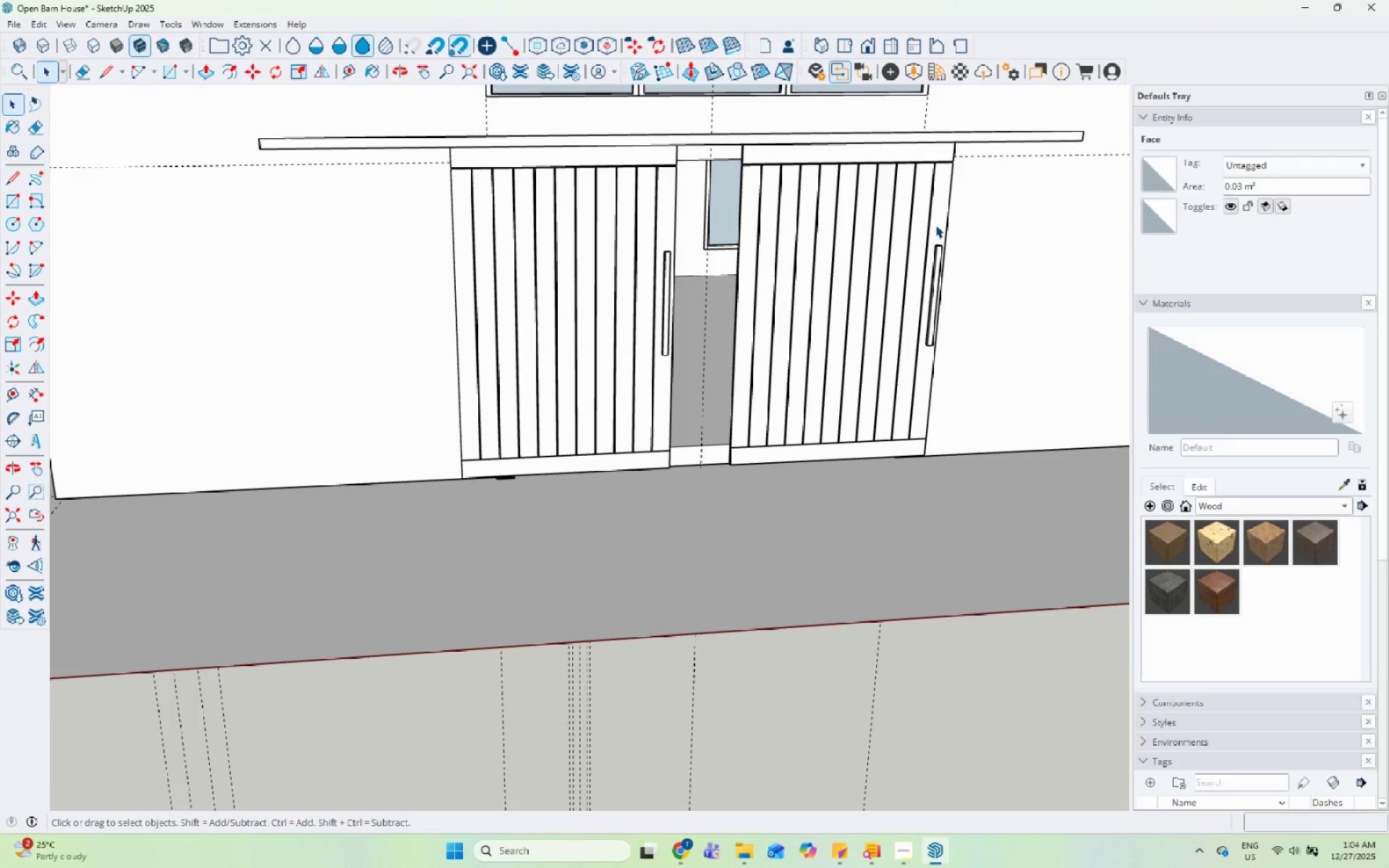 
left_click([935, 225])
 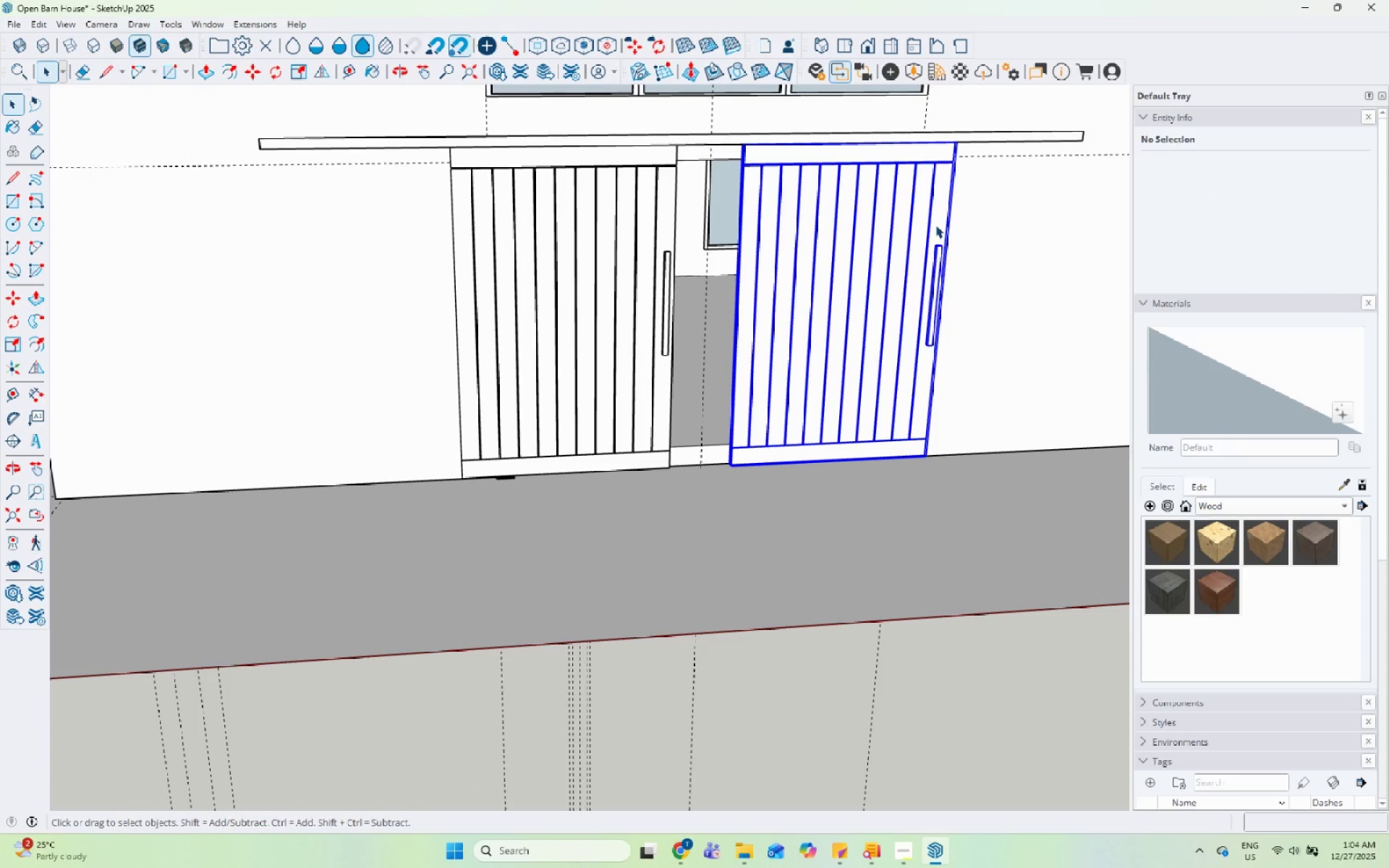 
right_click([935, 225])
 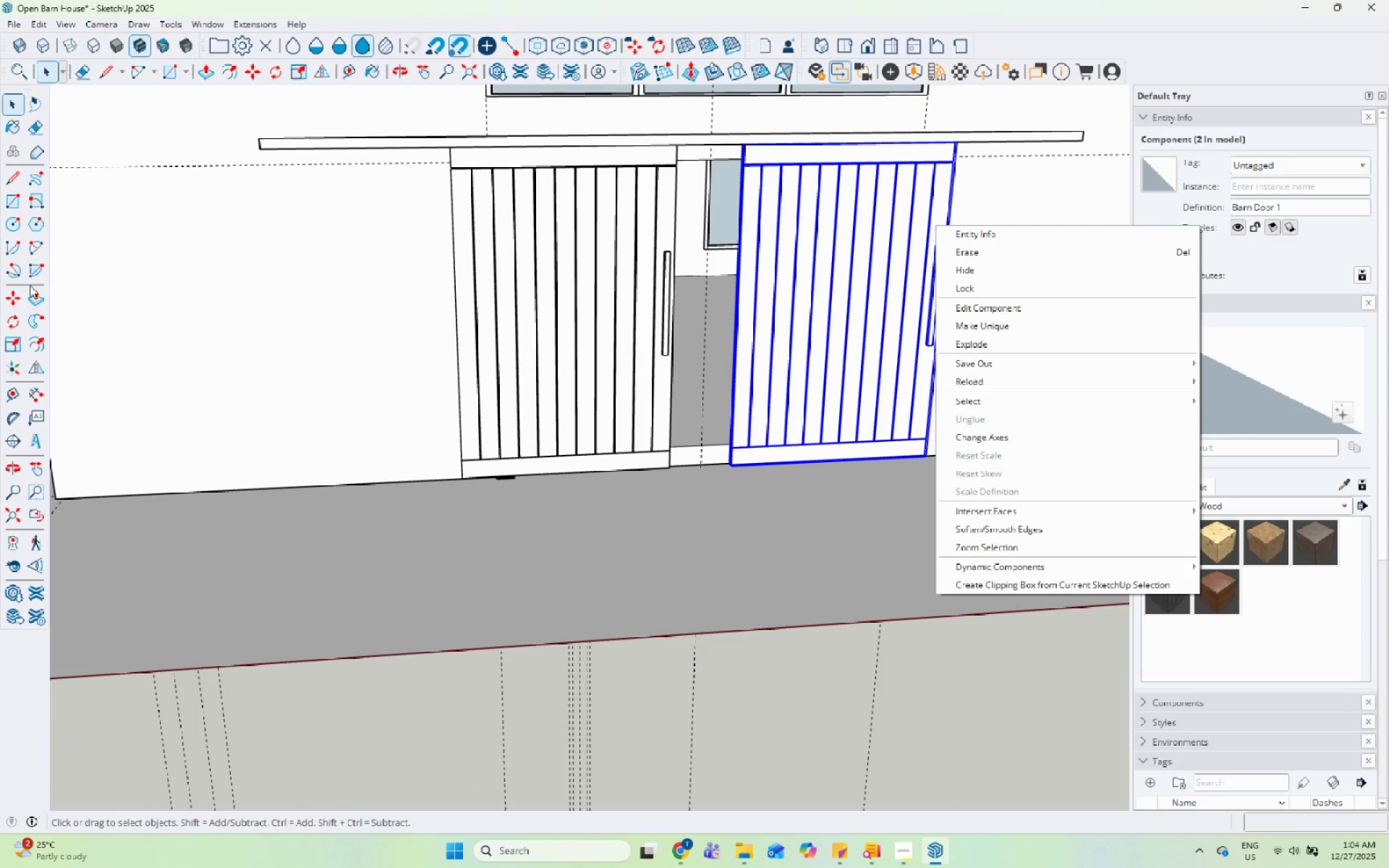 
left_click([38, 362])
 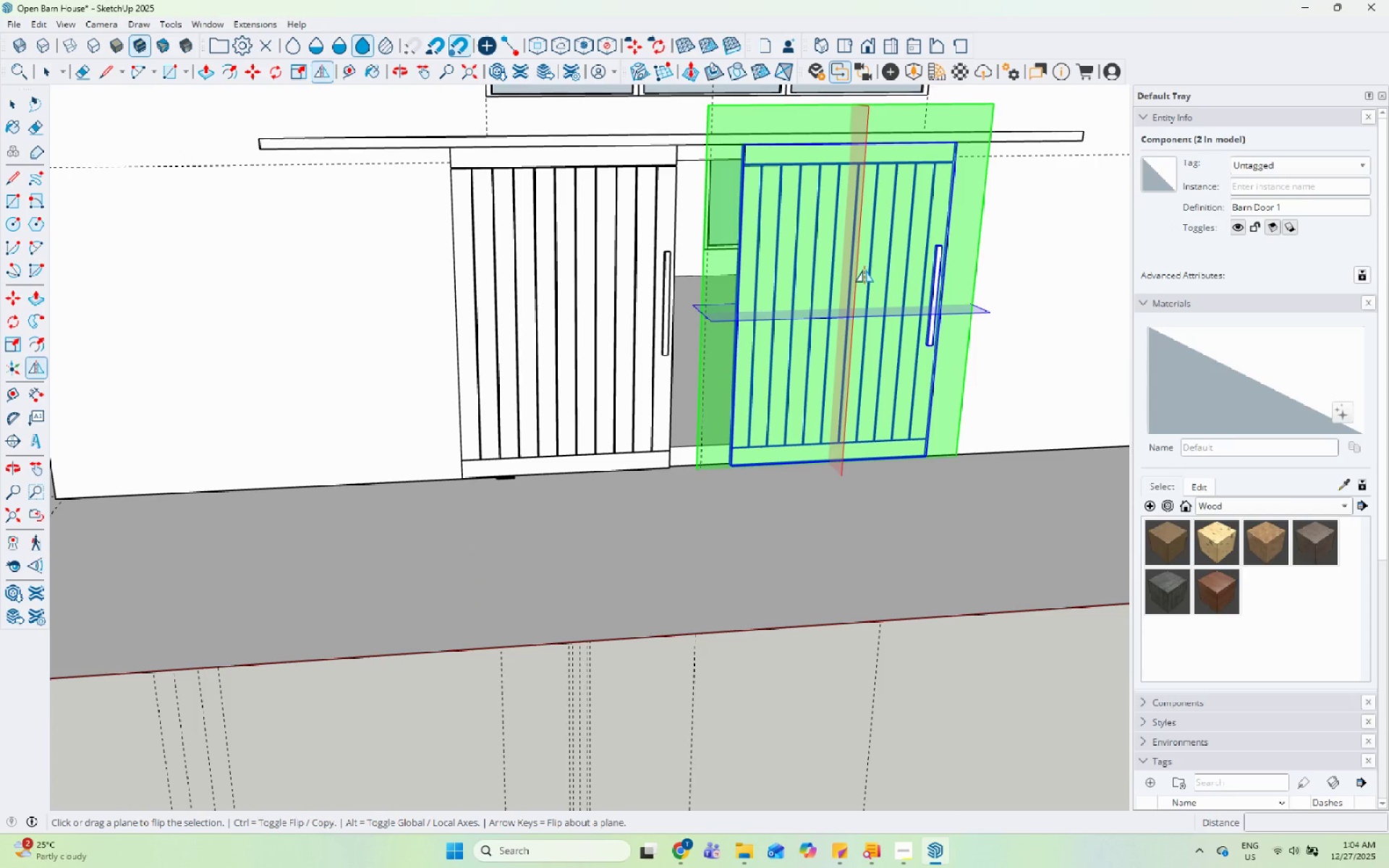 
left_click([858, 271])
 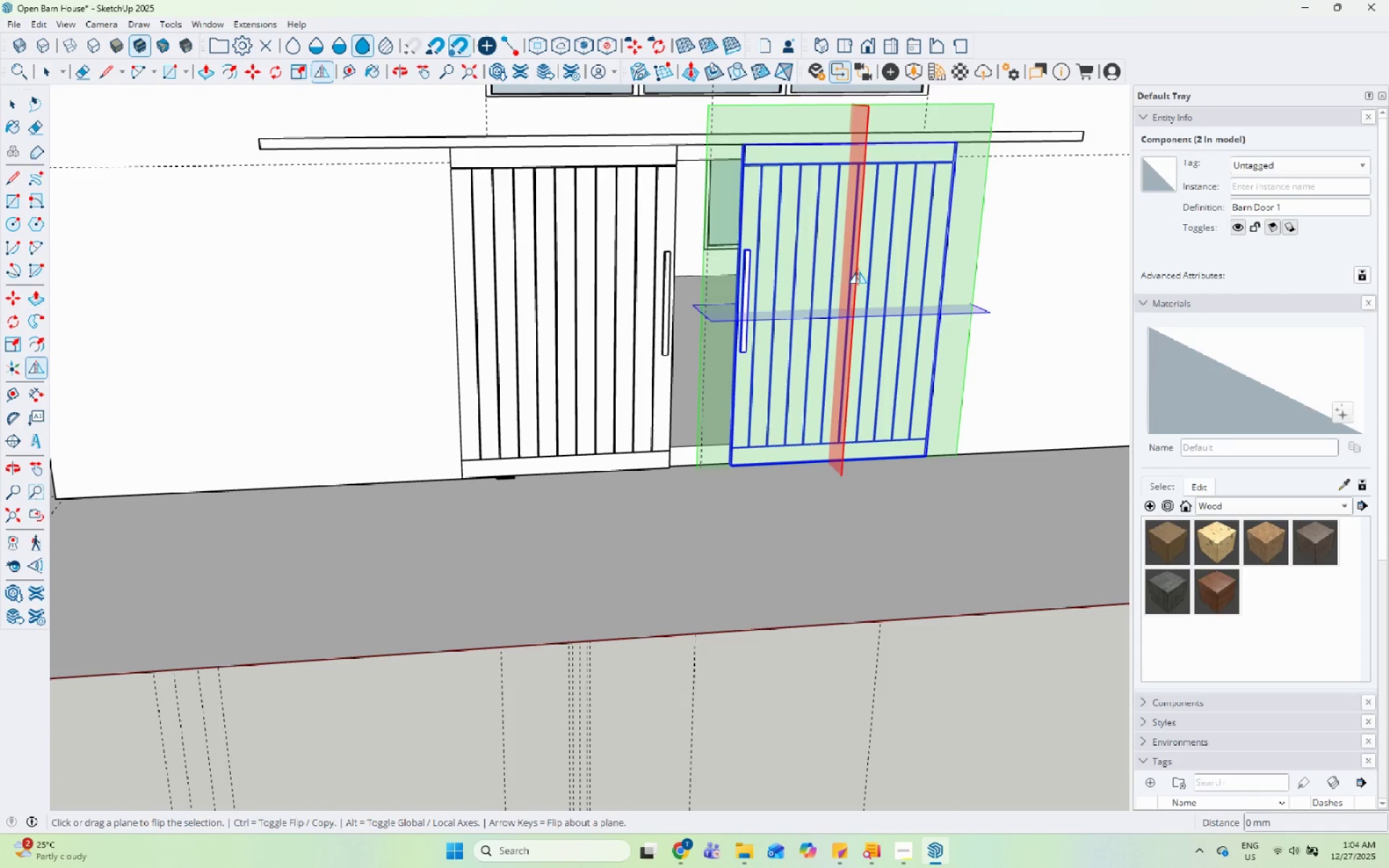 
key(Space)
 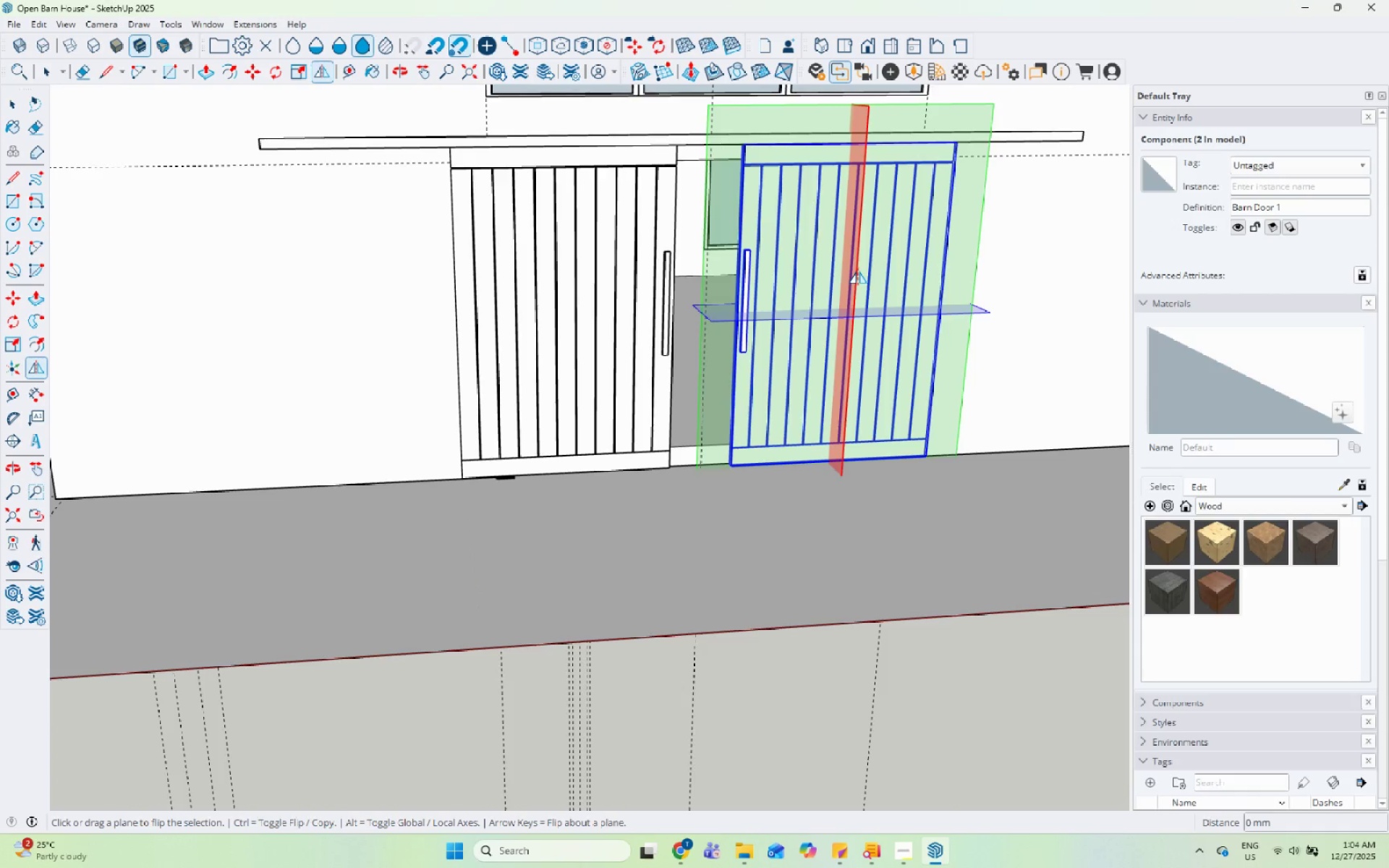 
key(Escape)
 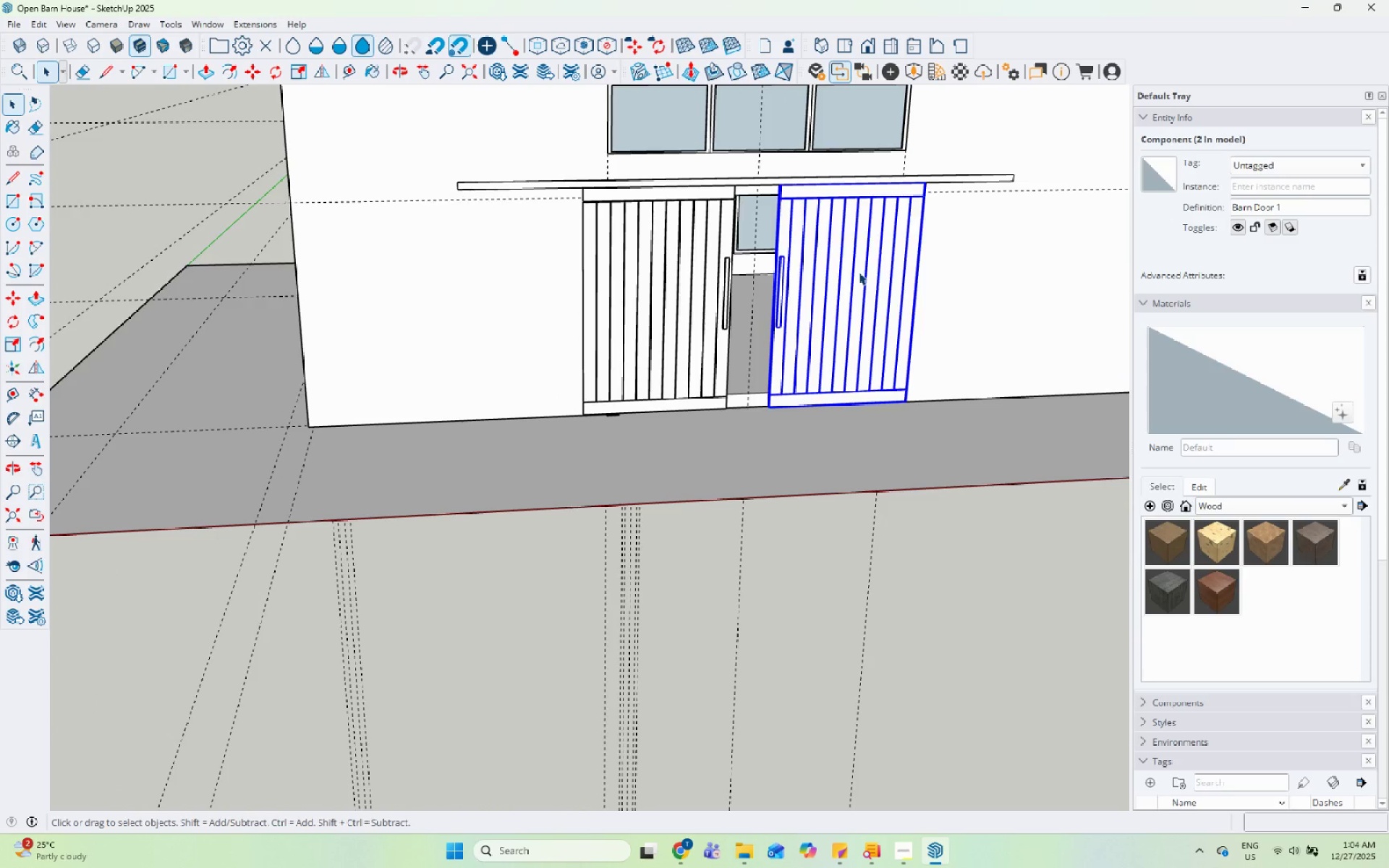 
key(Escape)
 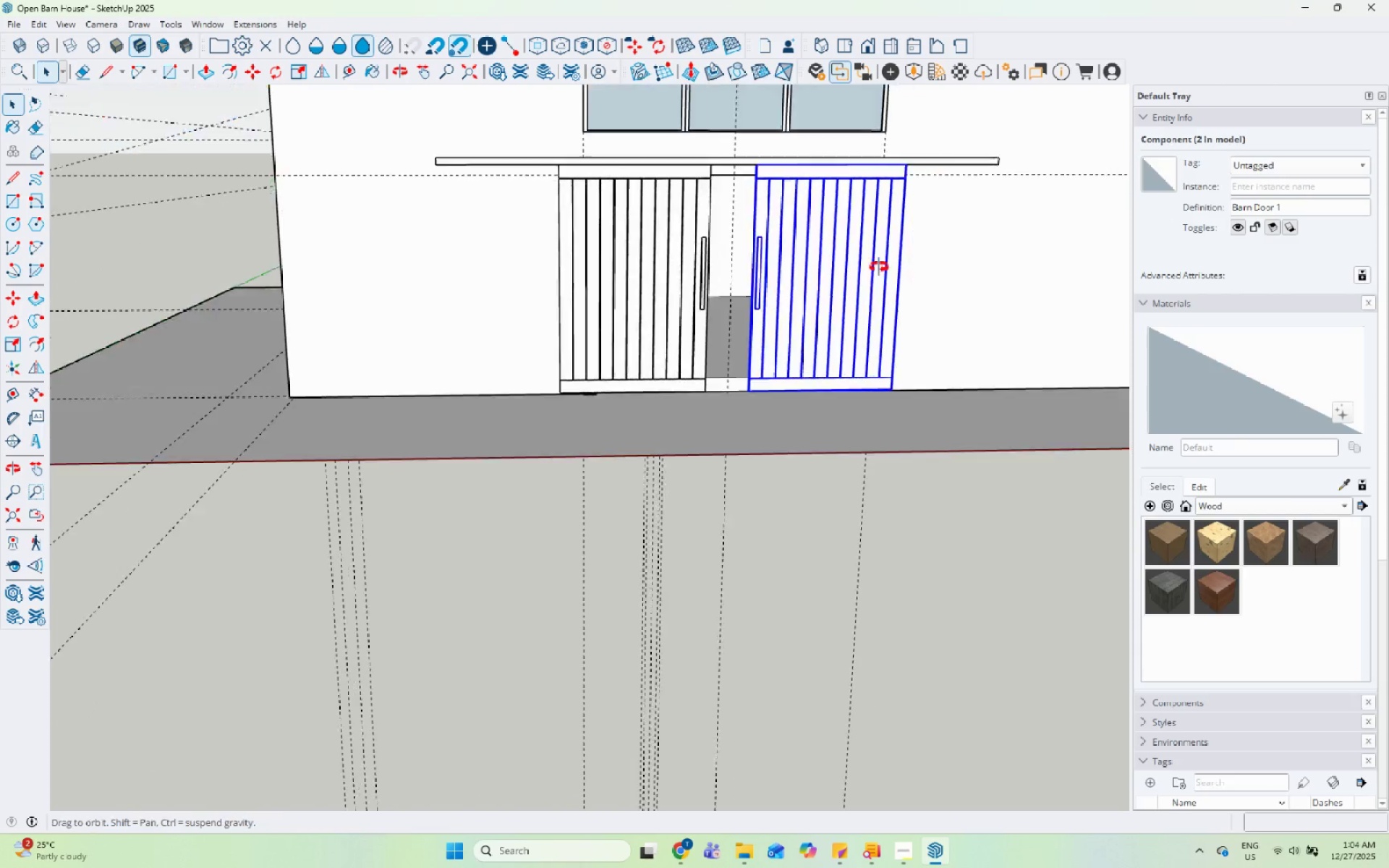 
scroll: coordinate [858, 271], scroll_direction: down, amount: 4.0
 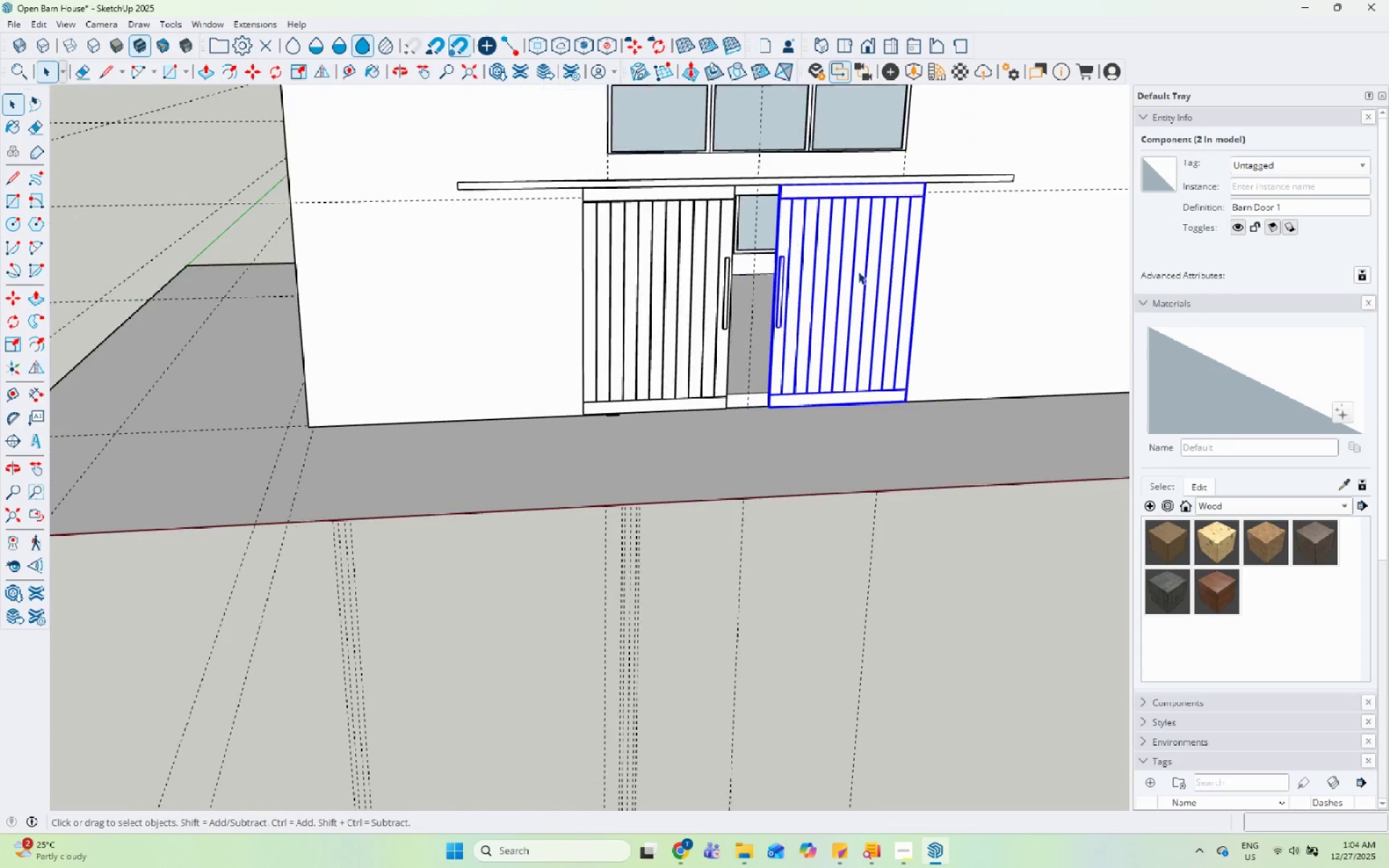 
key(Space)
 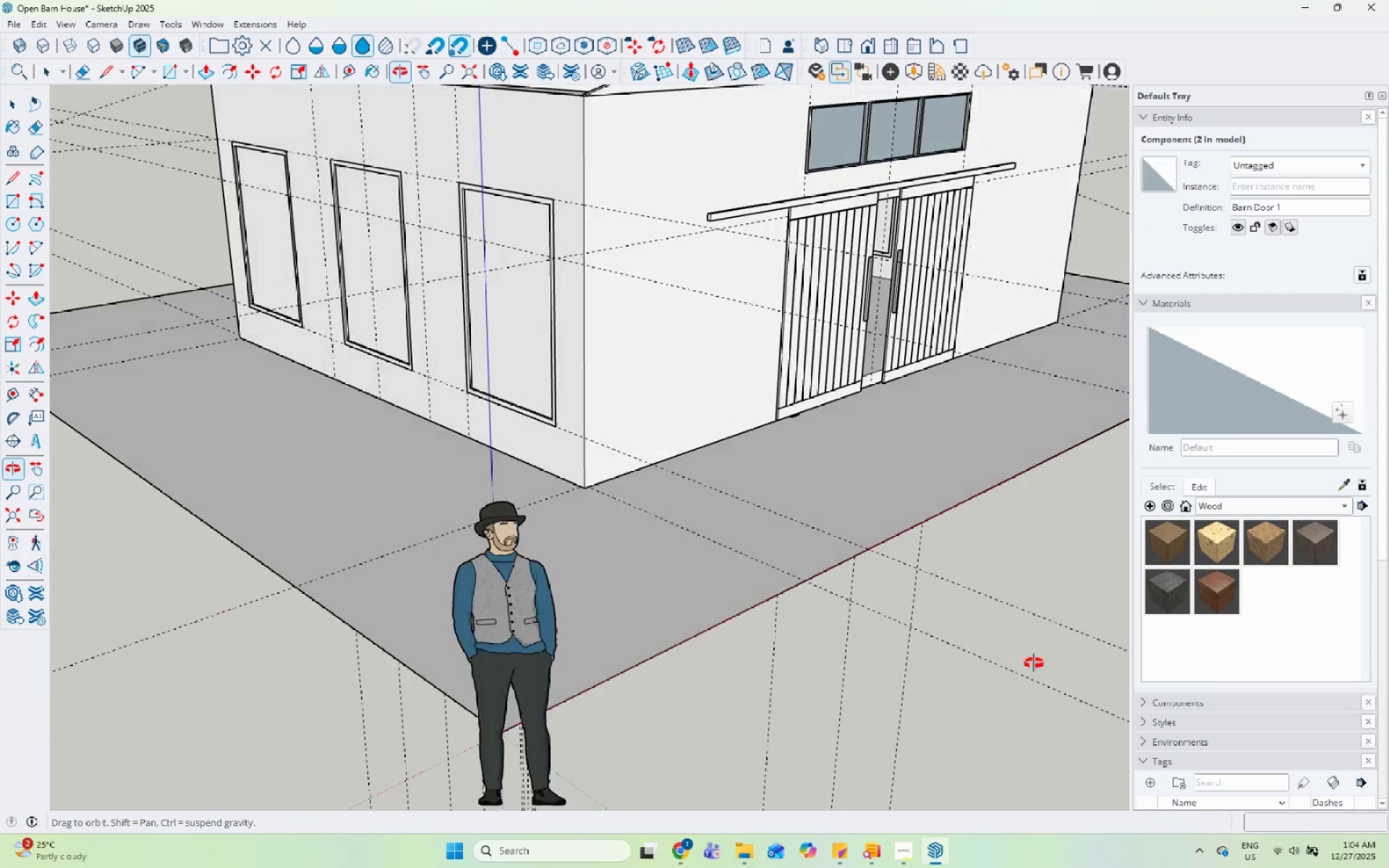 
scroll: coordinate [464, 379], scroll_direction: up, amount: 2.0
 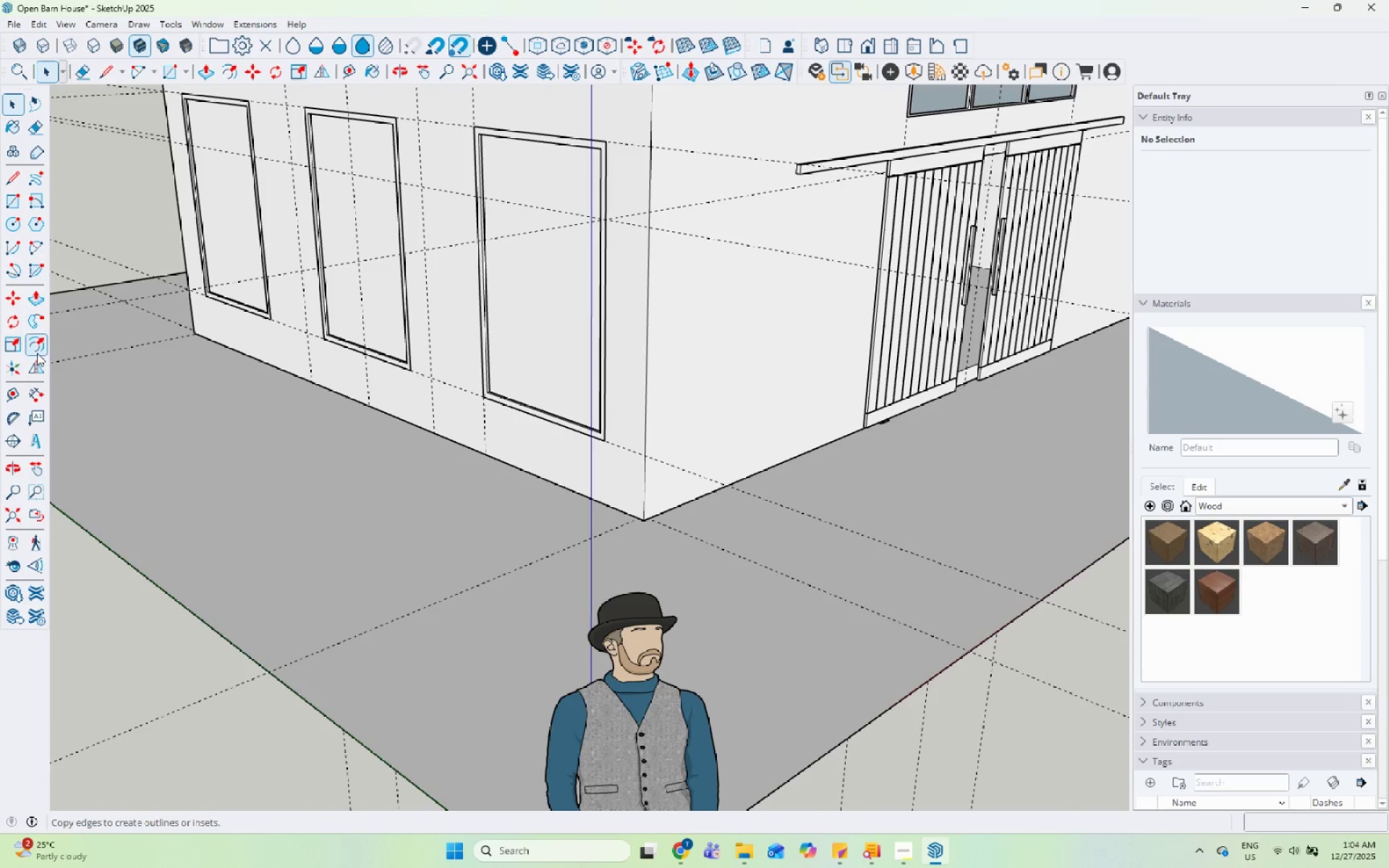 
left_click_drag(start_coordinate=[12, 201], to_coordinate=[15, 201])
 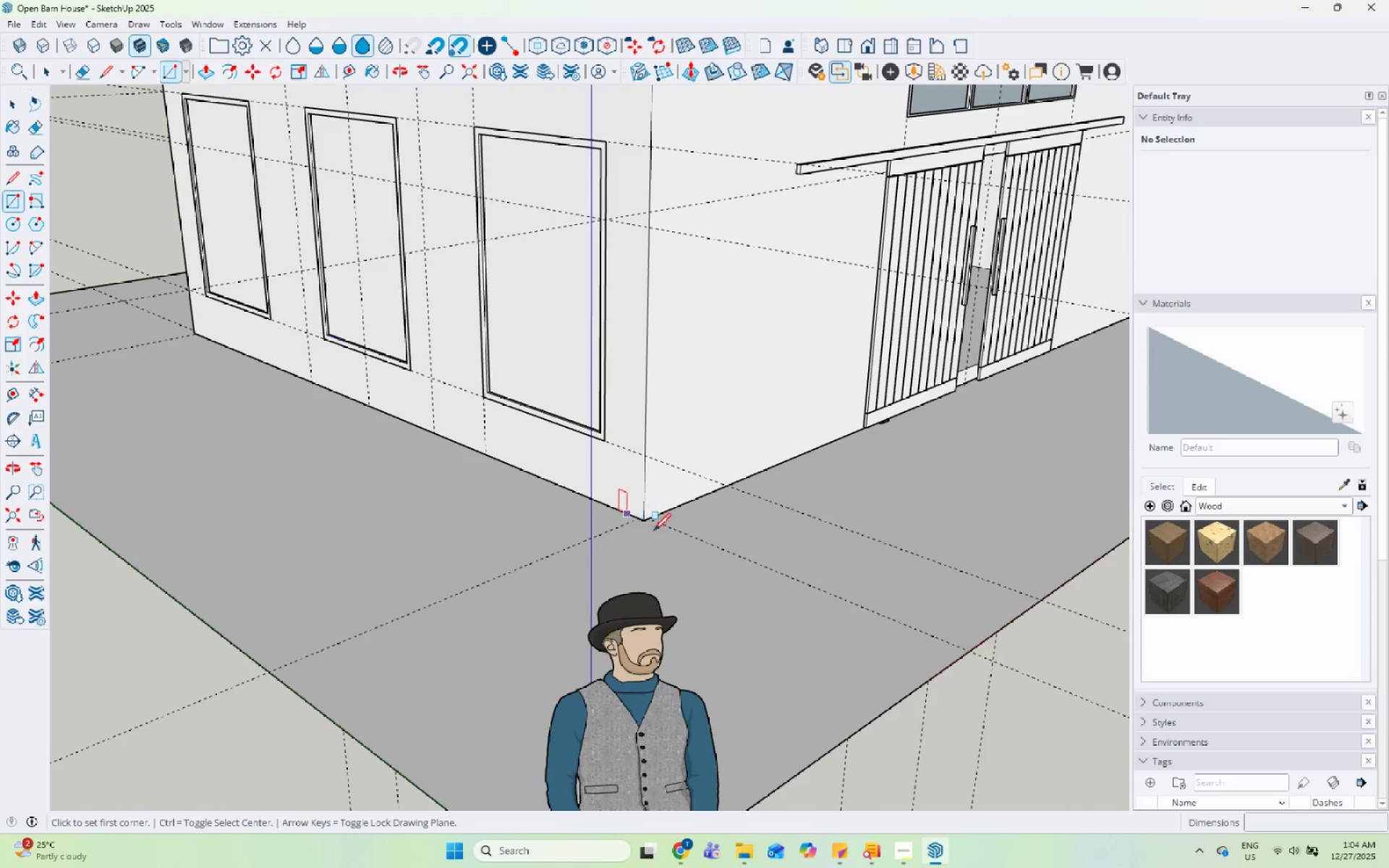 
scroll: coordinate [630, 481], scroll_direction: up, amount: 19.0
 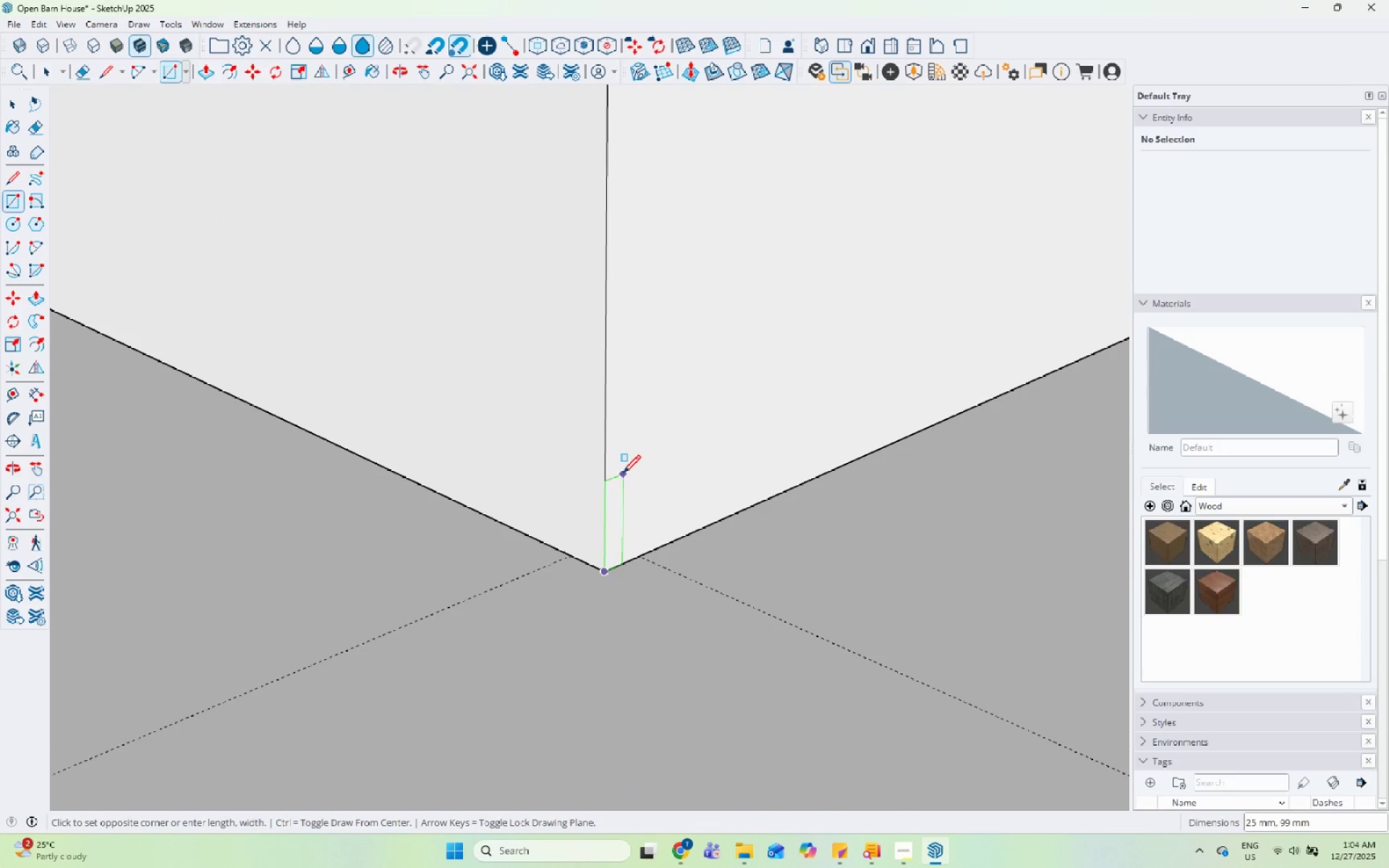 
mouse_move([620, 456])
 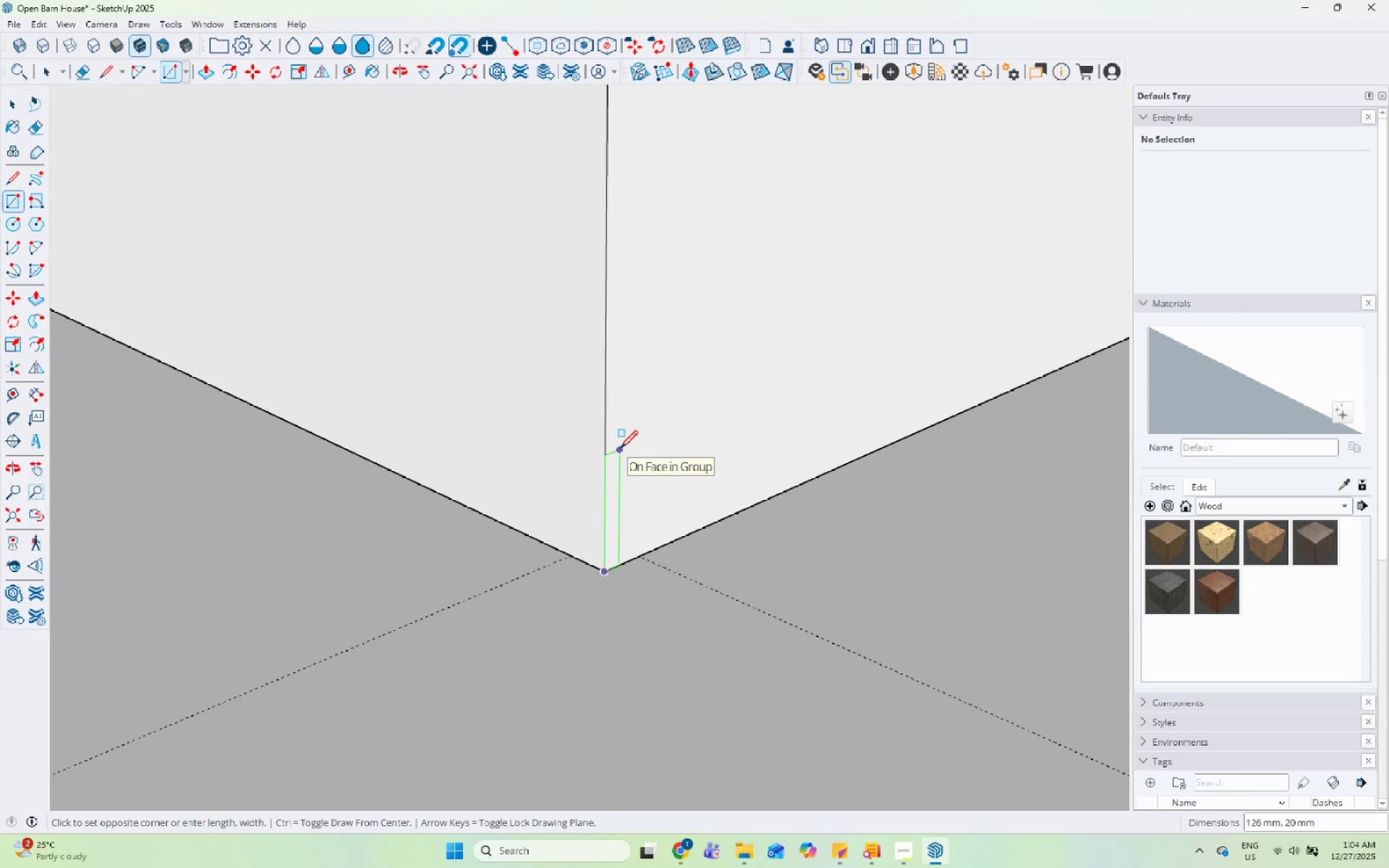 
key(Numpad1)
 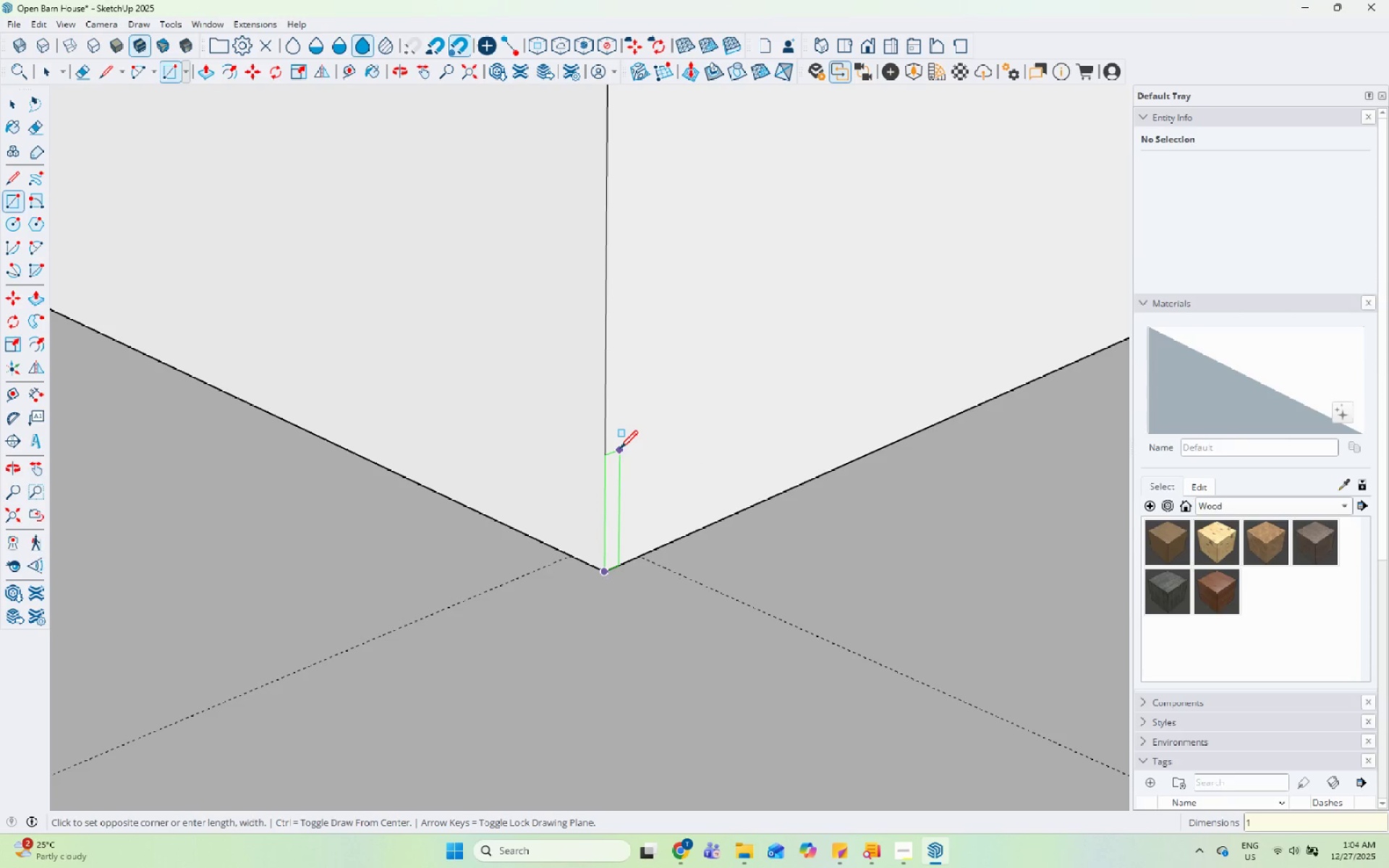 
key(Numpad3)
 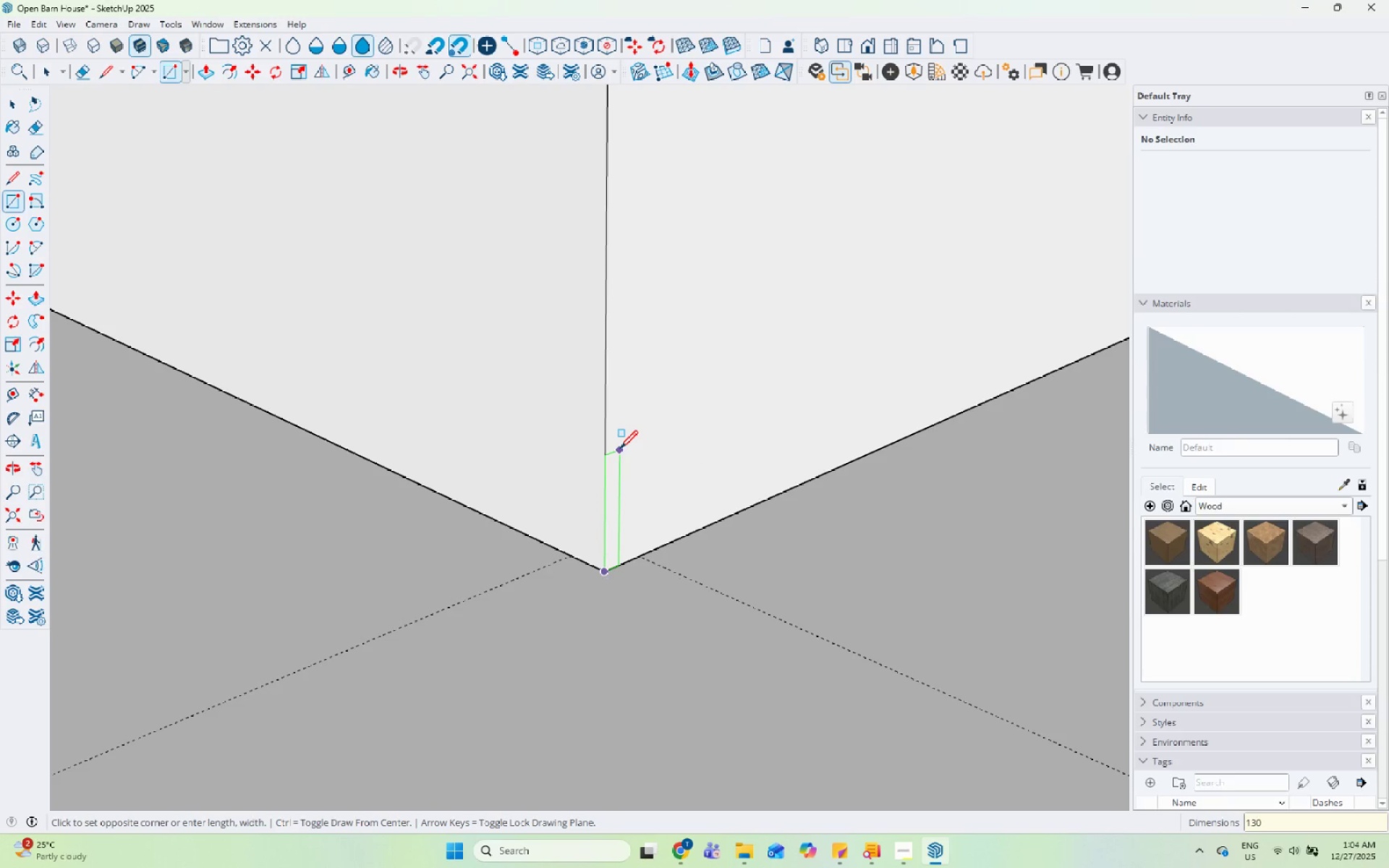 
key(Numpad0)
 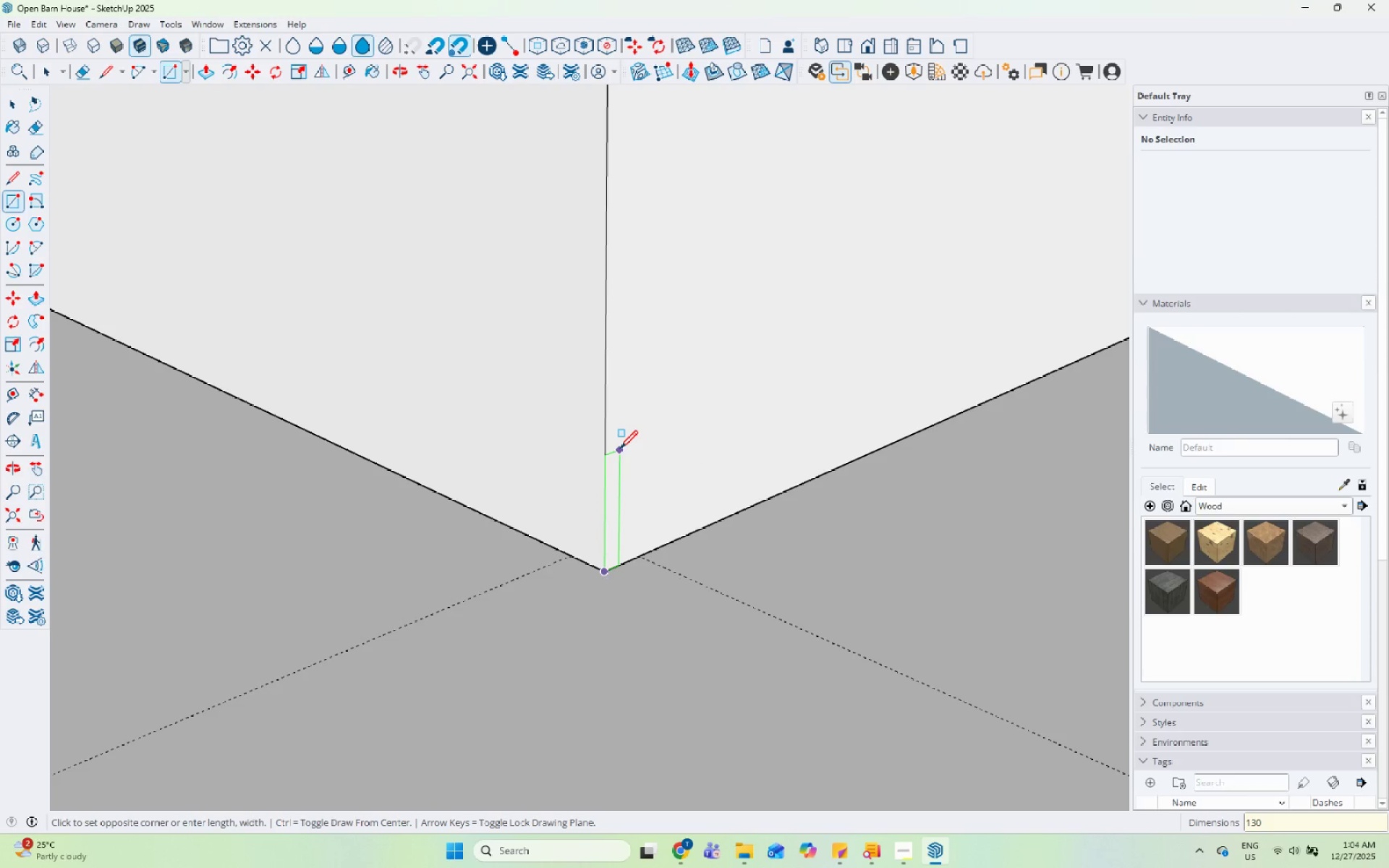 
key(Period)
 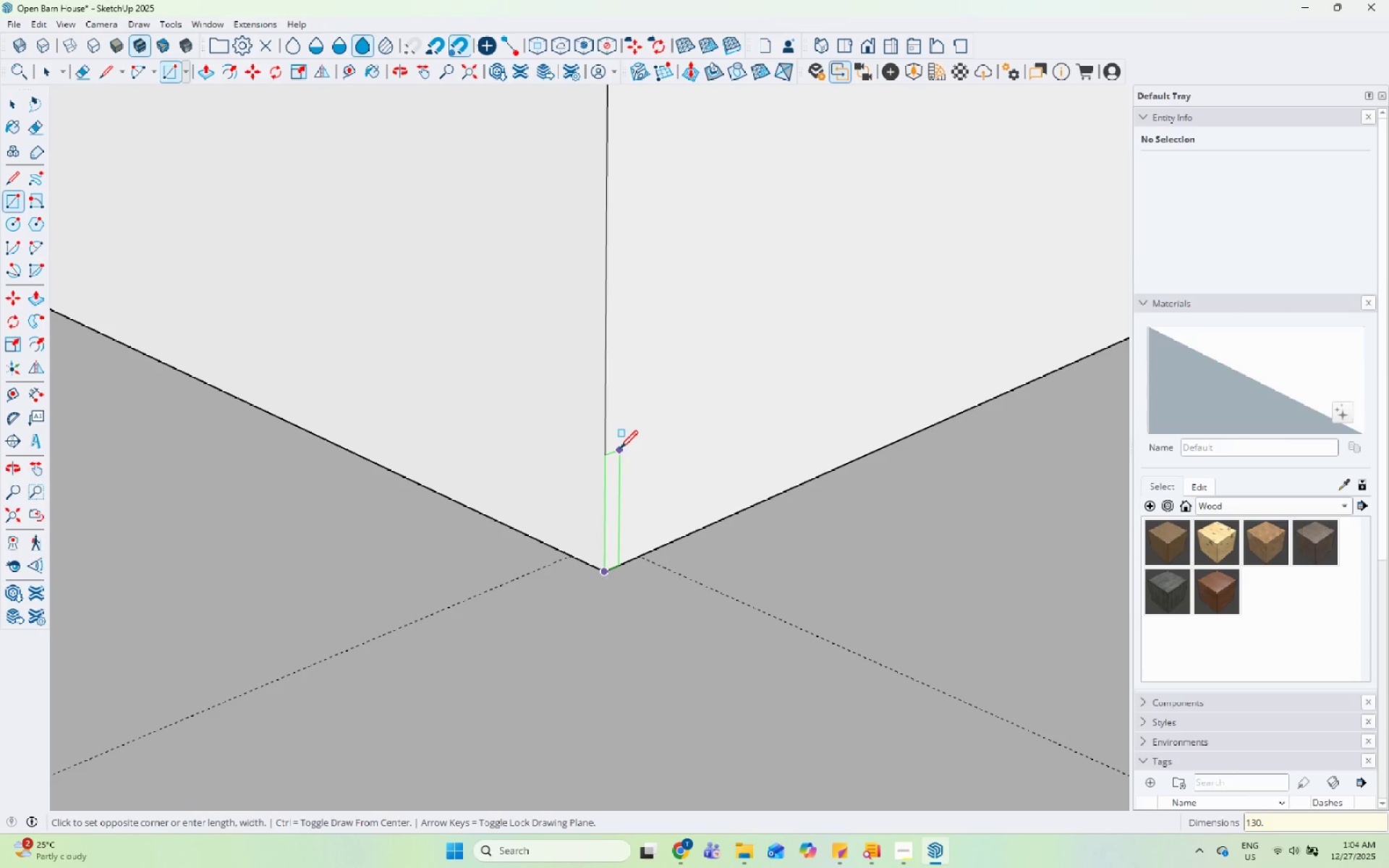 
key(Backspace)
 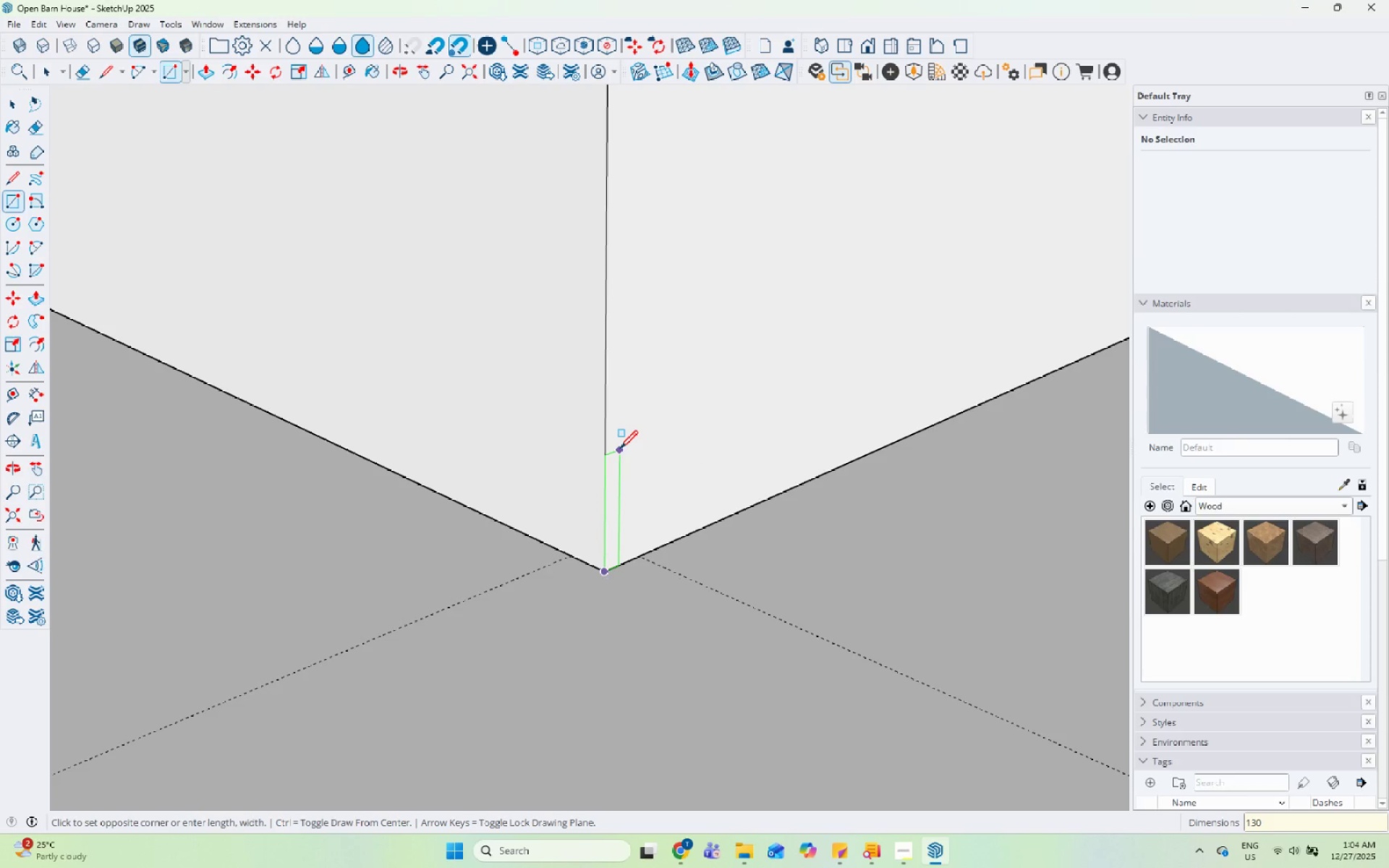 
key(Comma)
 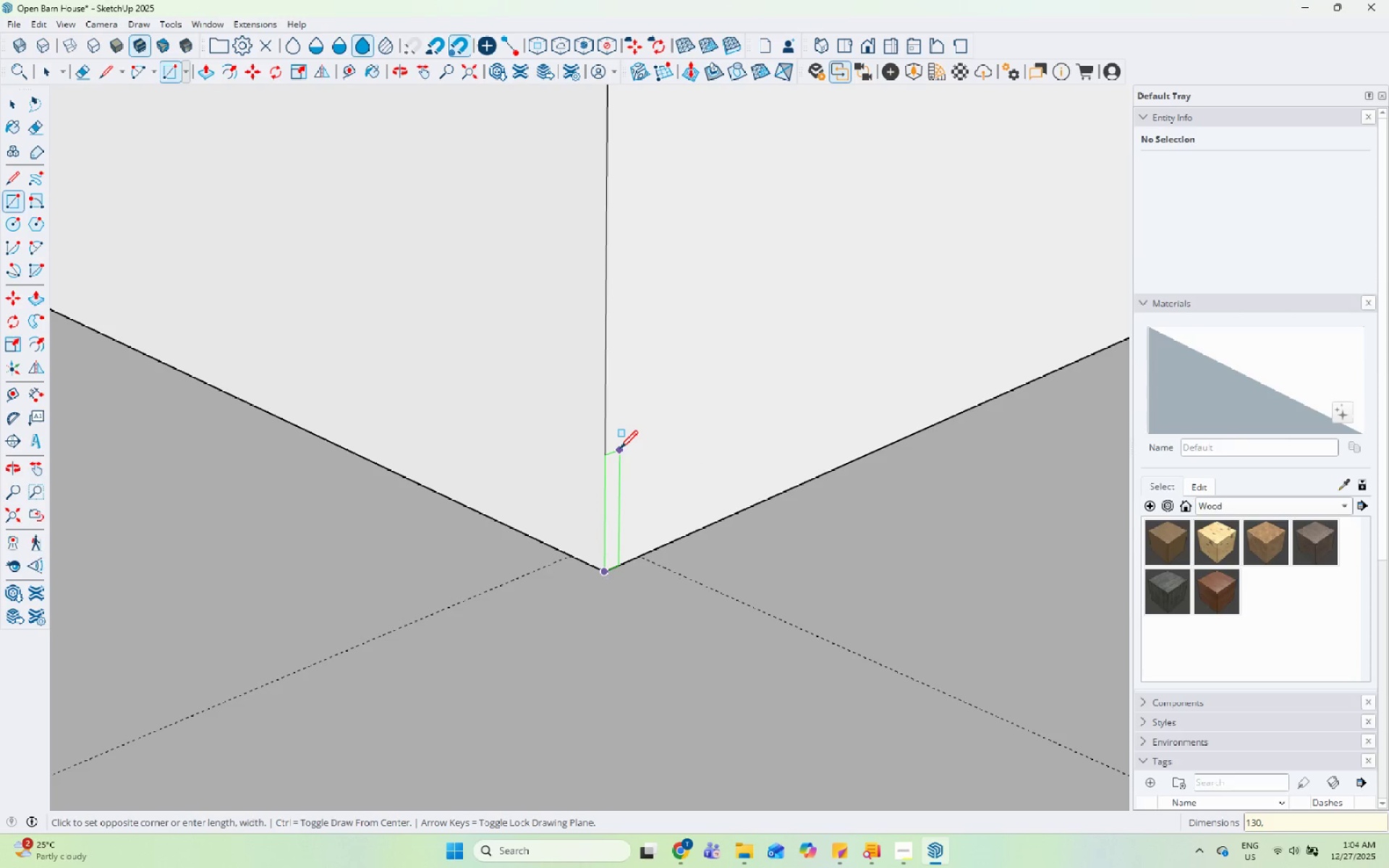 
key(Numpad2)
 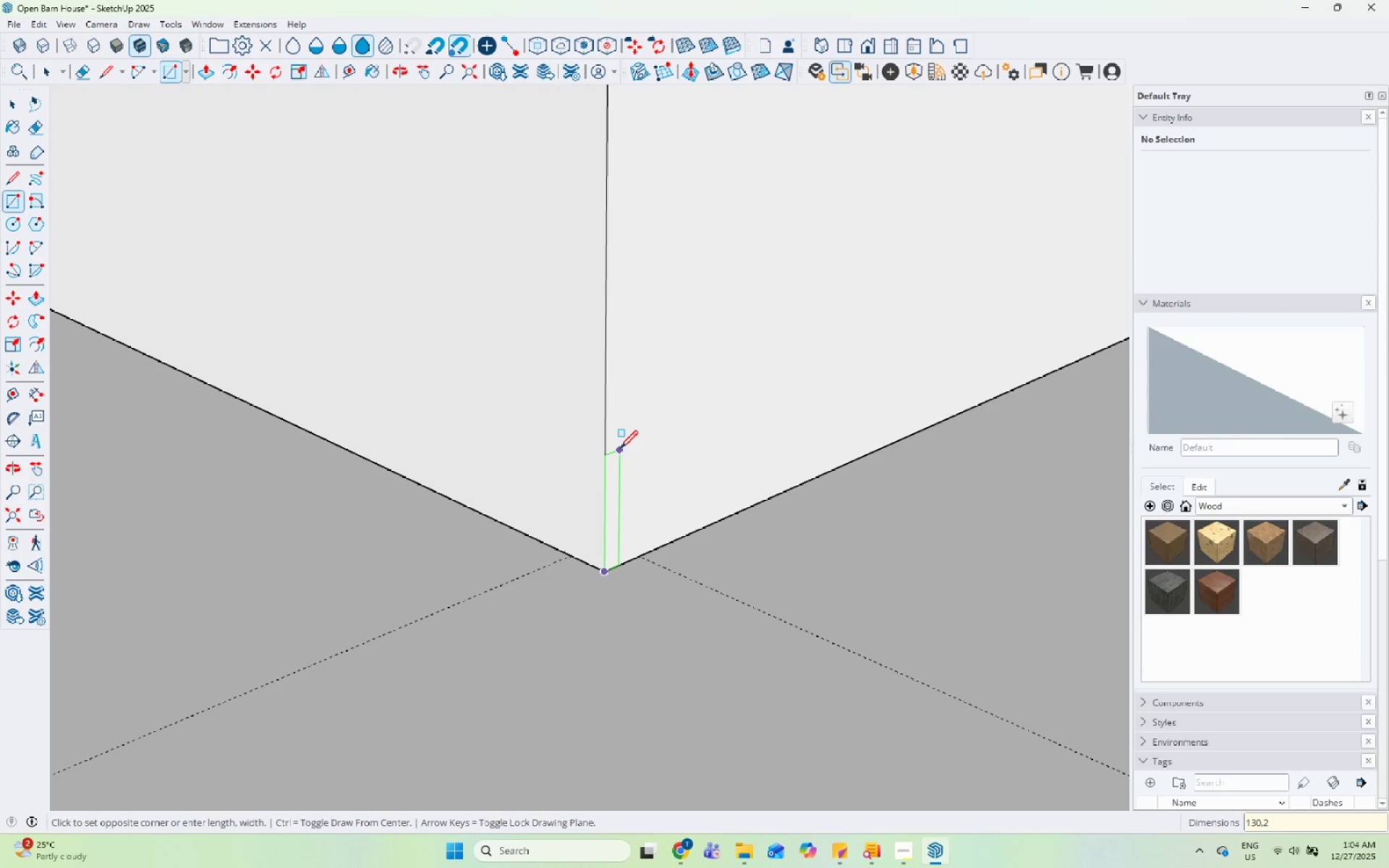 
key(Numpad0)
 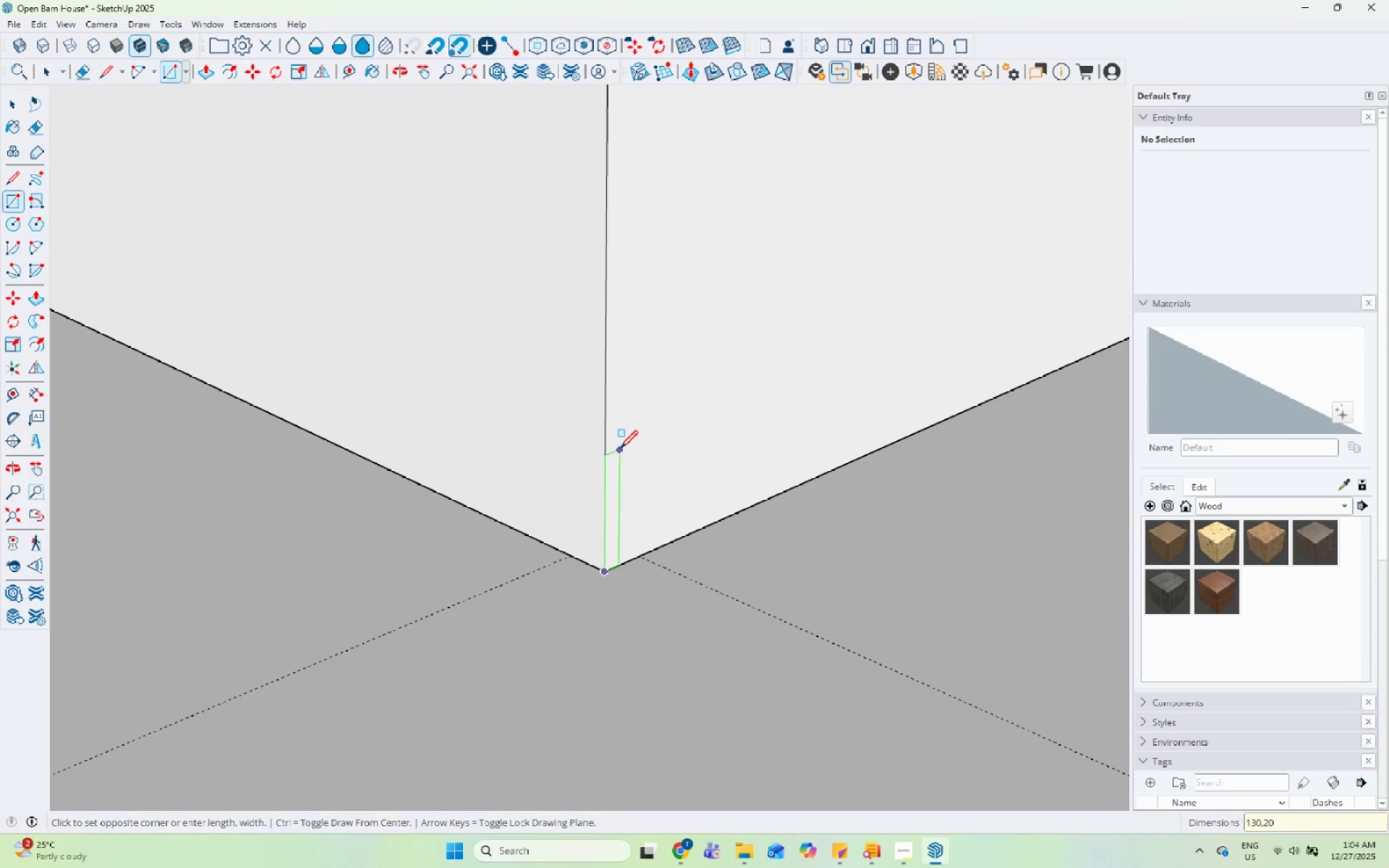 
key(Enter)
 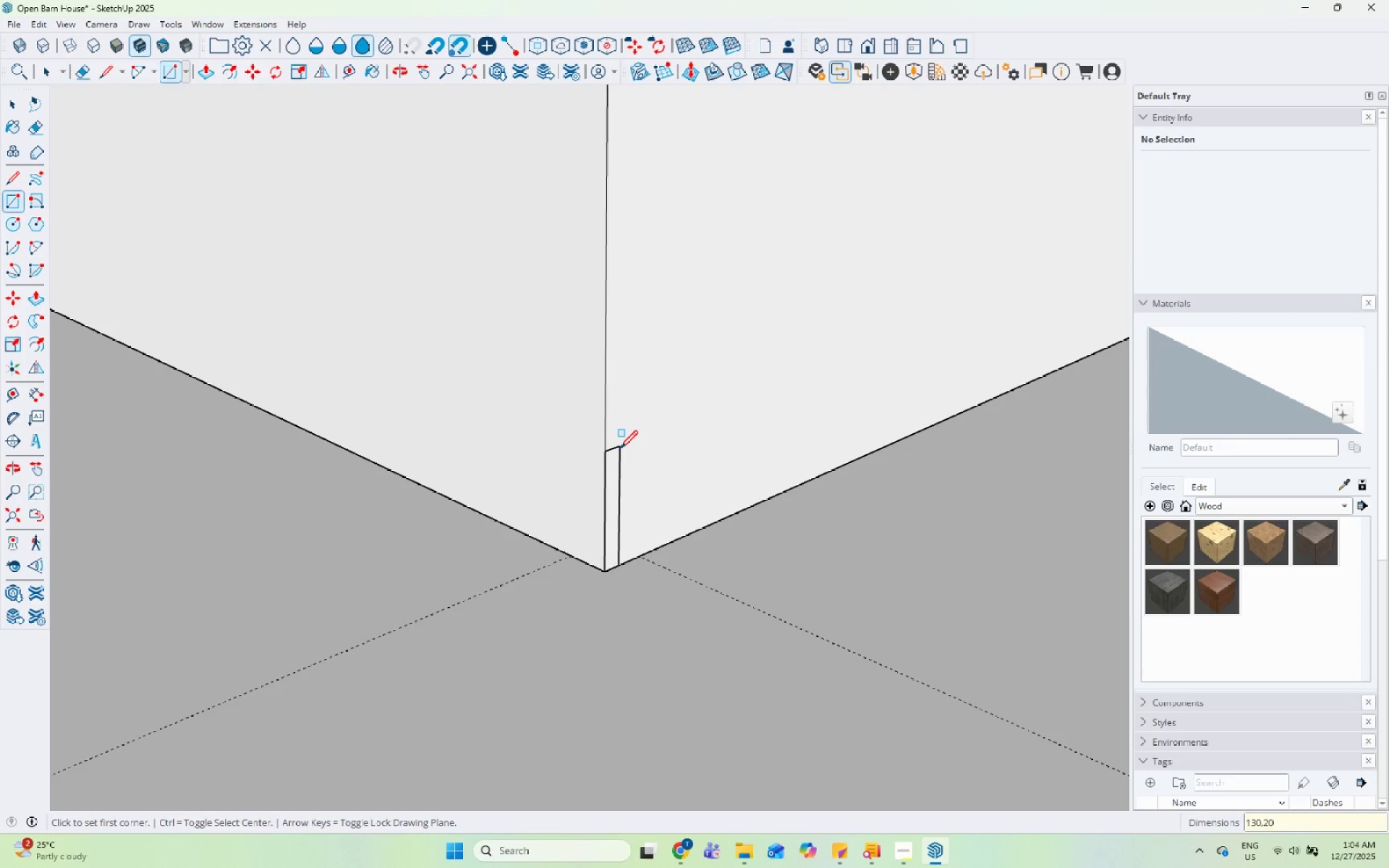 
key(Space)
 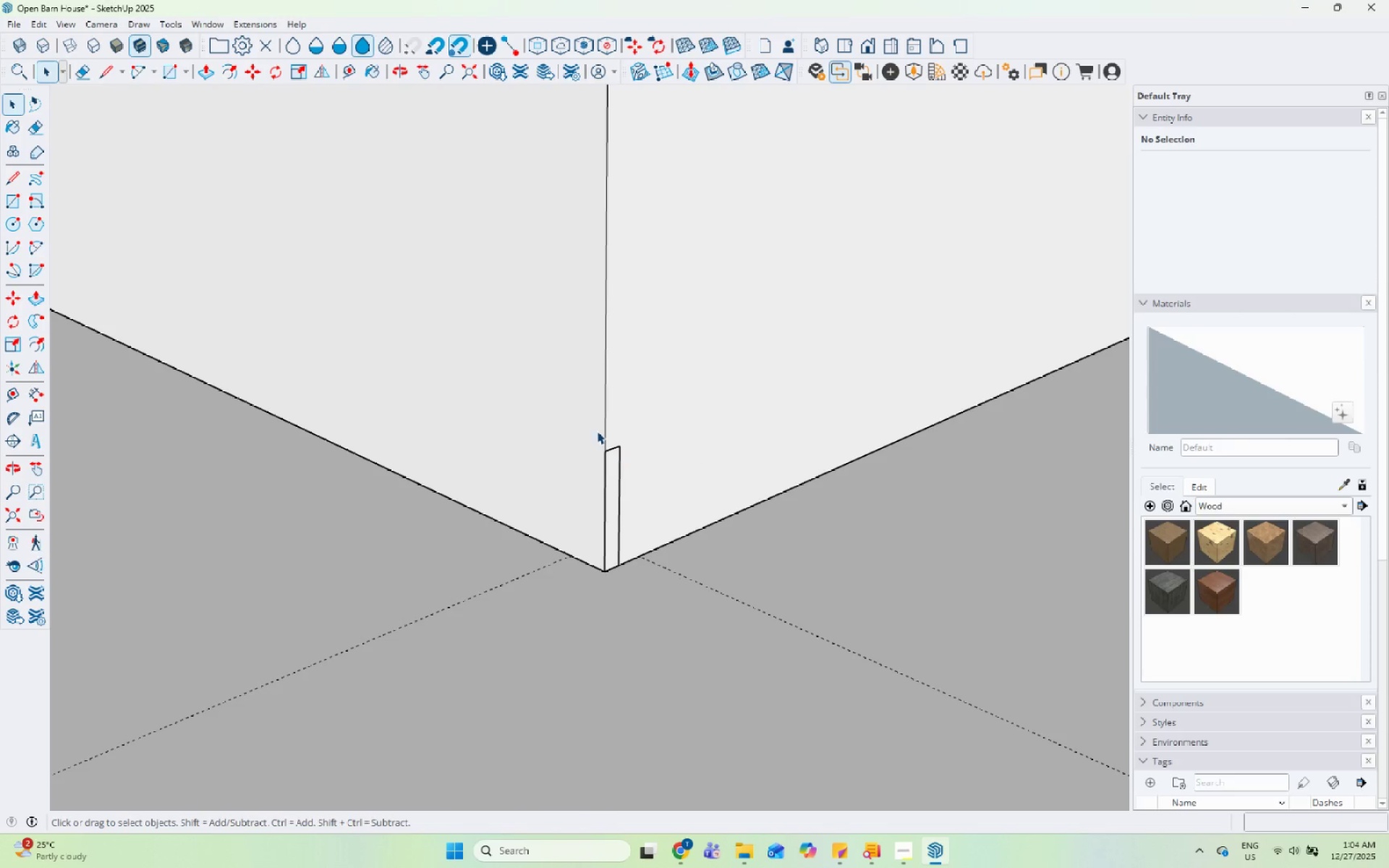 
left_click_drag(start_coordinate=[571, 414], to_coordinate=[687, 660])
 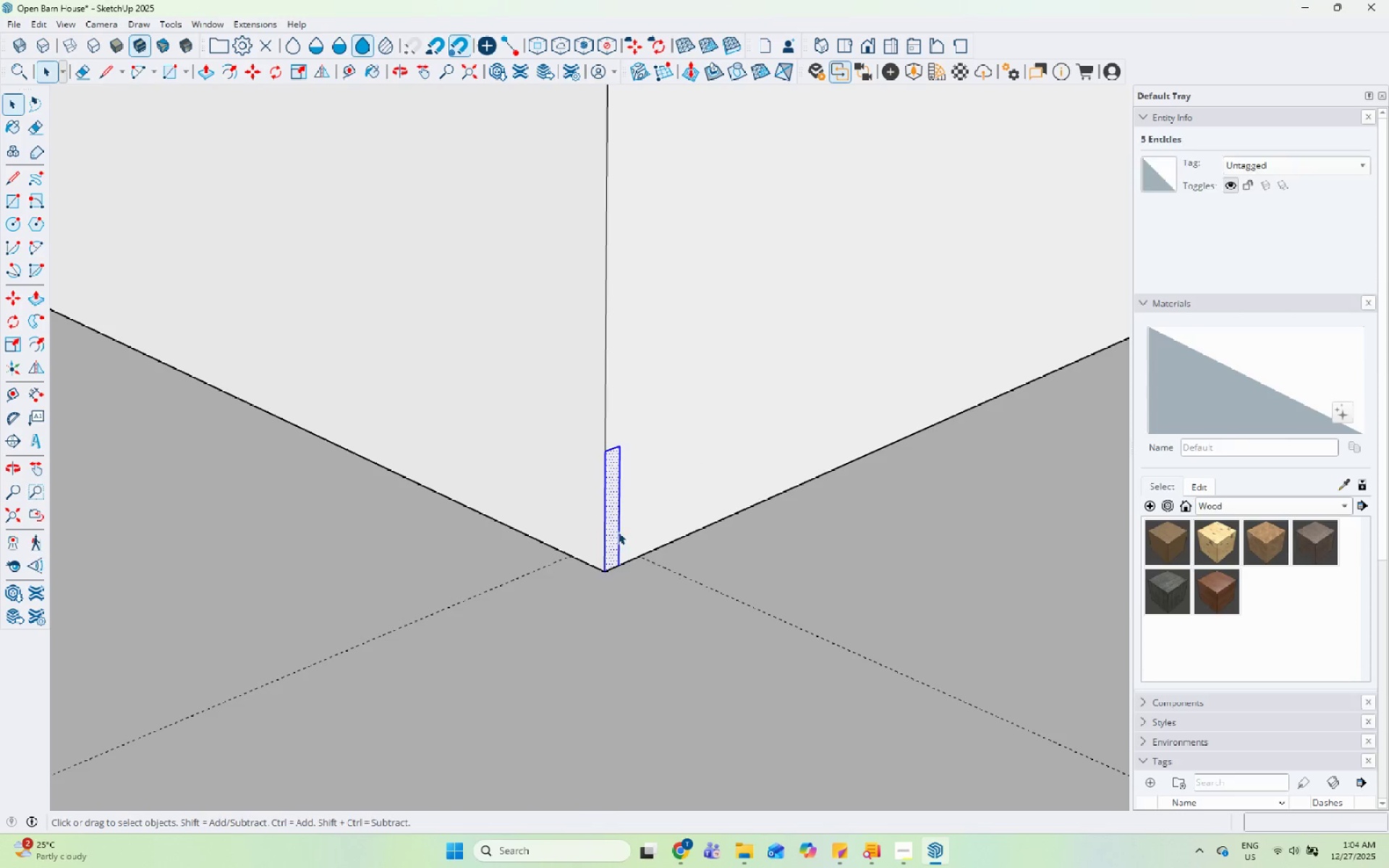 
right_click([615, 532])
 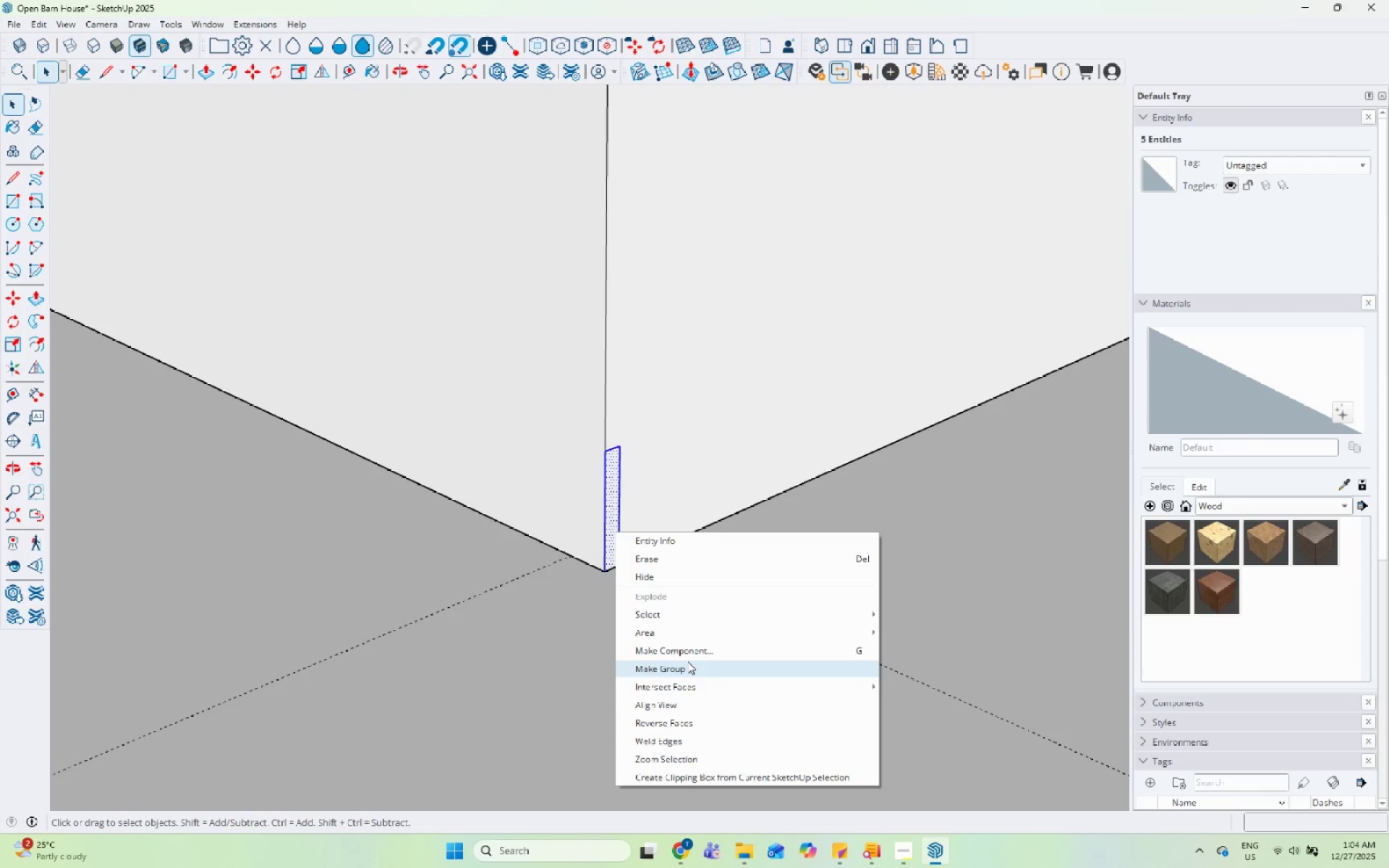 
left_click([689, 656])
 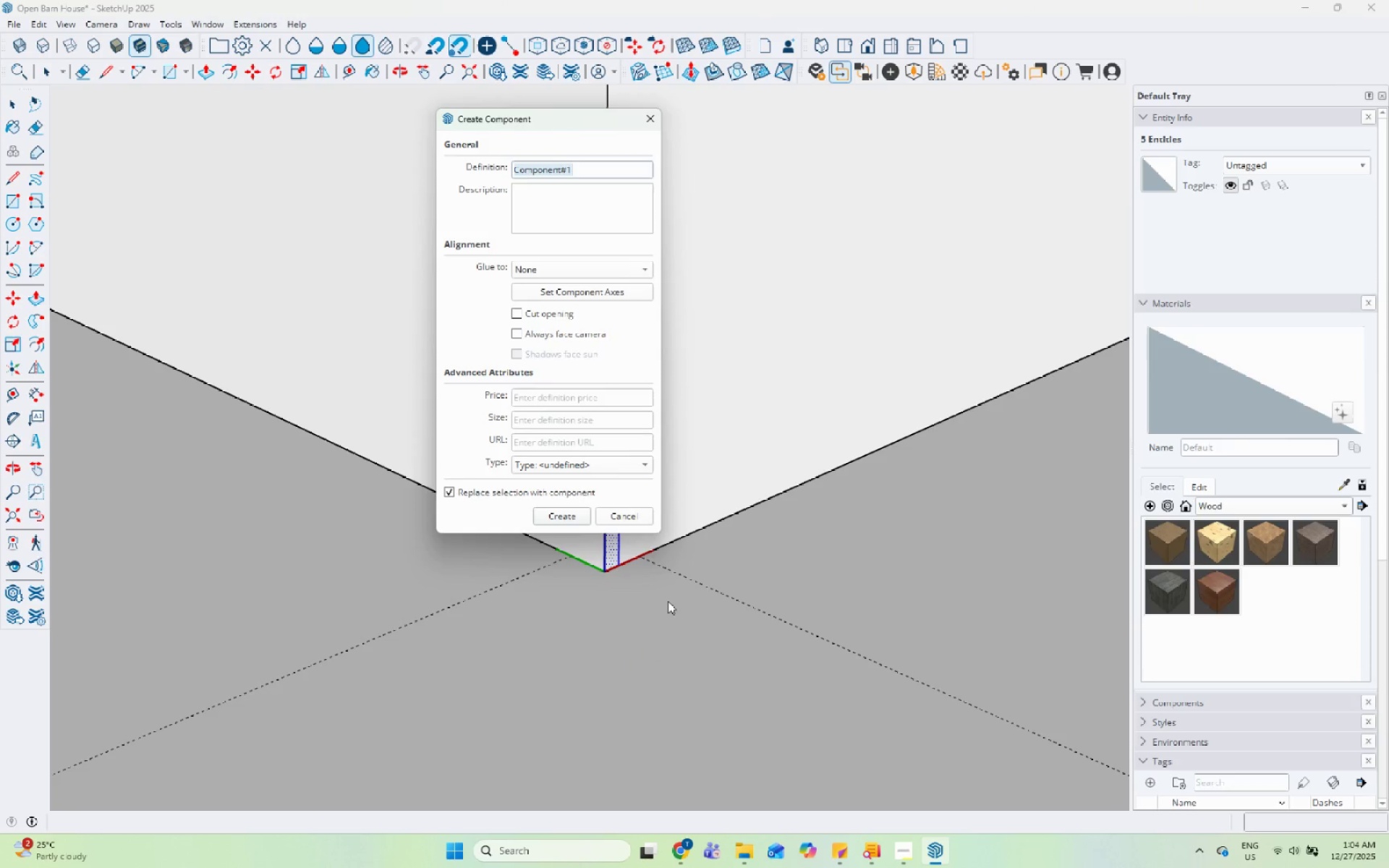 
scroll: coordinate [665, 595], scroll_direction: up, amount: 2.0
 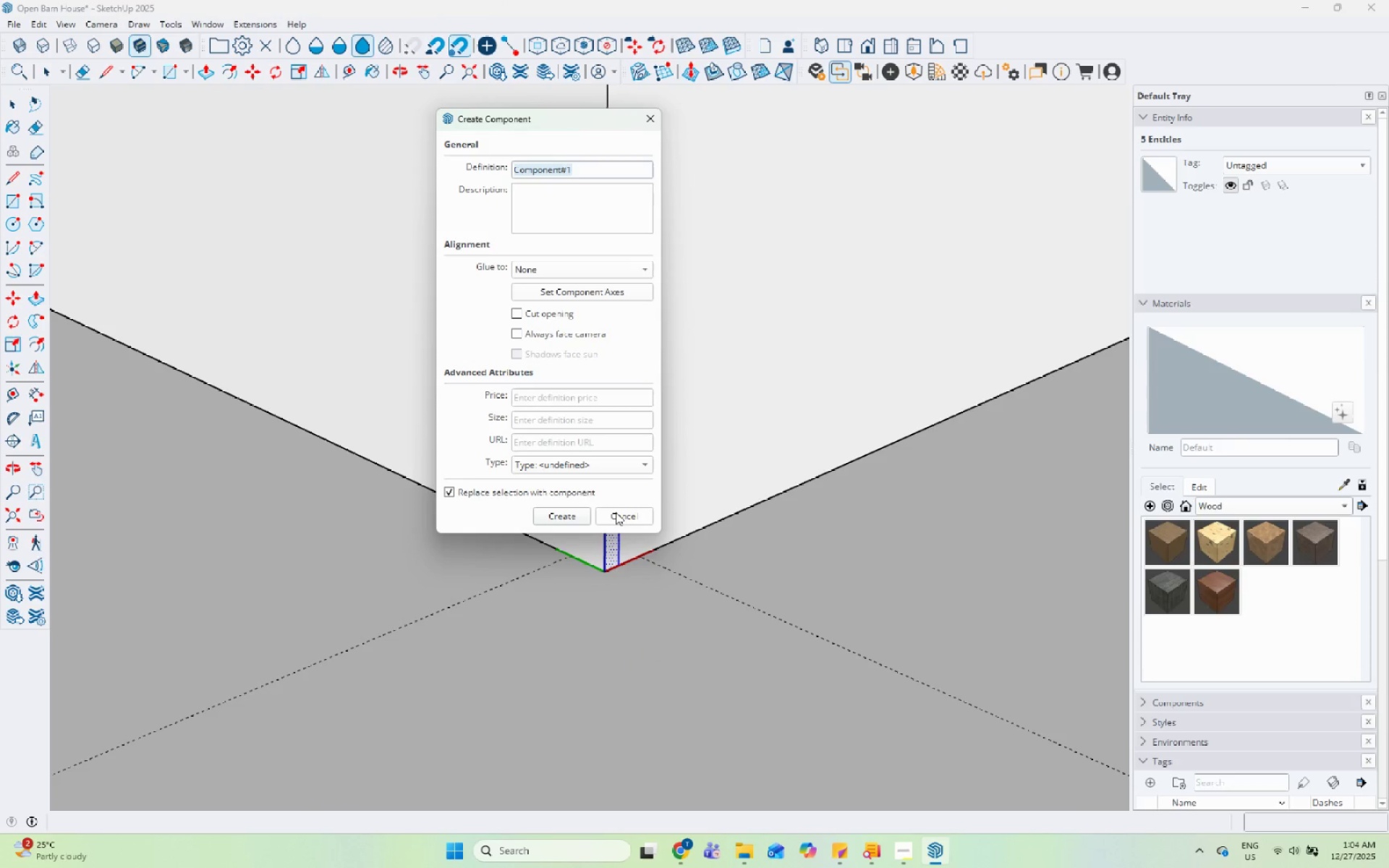 
type(Sidim)
key(Backspace)
type(ng 1')
key(Backspace)
 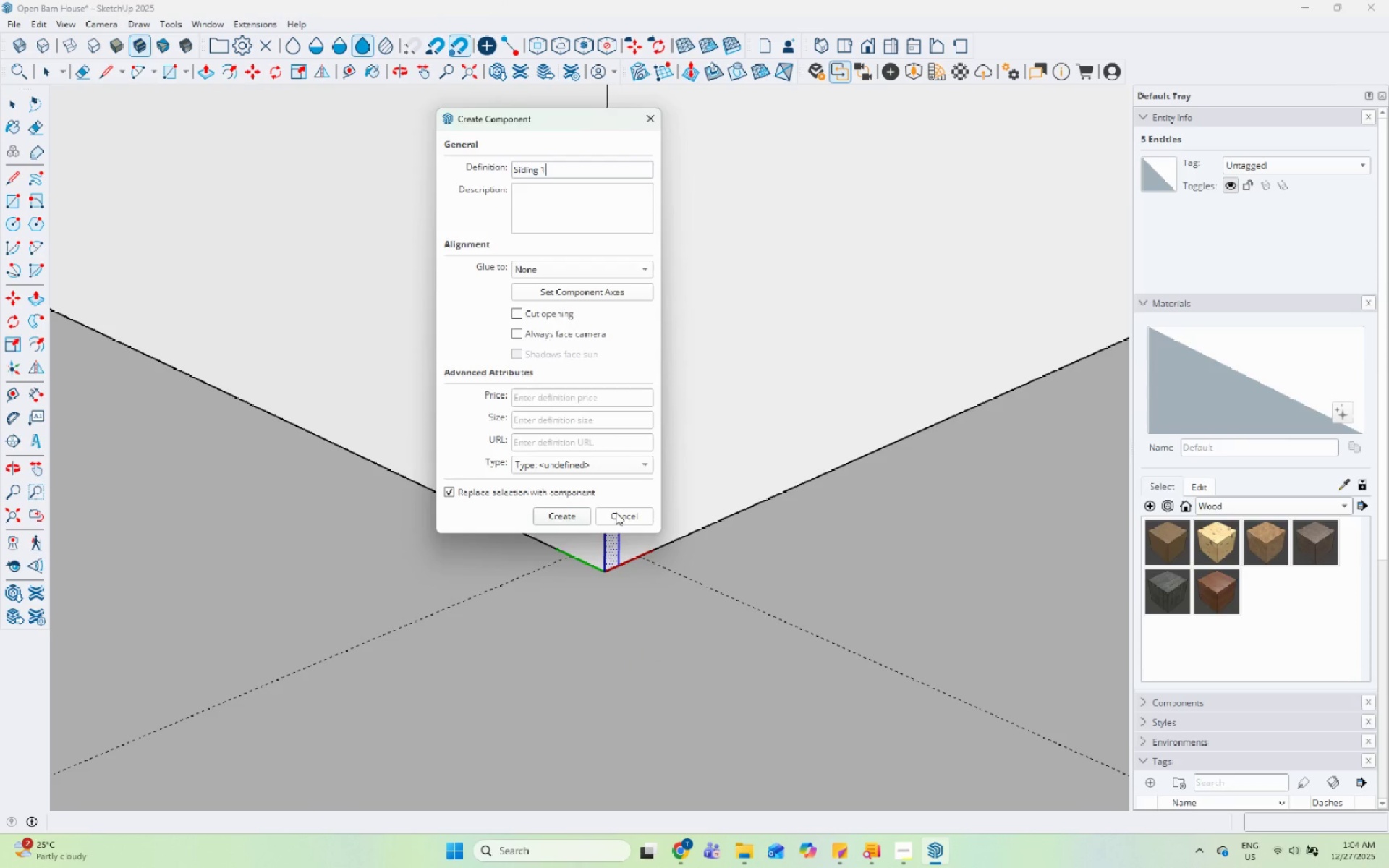 
key(Enter)
 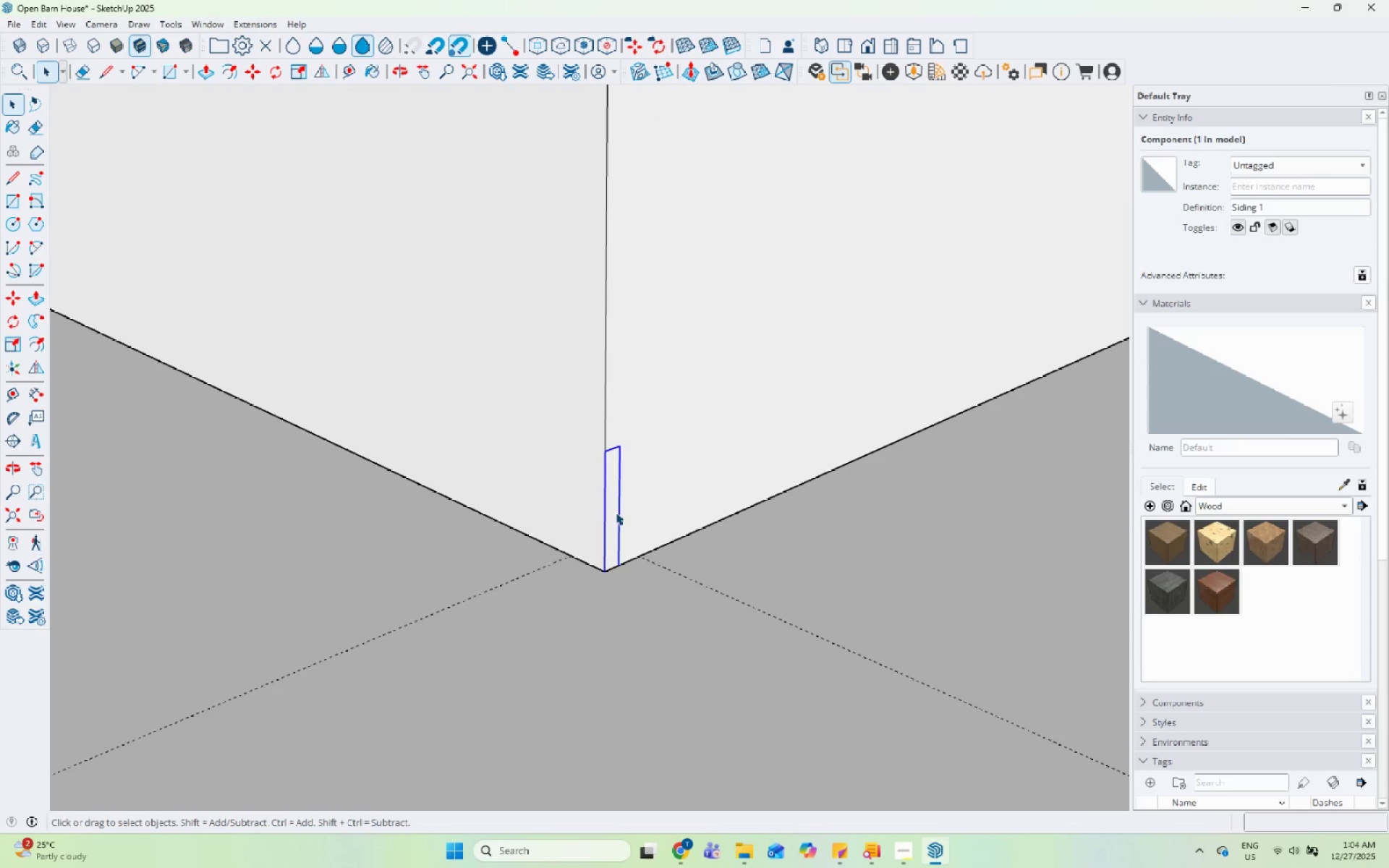 
key(M)
 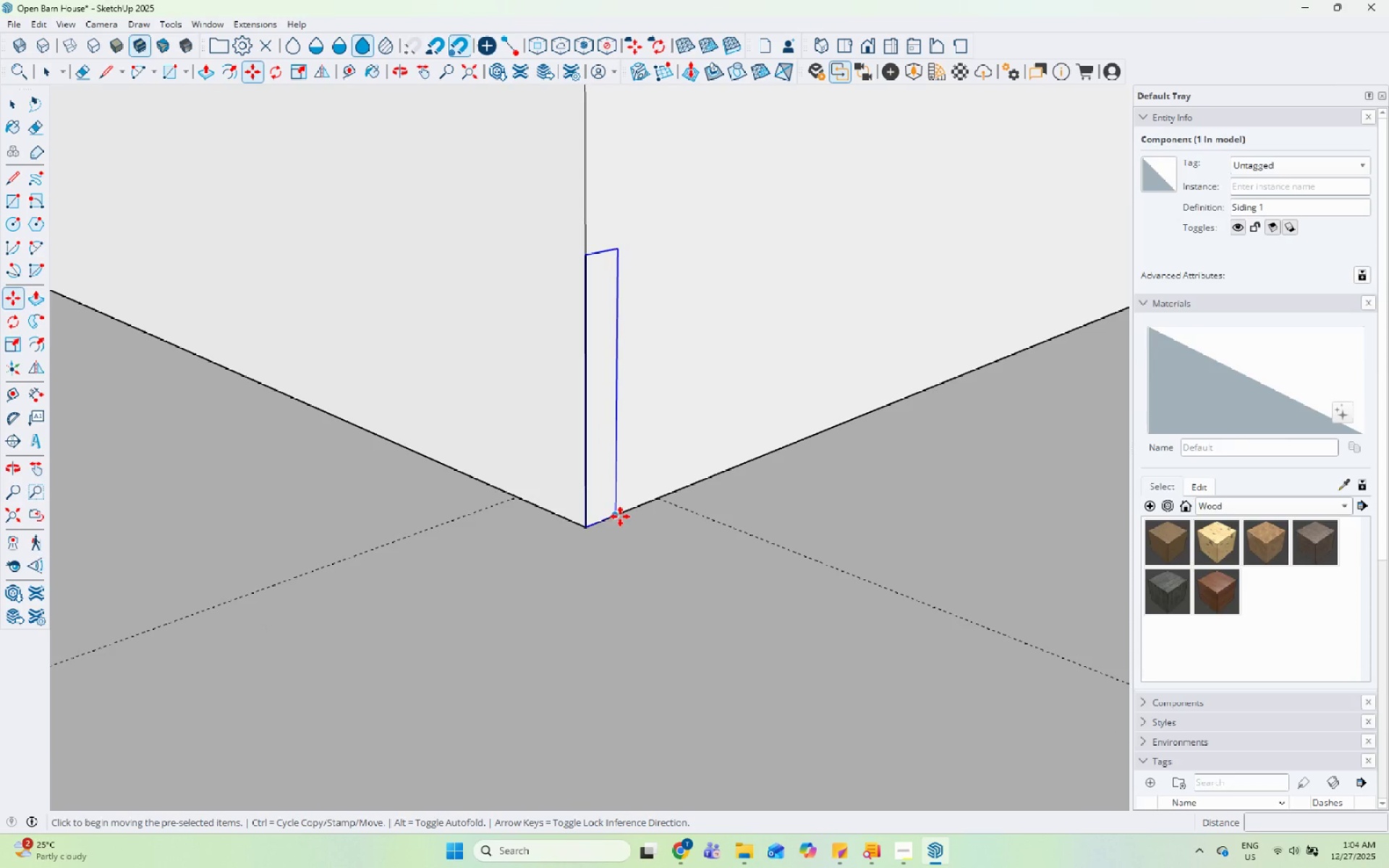 
scroll: coordinate [622, 610], scroll_direction: up, amount: 8.0
 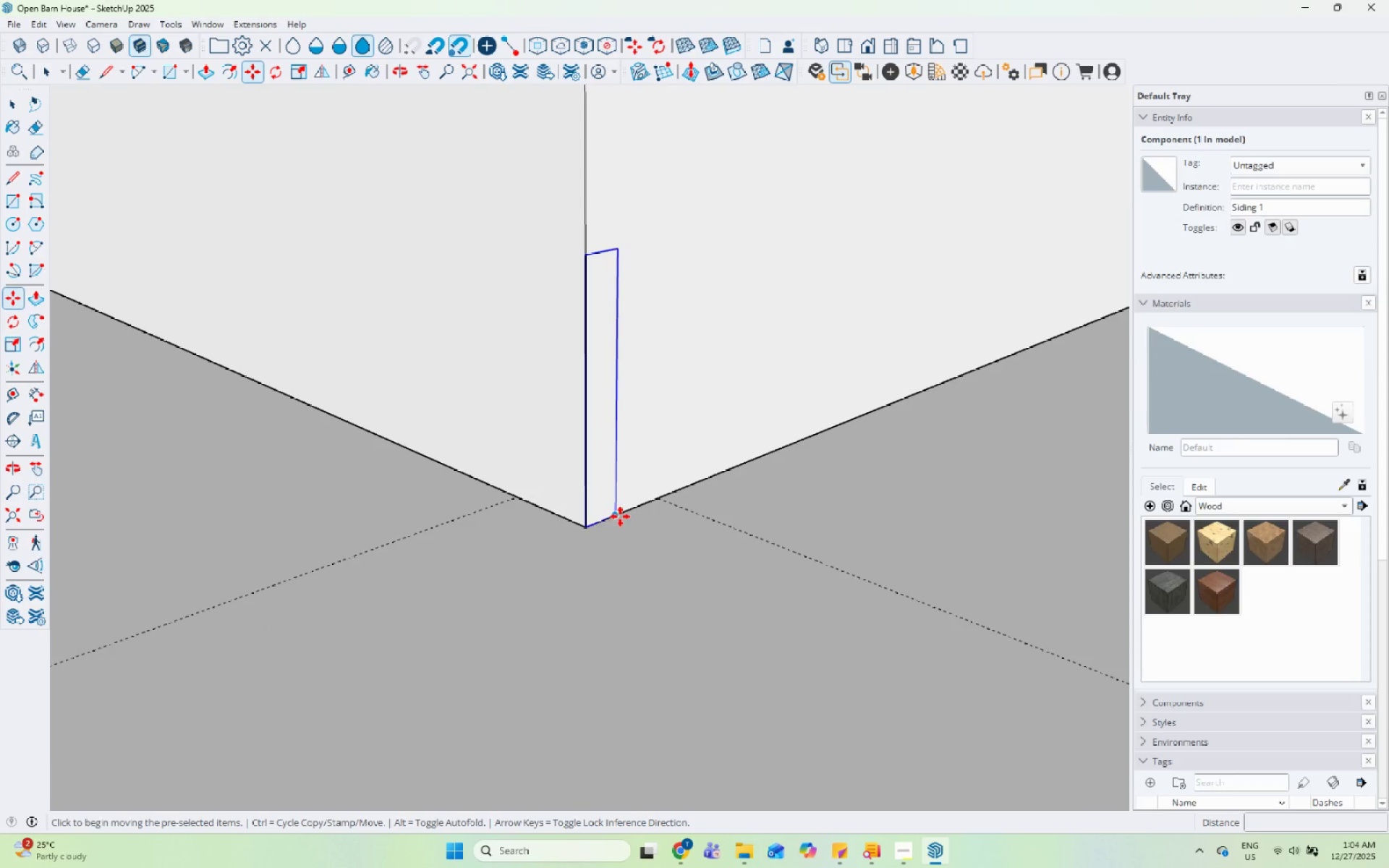 
left_click([620, 516])
 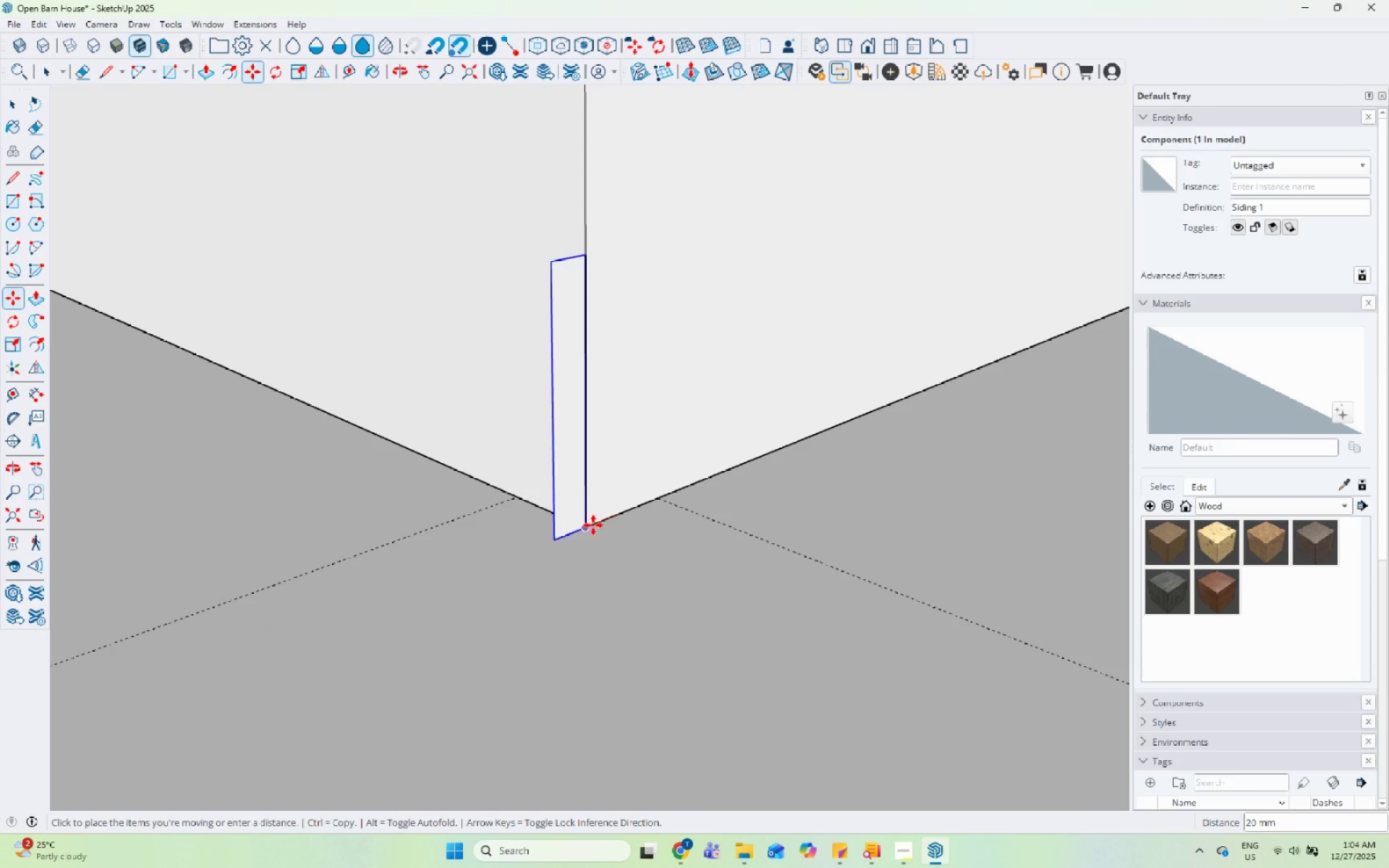 
left_click([590, 527])
 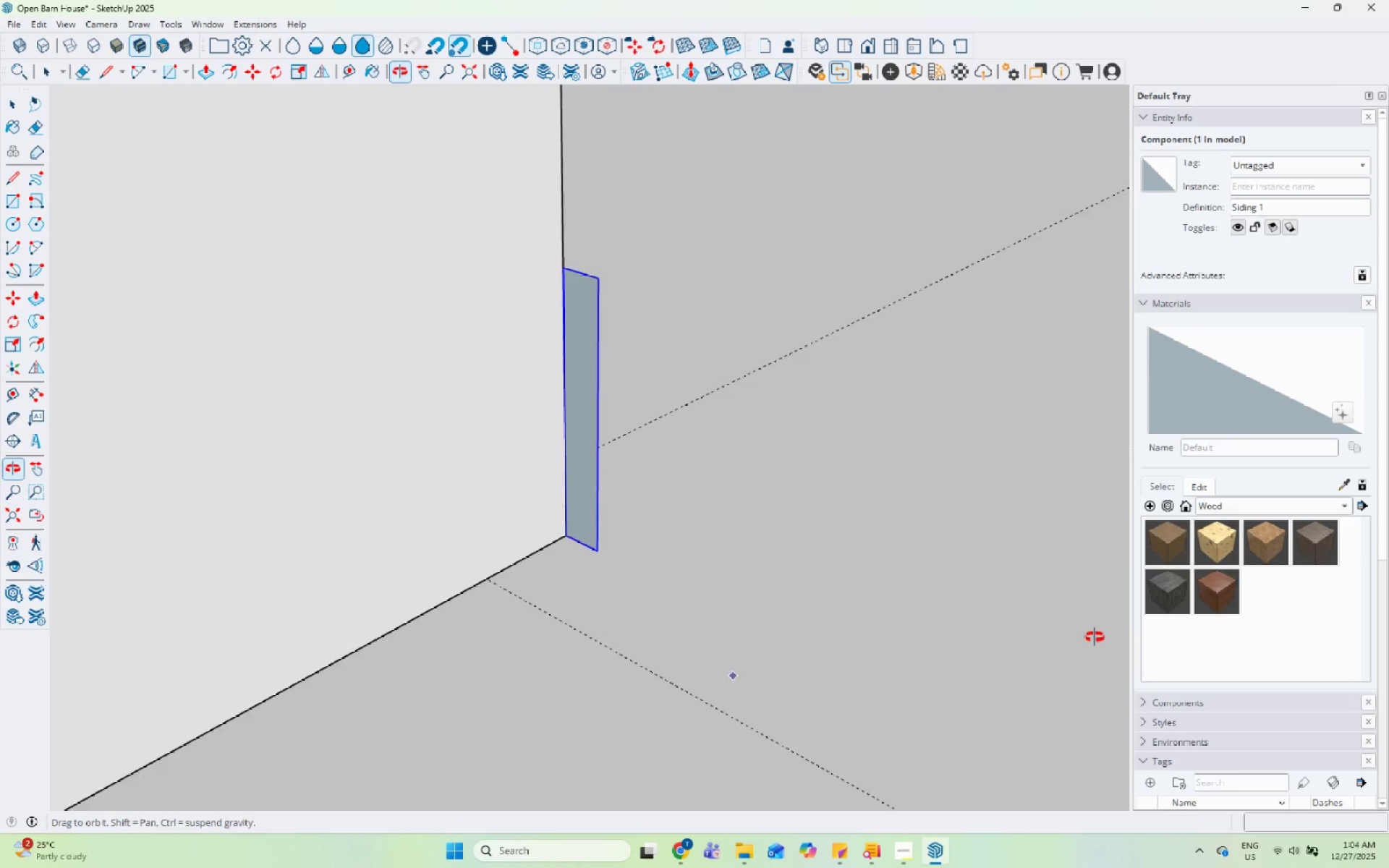 
key(Space)
 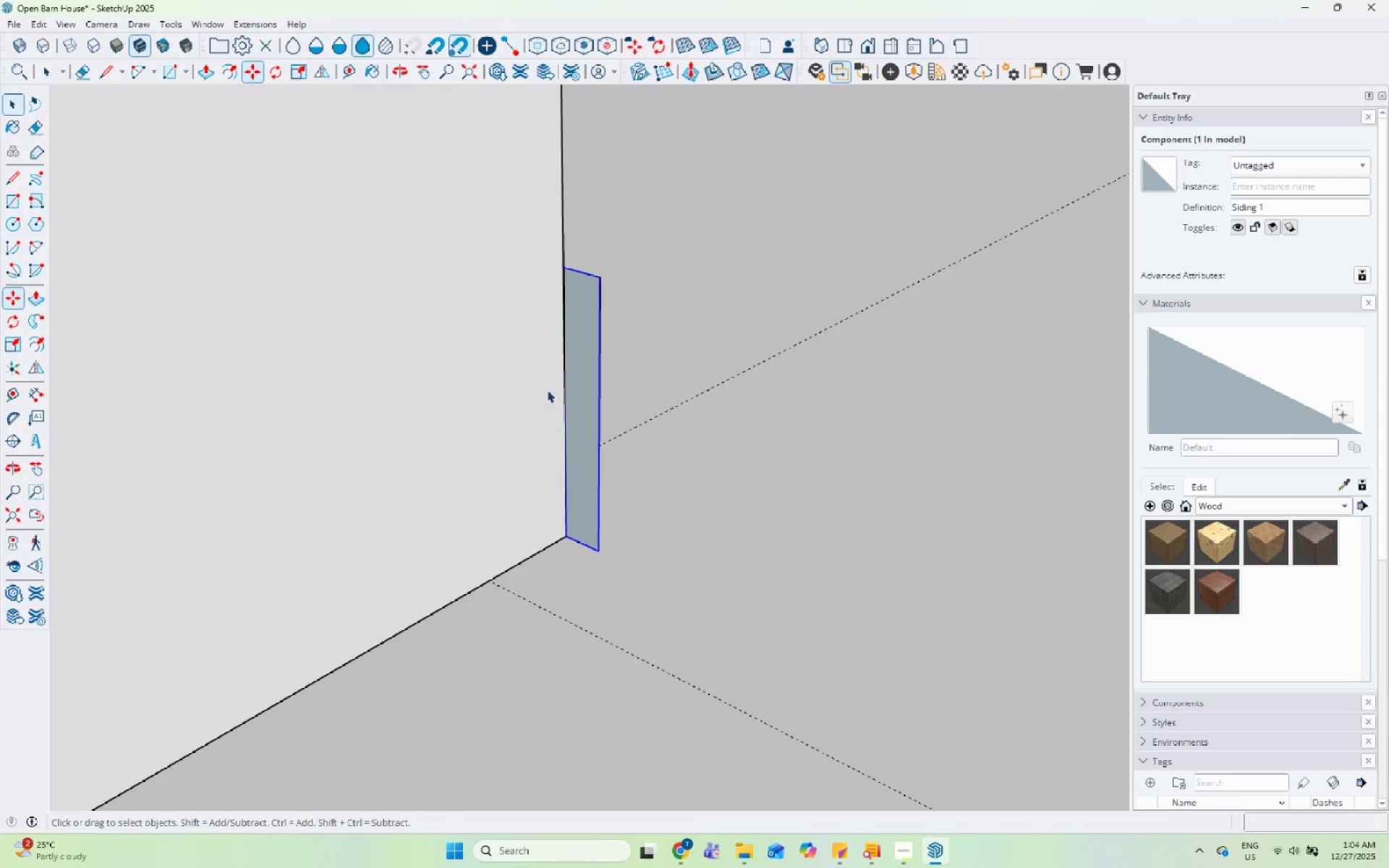 
double_click([585, 341])
 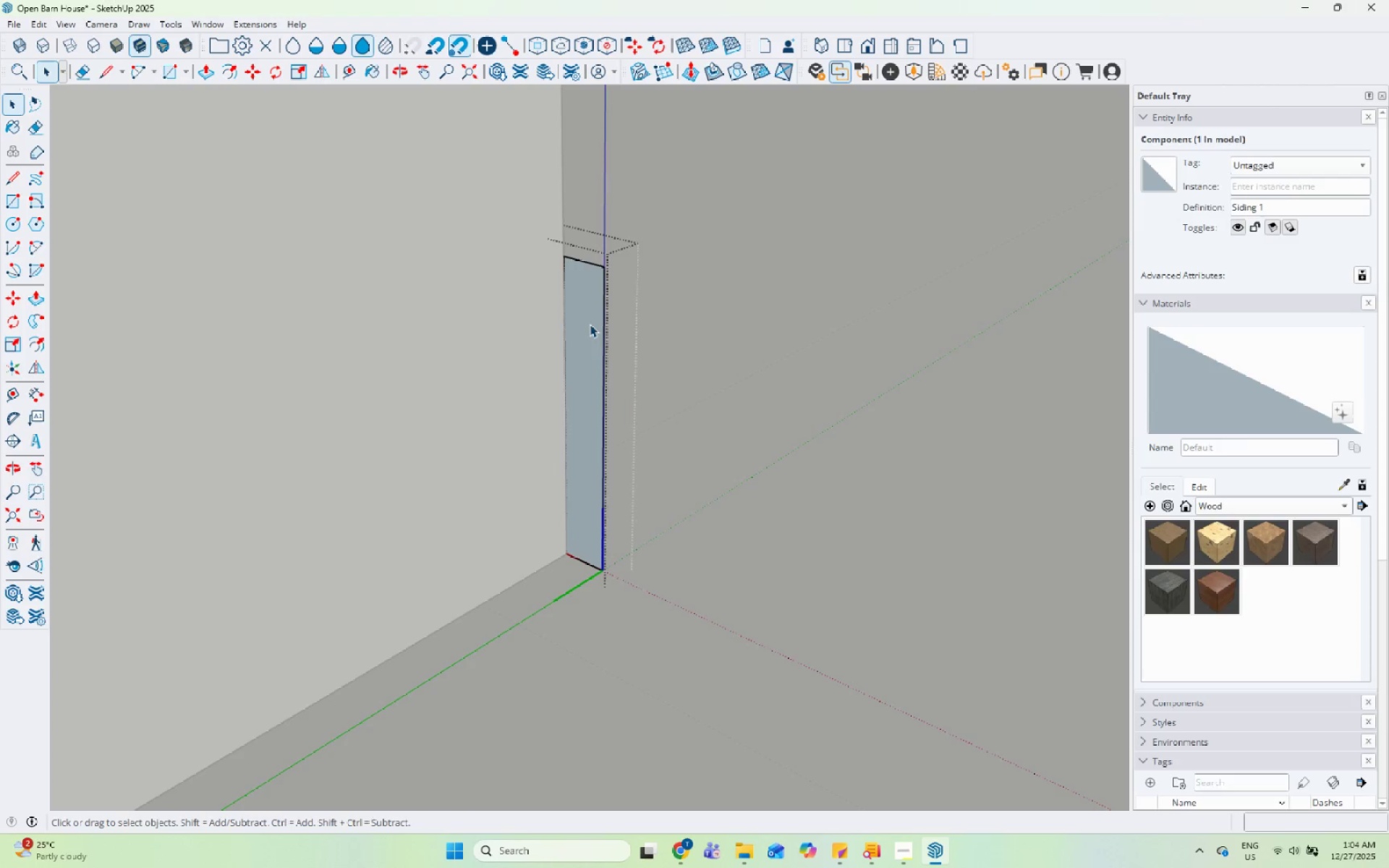 
scroll: coordinate [561, 364], scroll_direction: up, amount: 1.0
 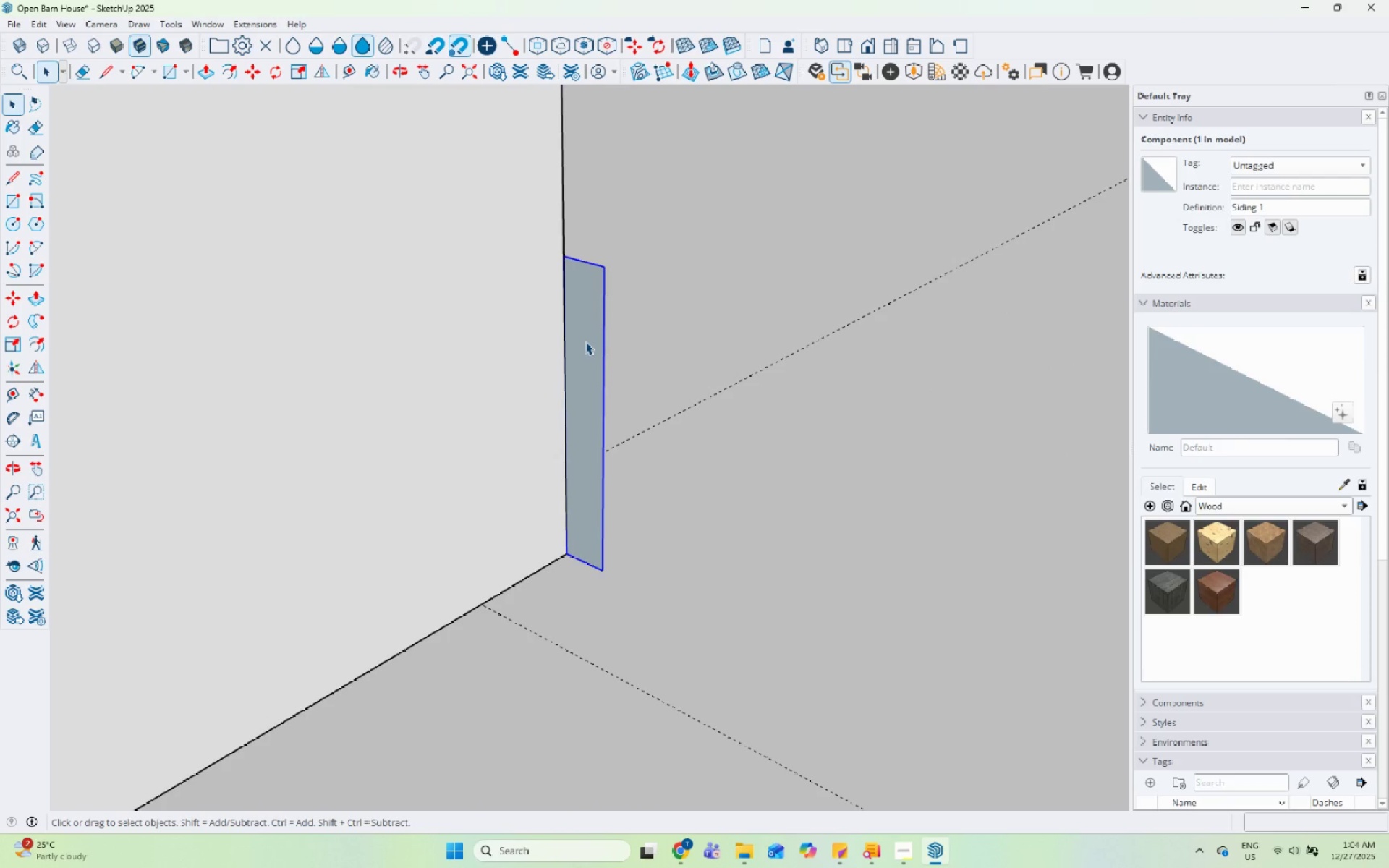 
triple_click([592, 318])
 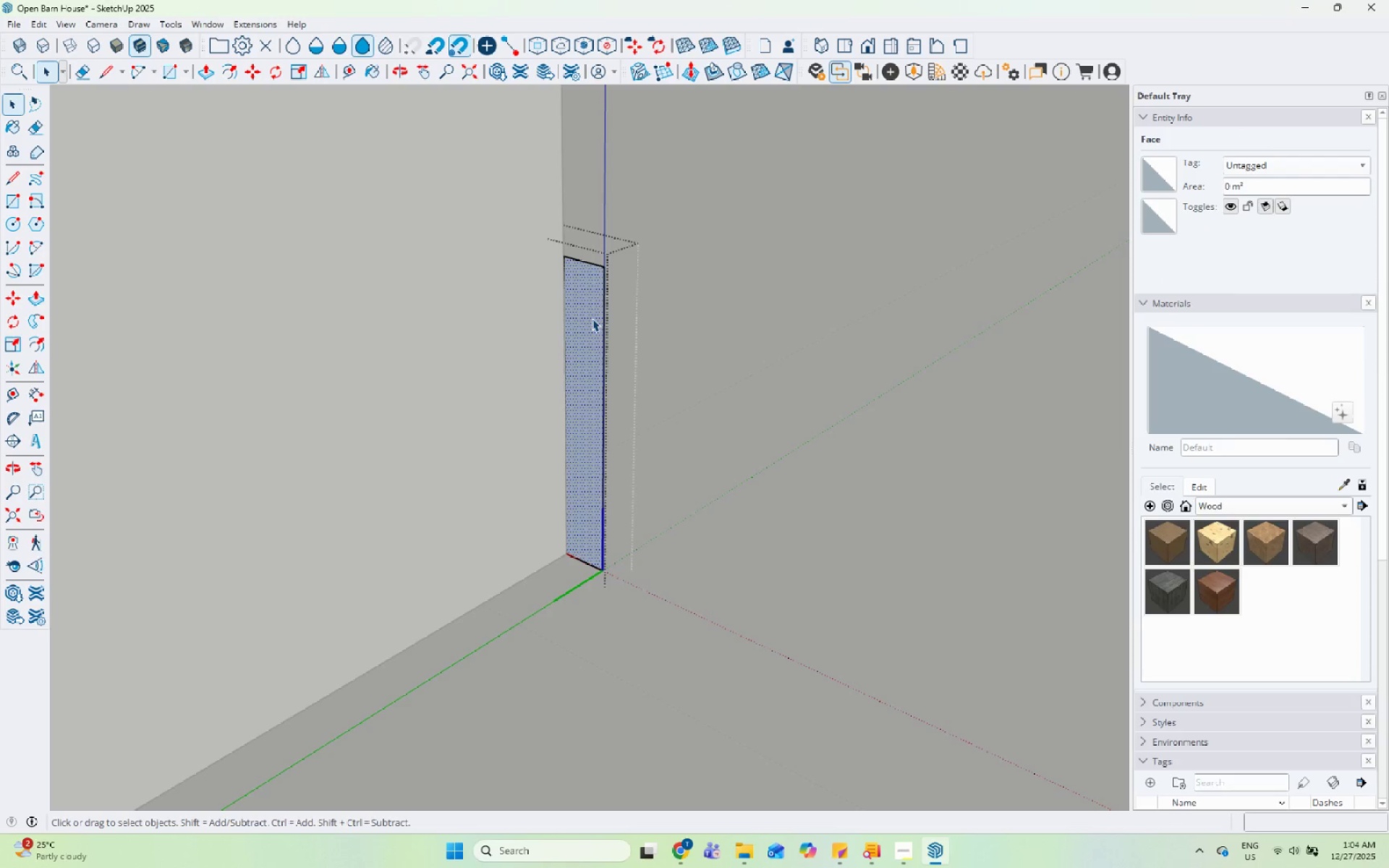 
key(P)
 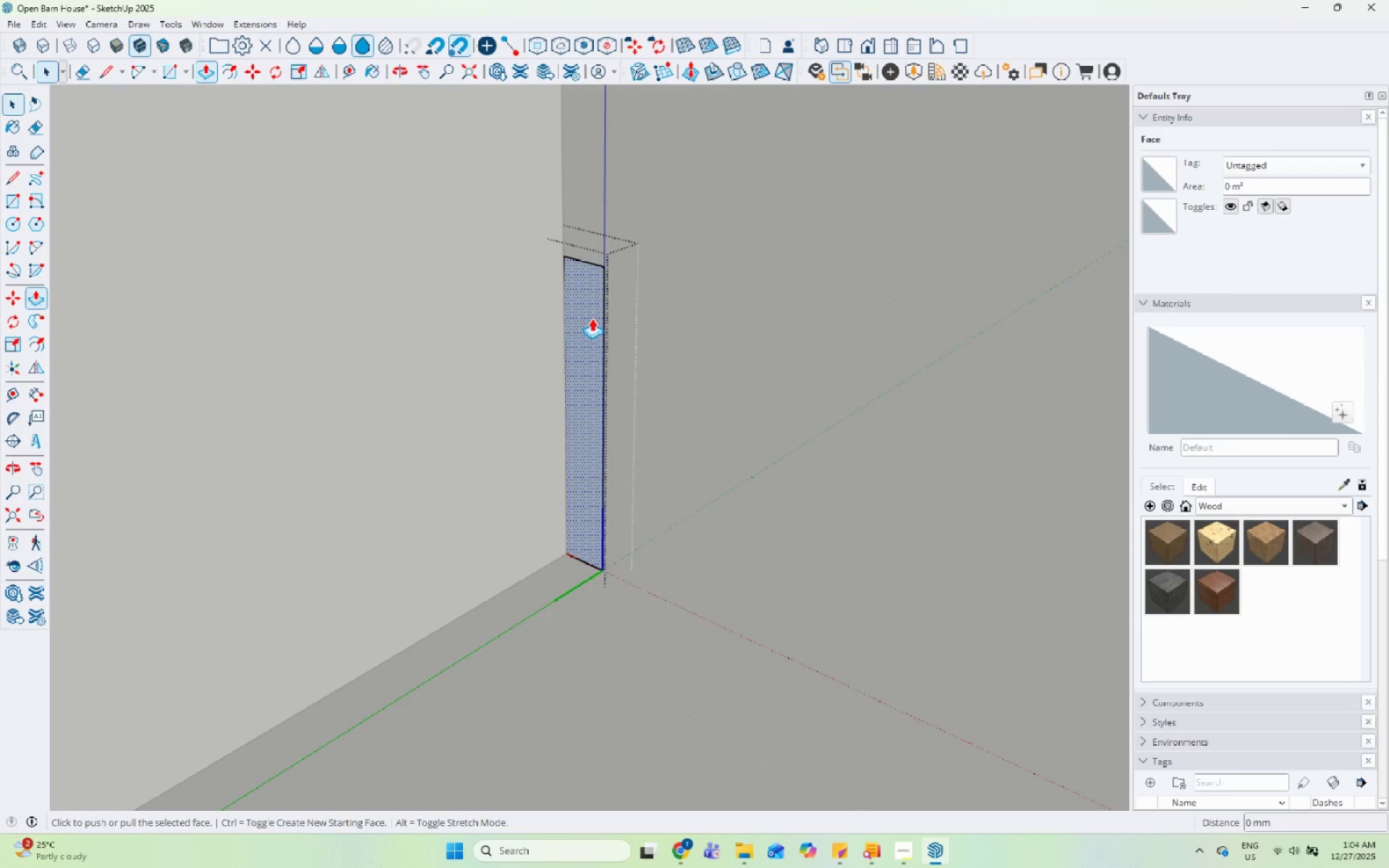 
left_click_drag(start_coordinate=[592, 318], to_coordinate=[587, 320])
 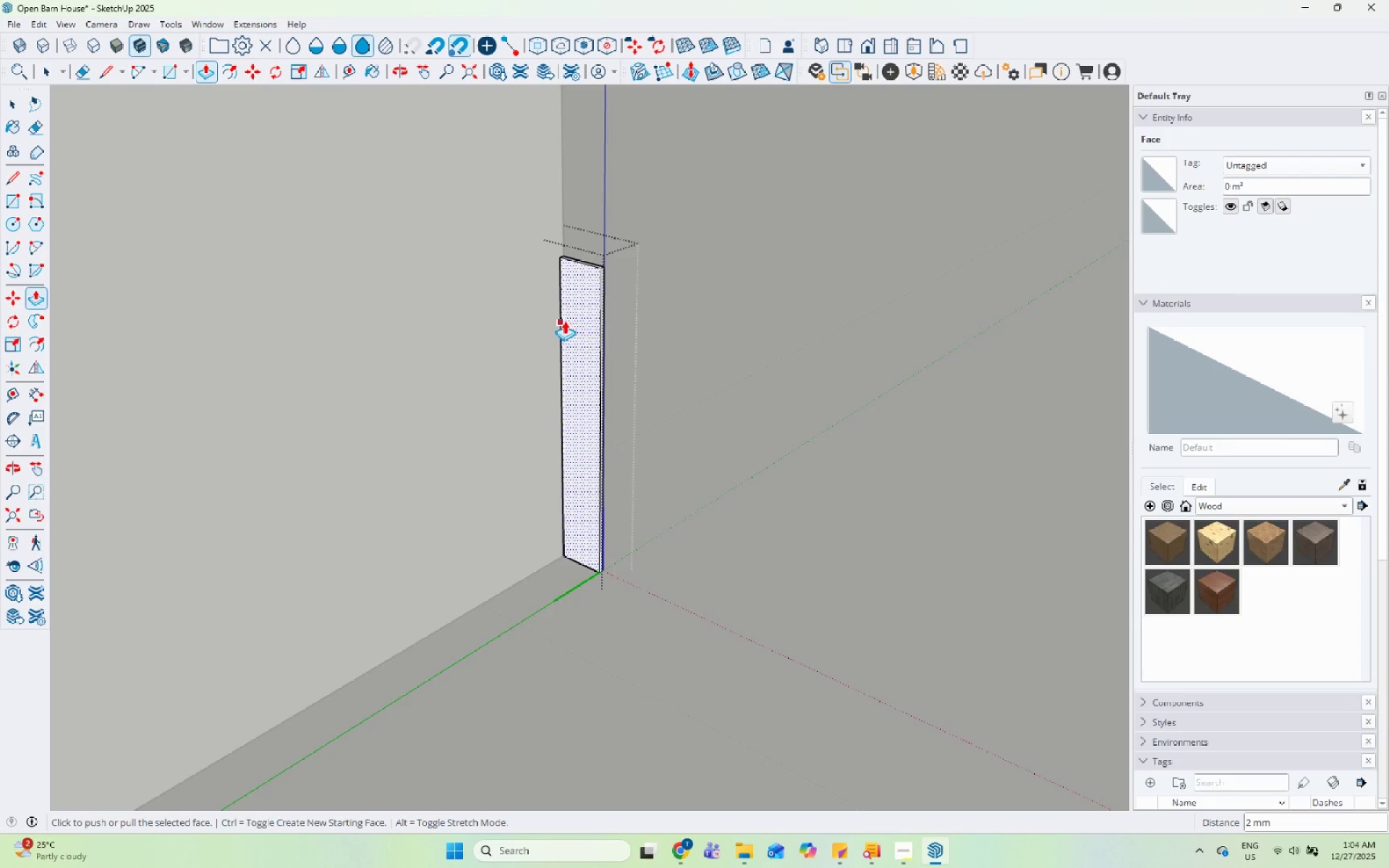 
left_click([576, 307])
 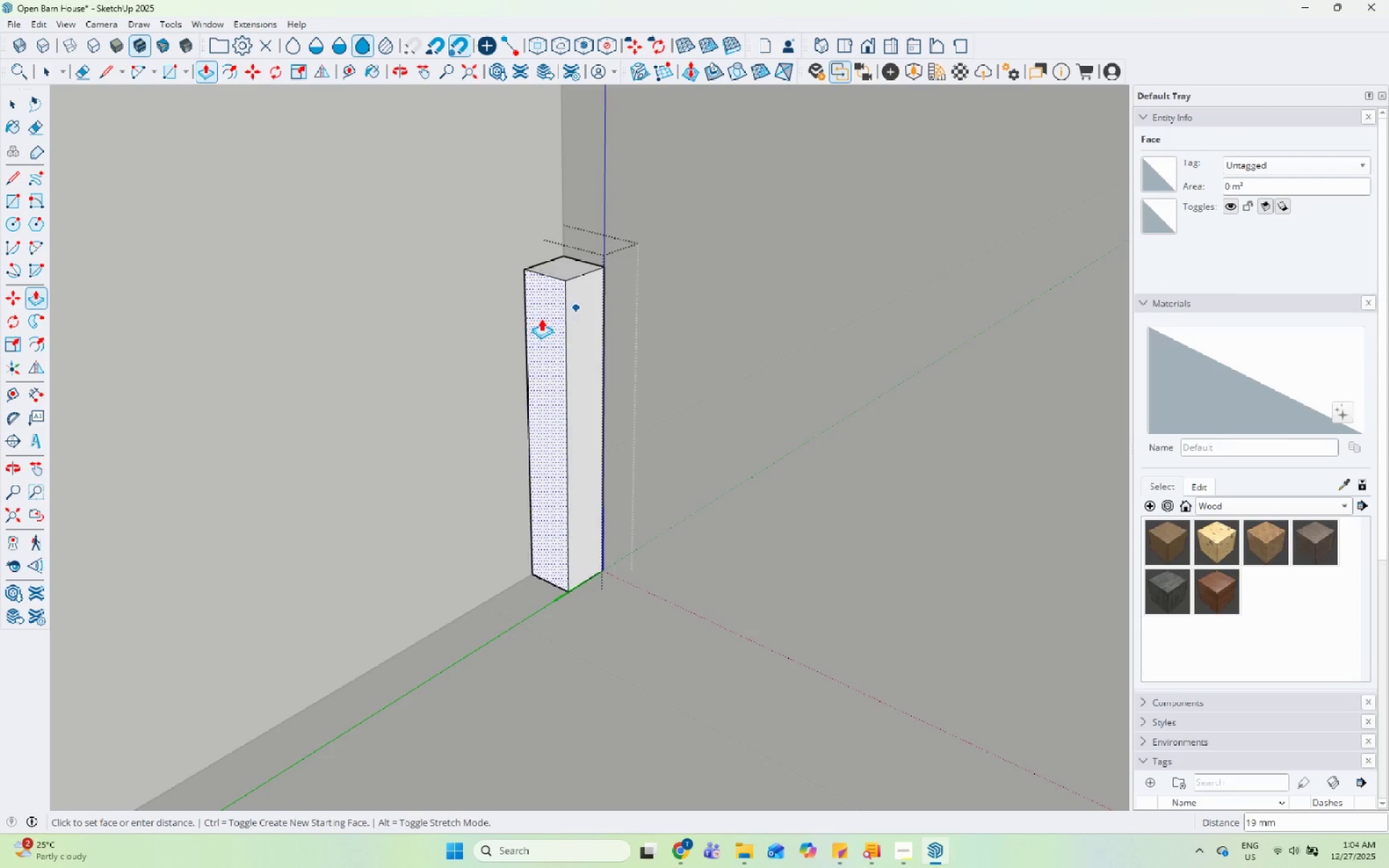 
scroll: coordinate [166, 477], scroll_direction: down, amount: 32.0
 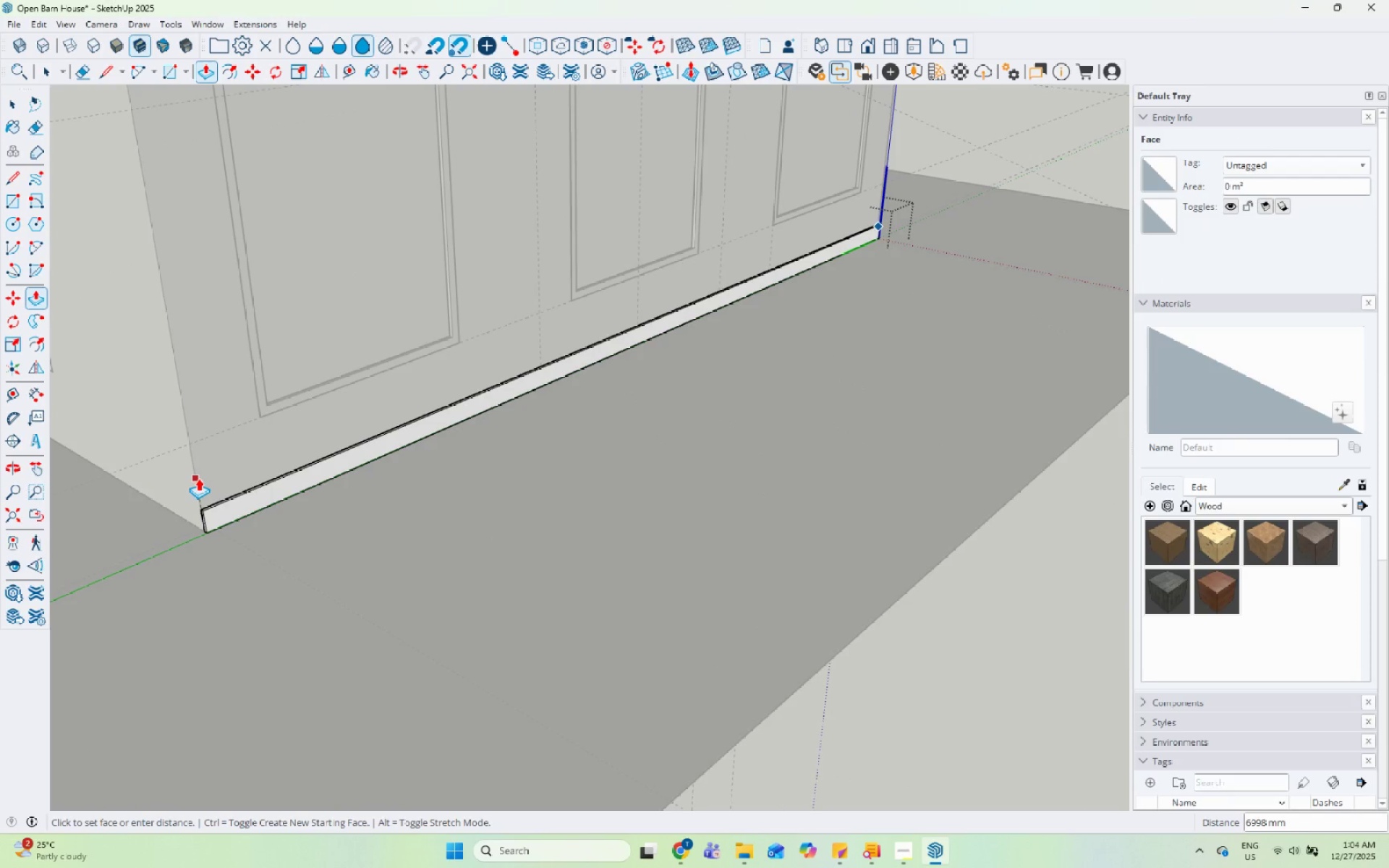 
left_click([198, 478])
 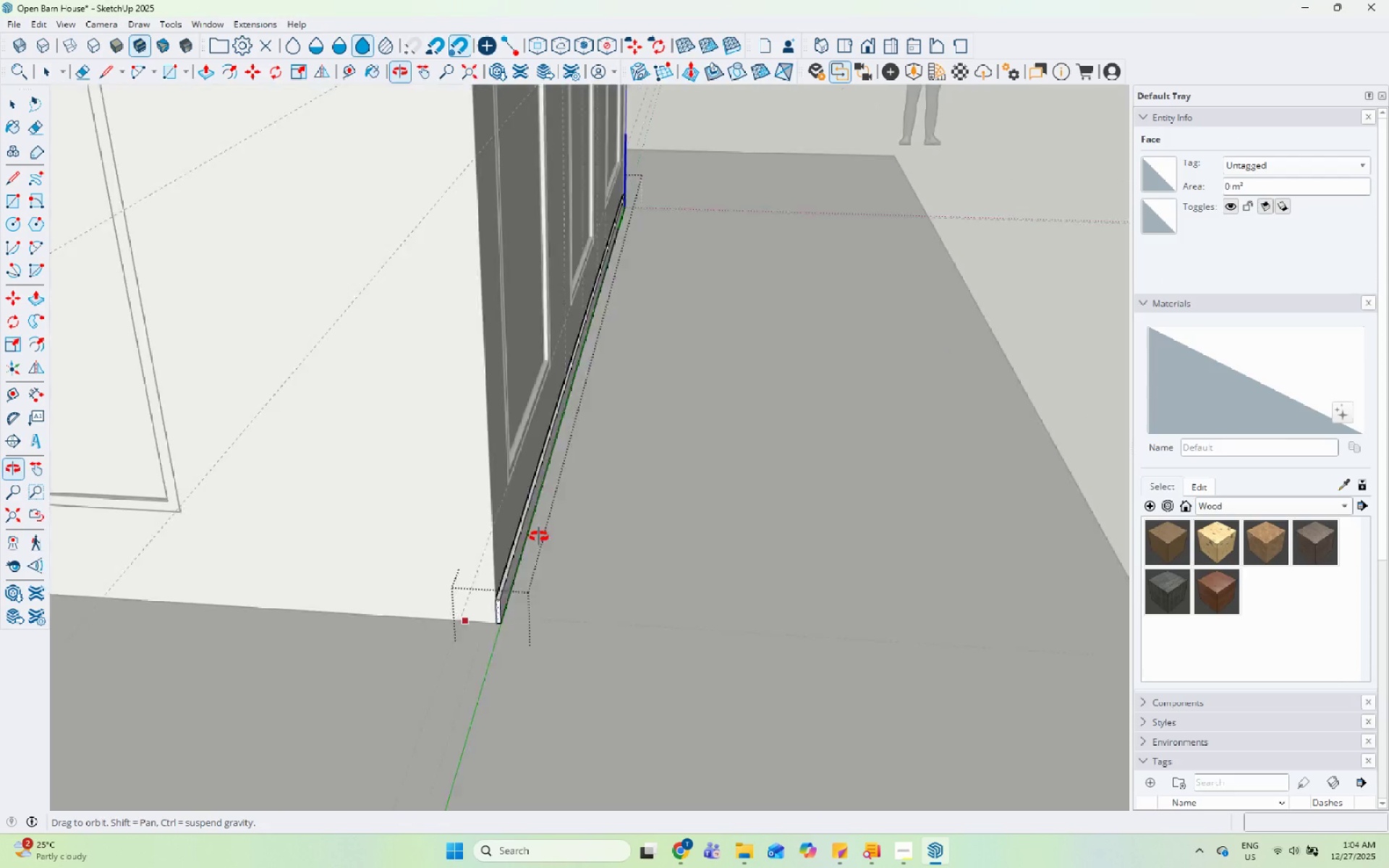 
key(Space)
 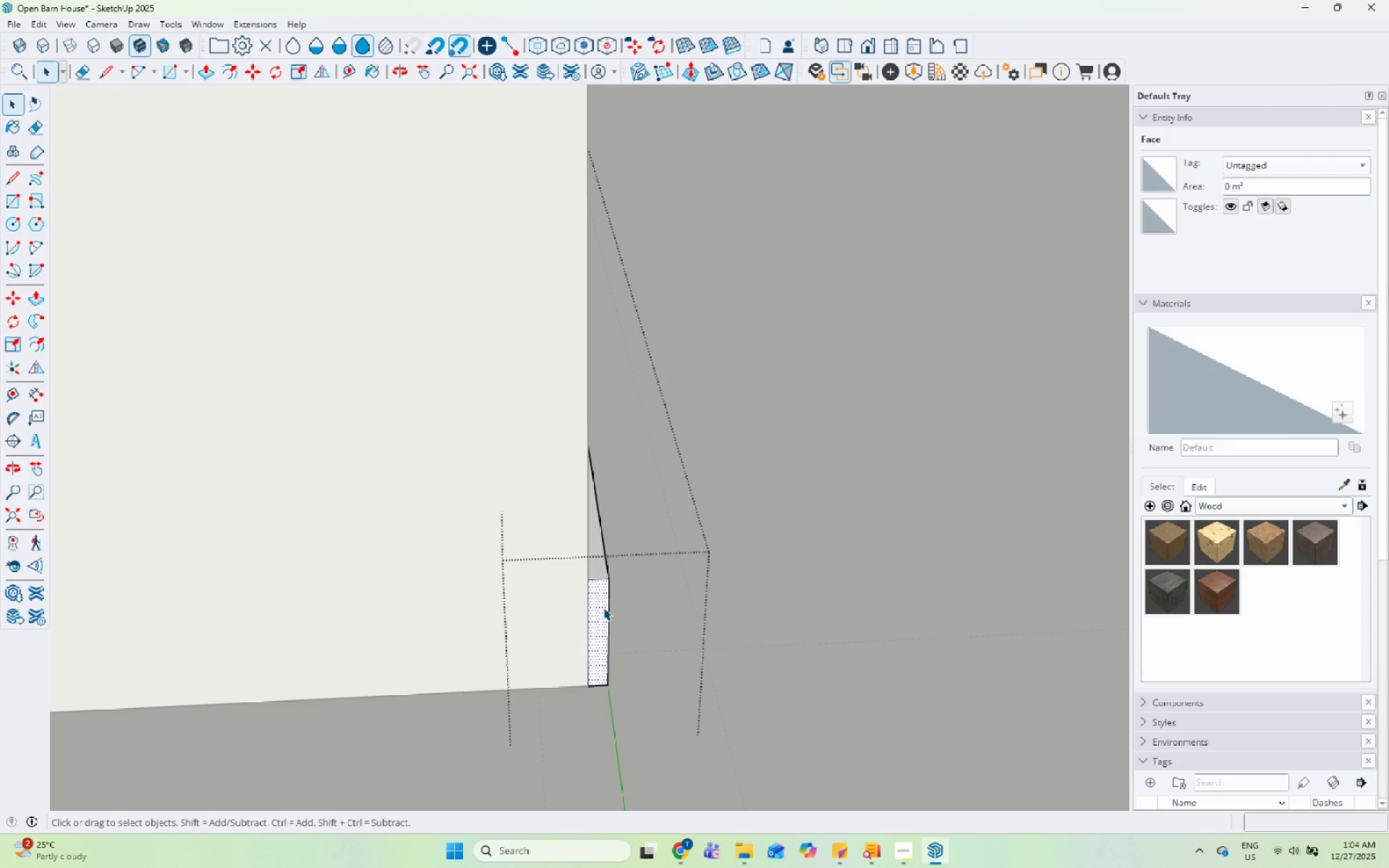 
left_click([602, 608])
 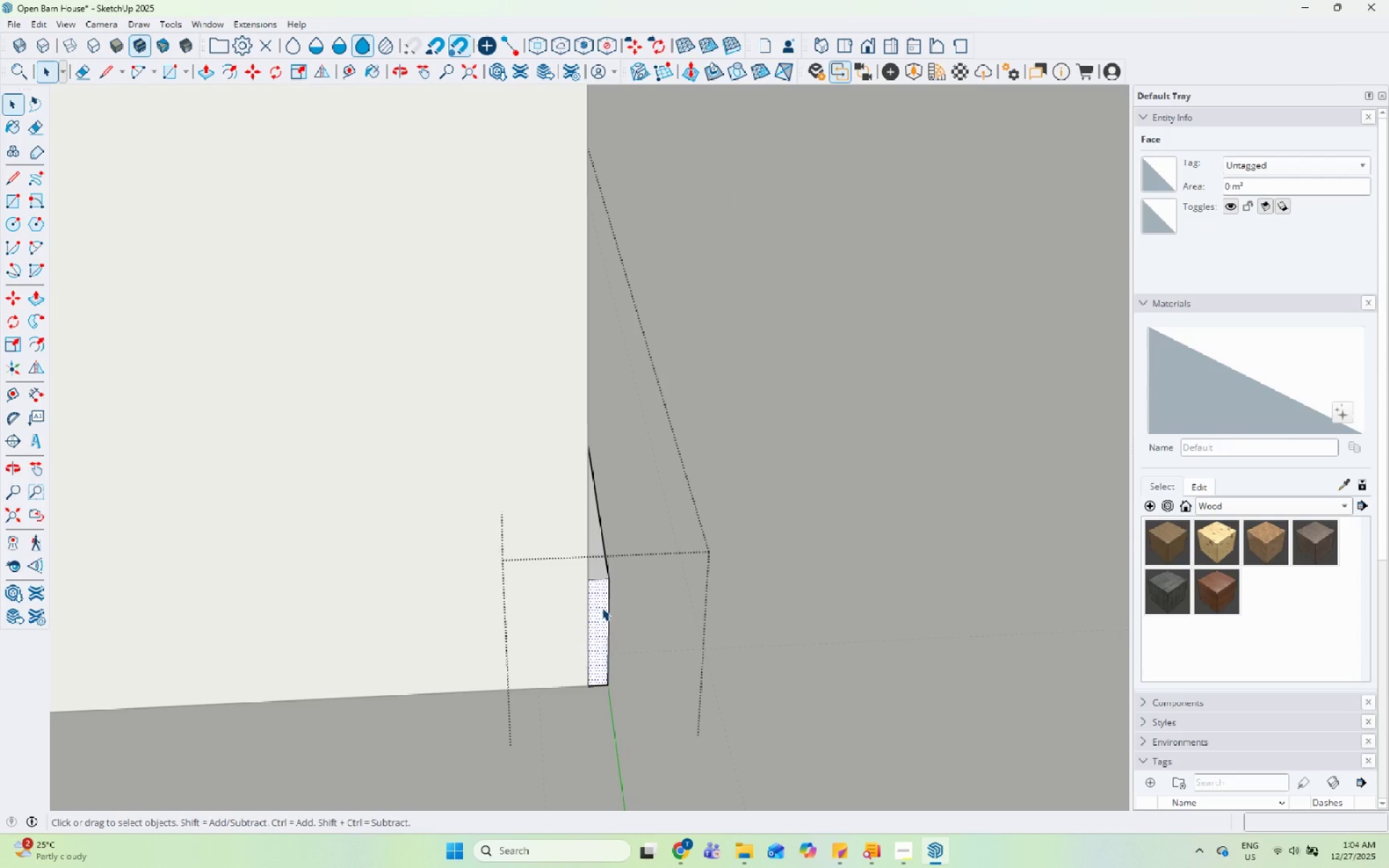 
scroll: coordinate [630, 621], scroll_direction: up, amount: 14.0
 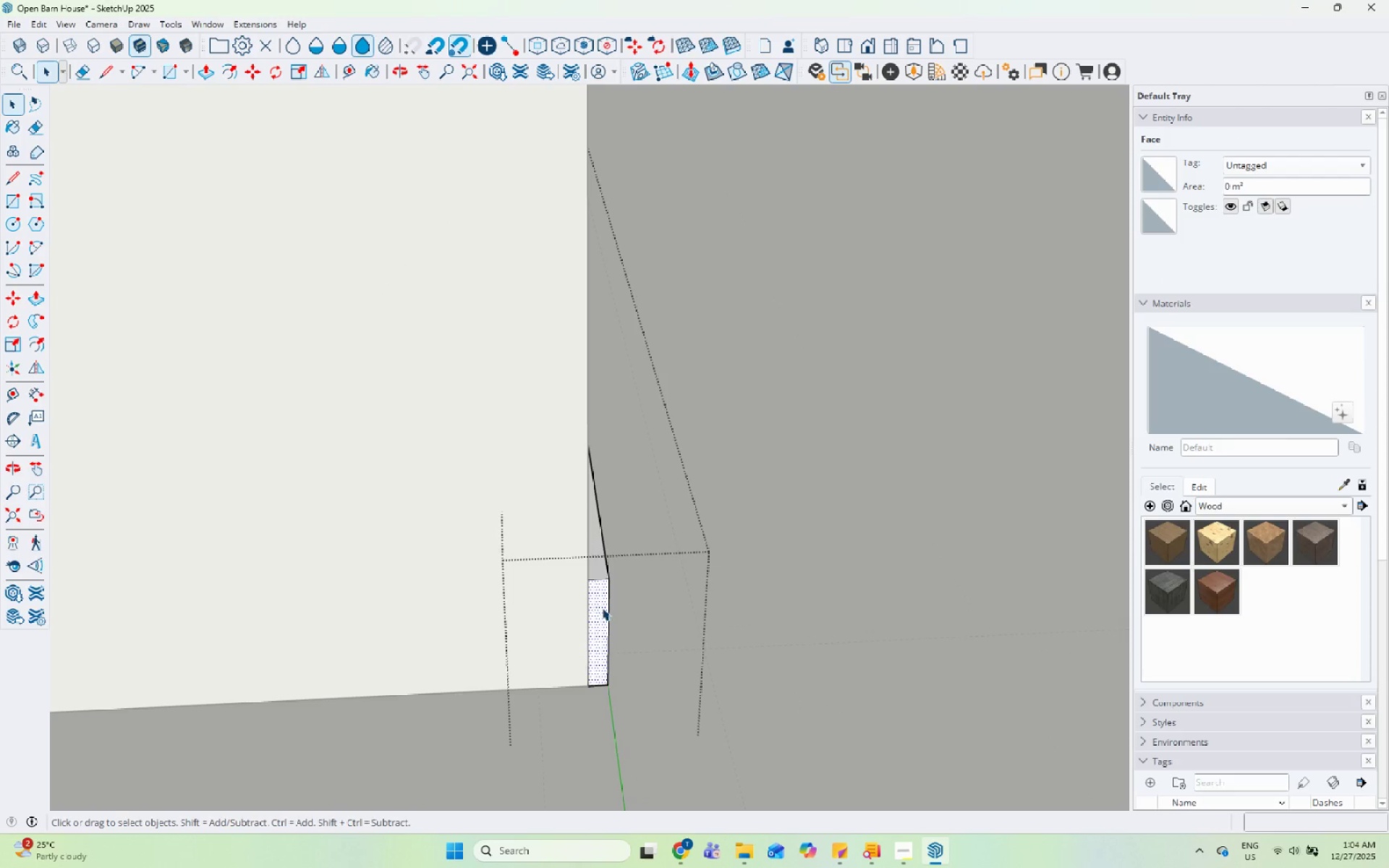 
key(P)
 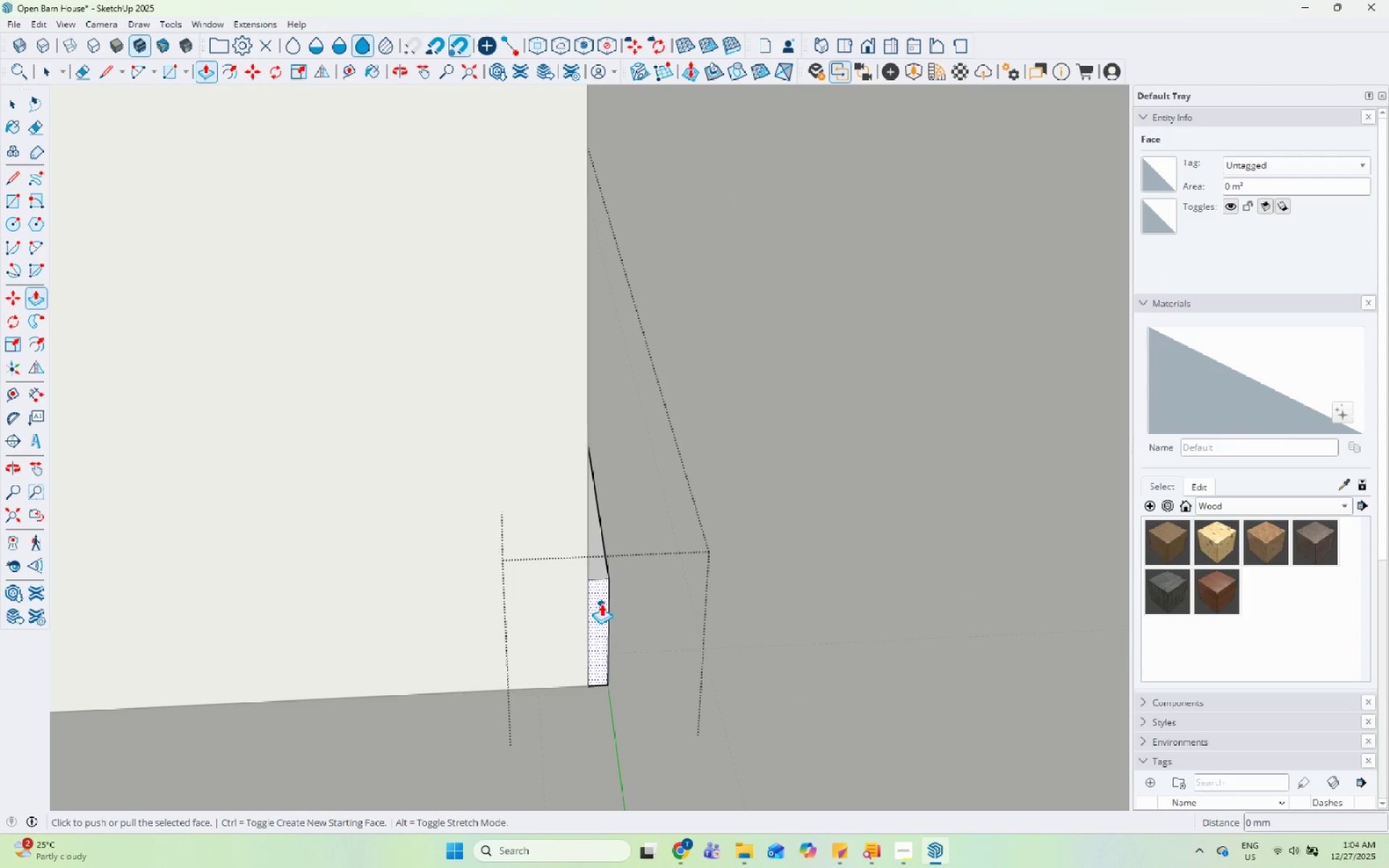 
key(Control+ControlLeft)
 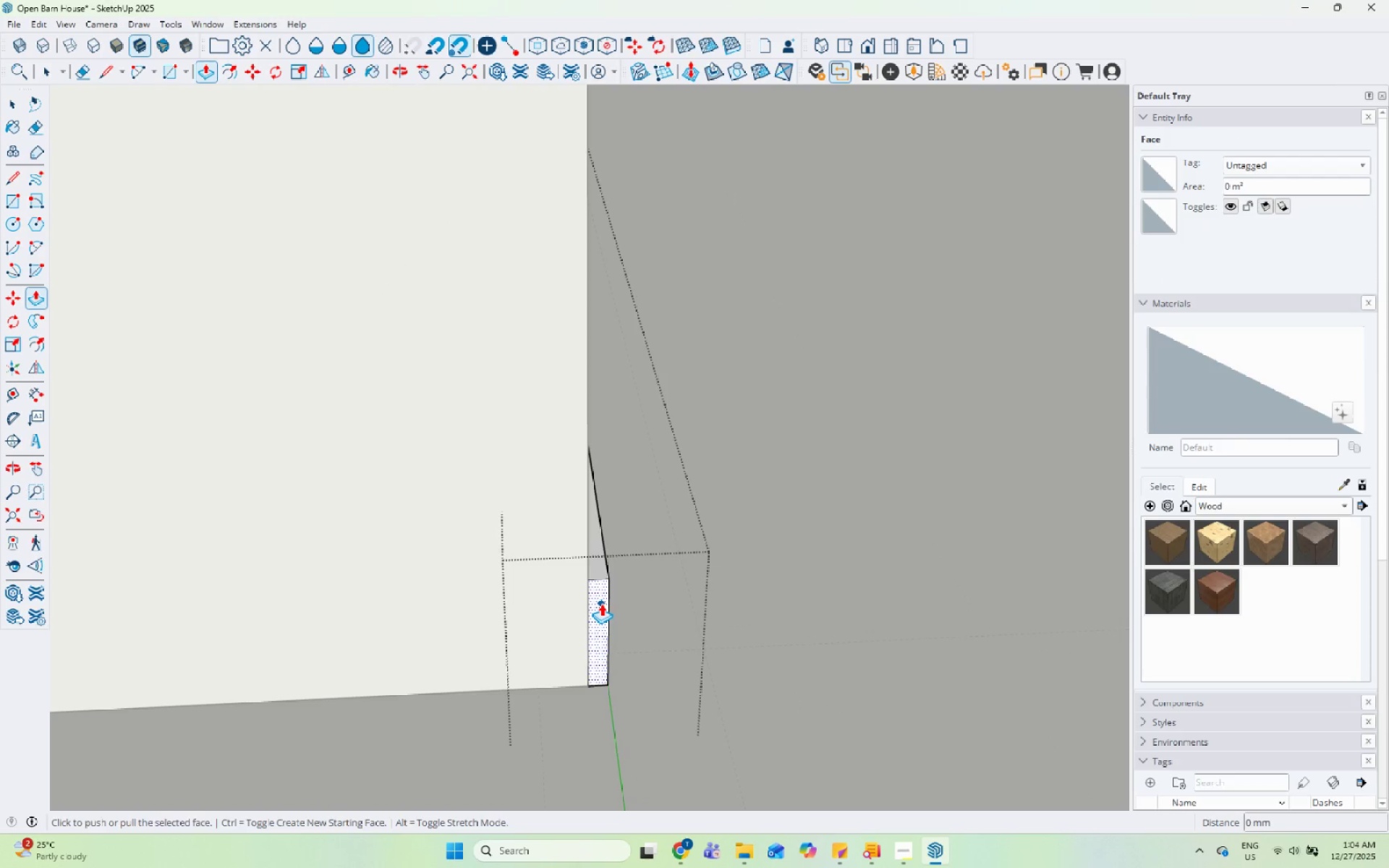 
left_click([601, 603])
 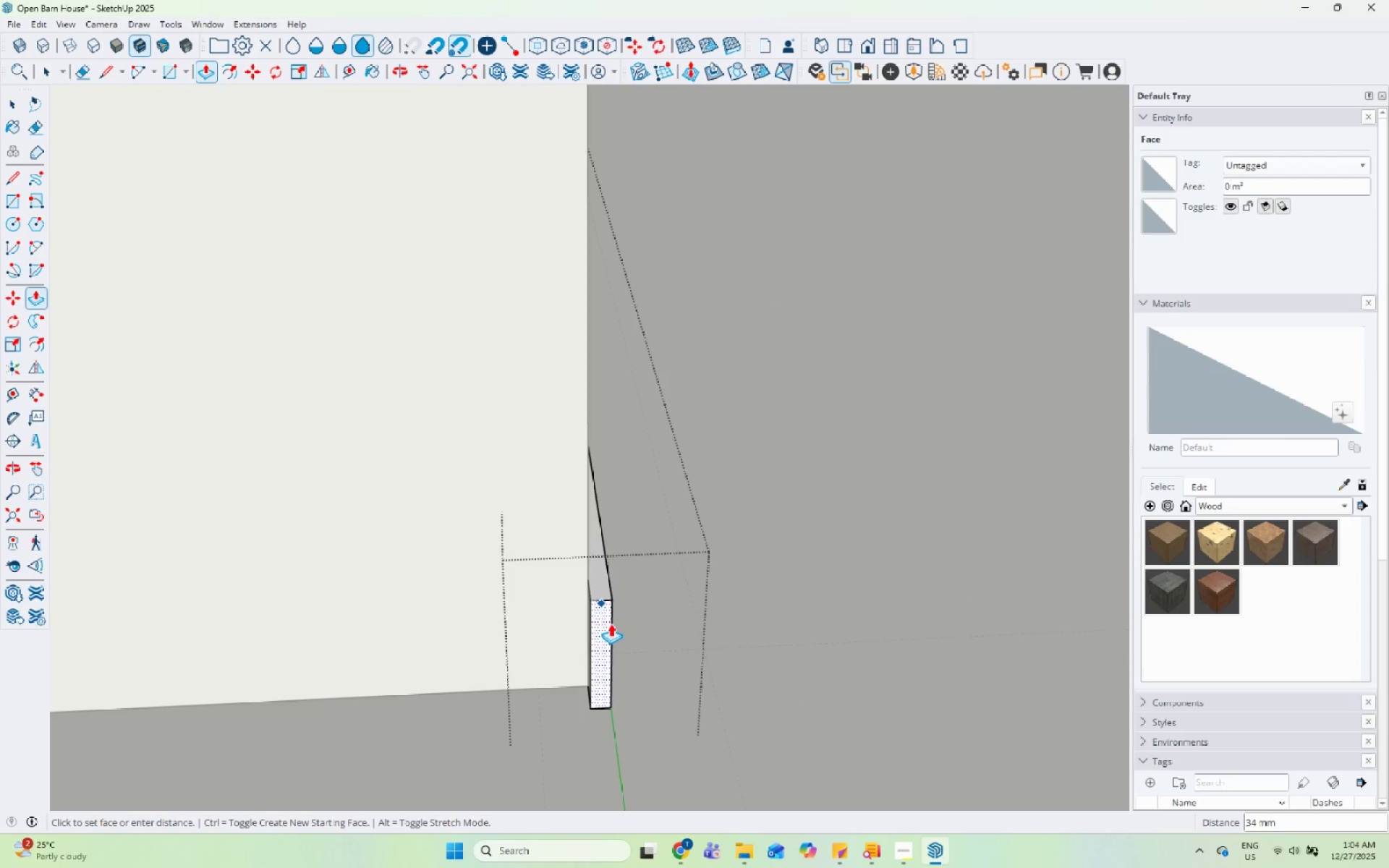 
key(Control+ControlLeft)
 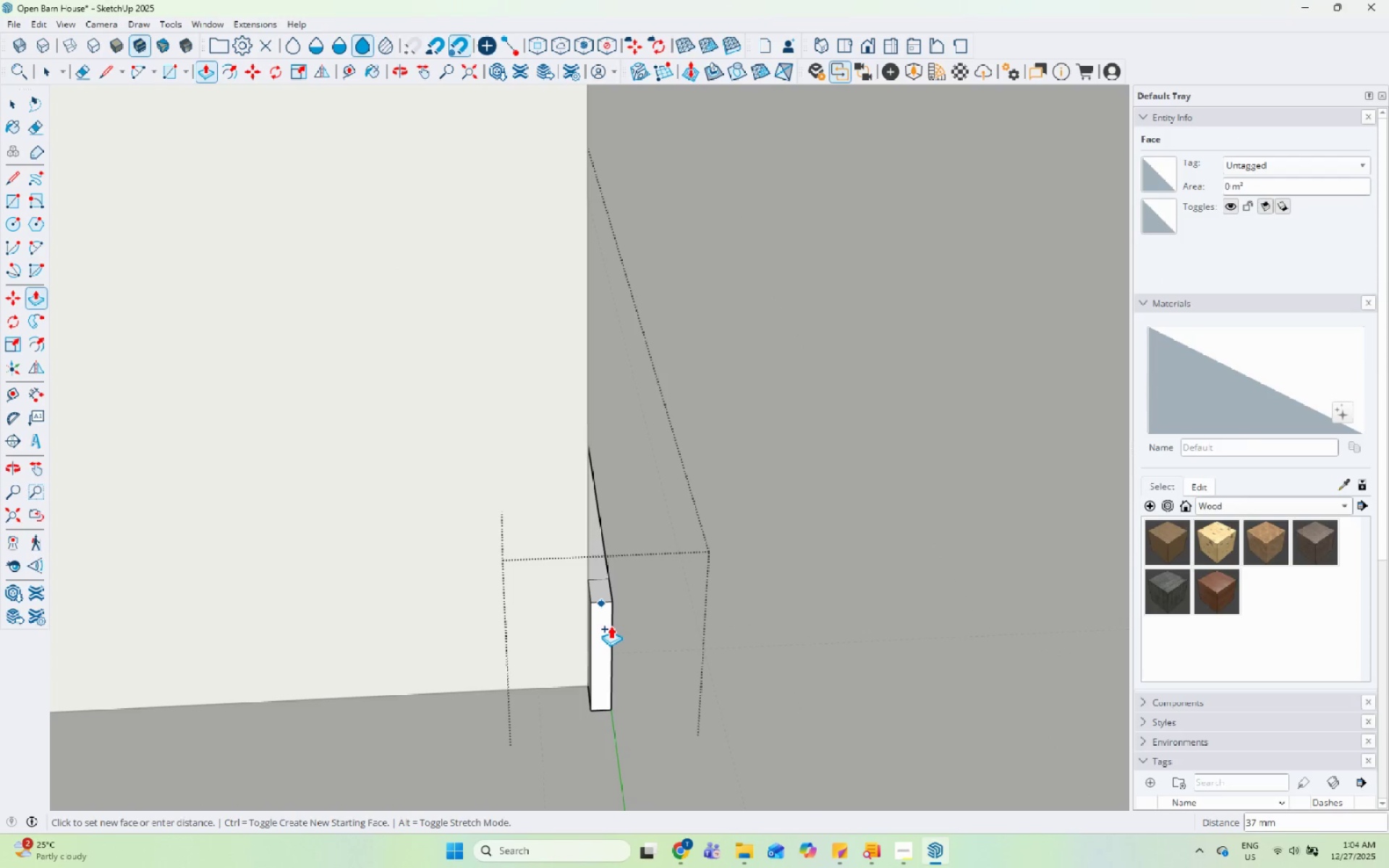 
key(Numpad2)
 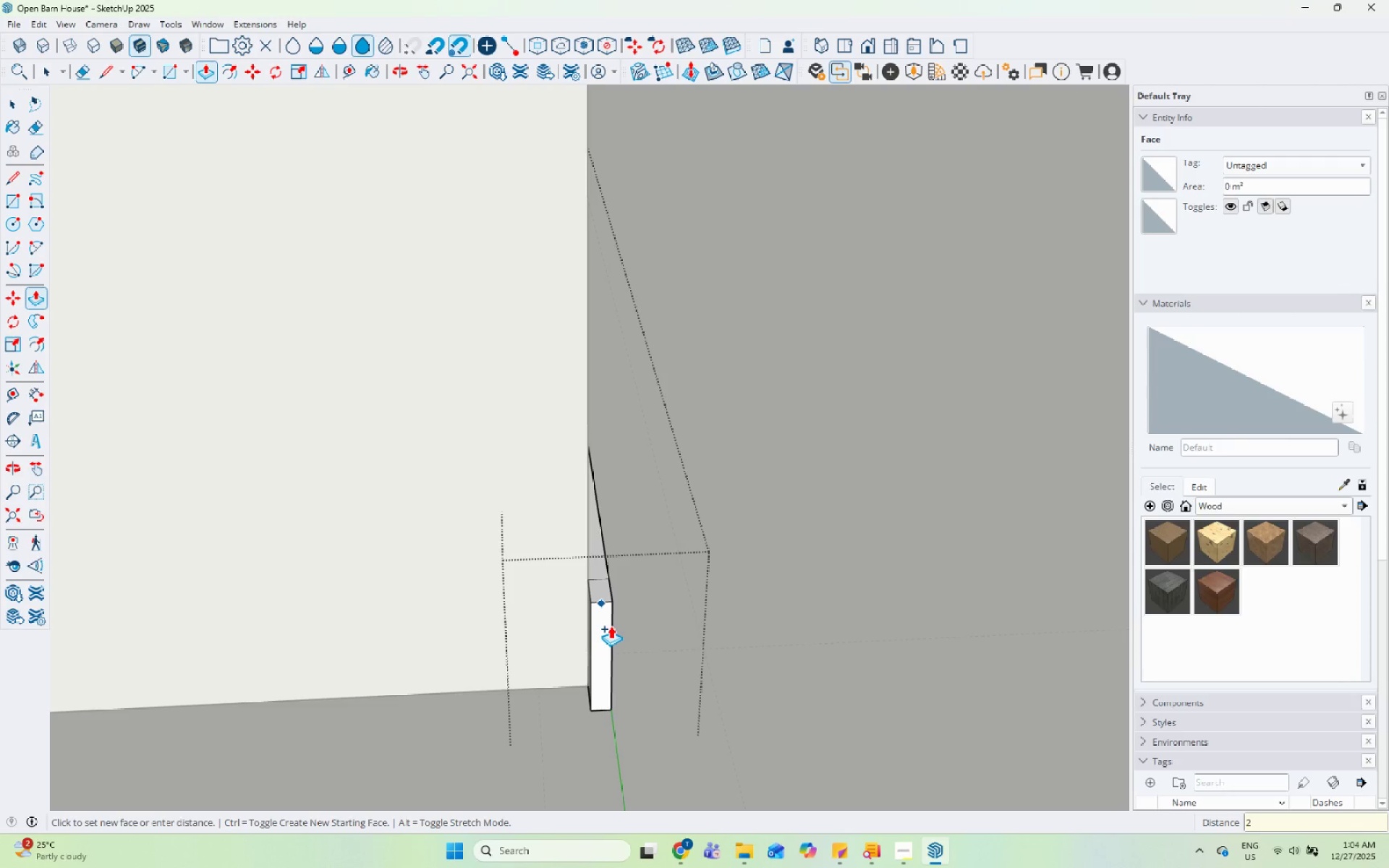 
key(Numpad0)
 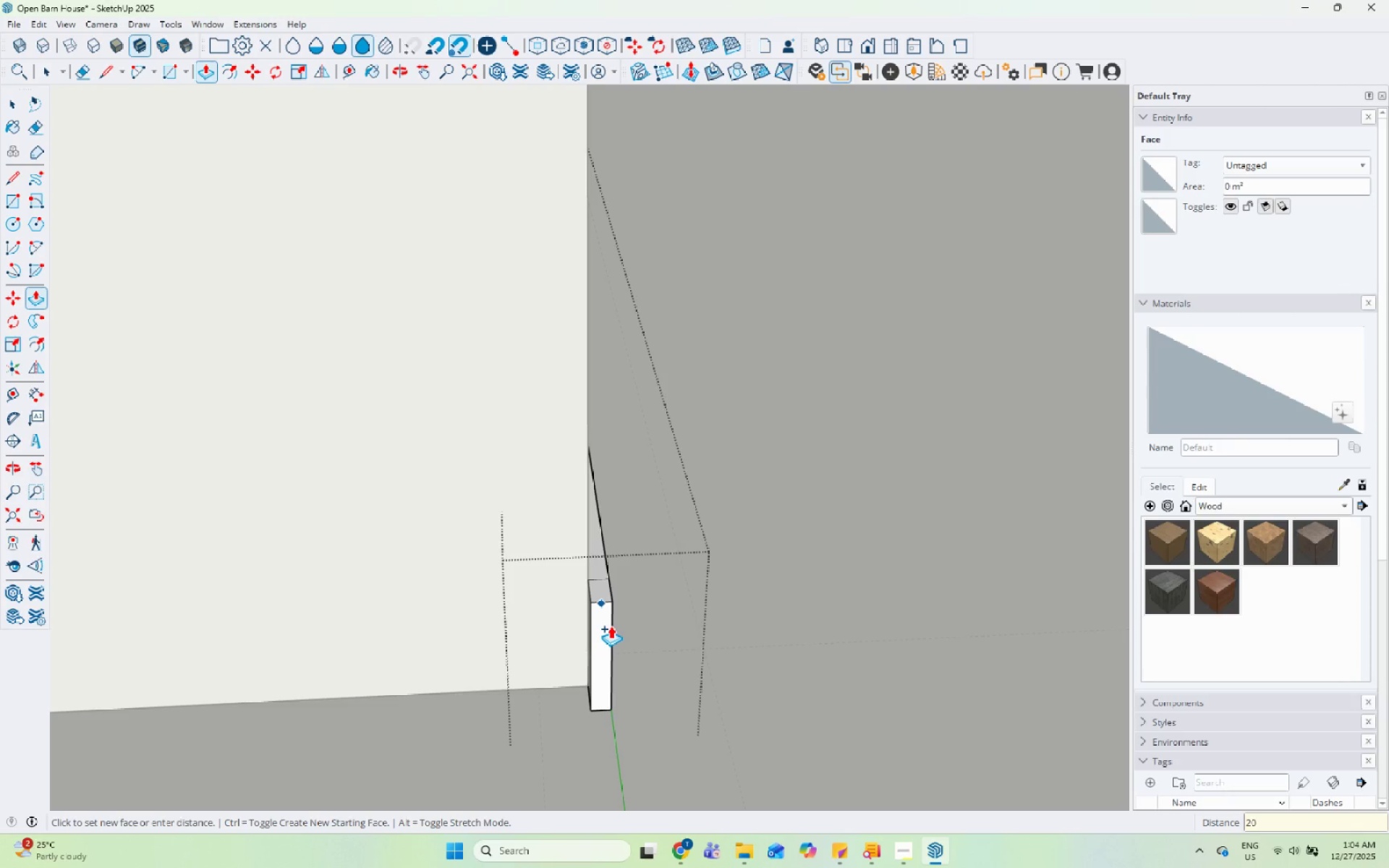 
key(Enter)
 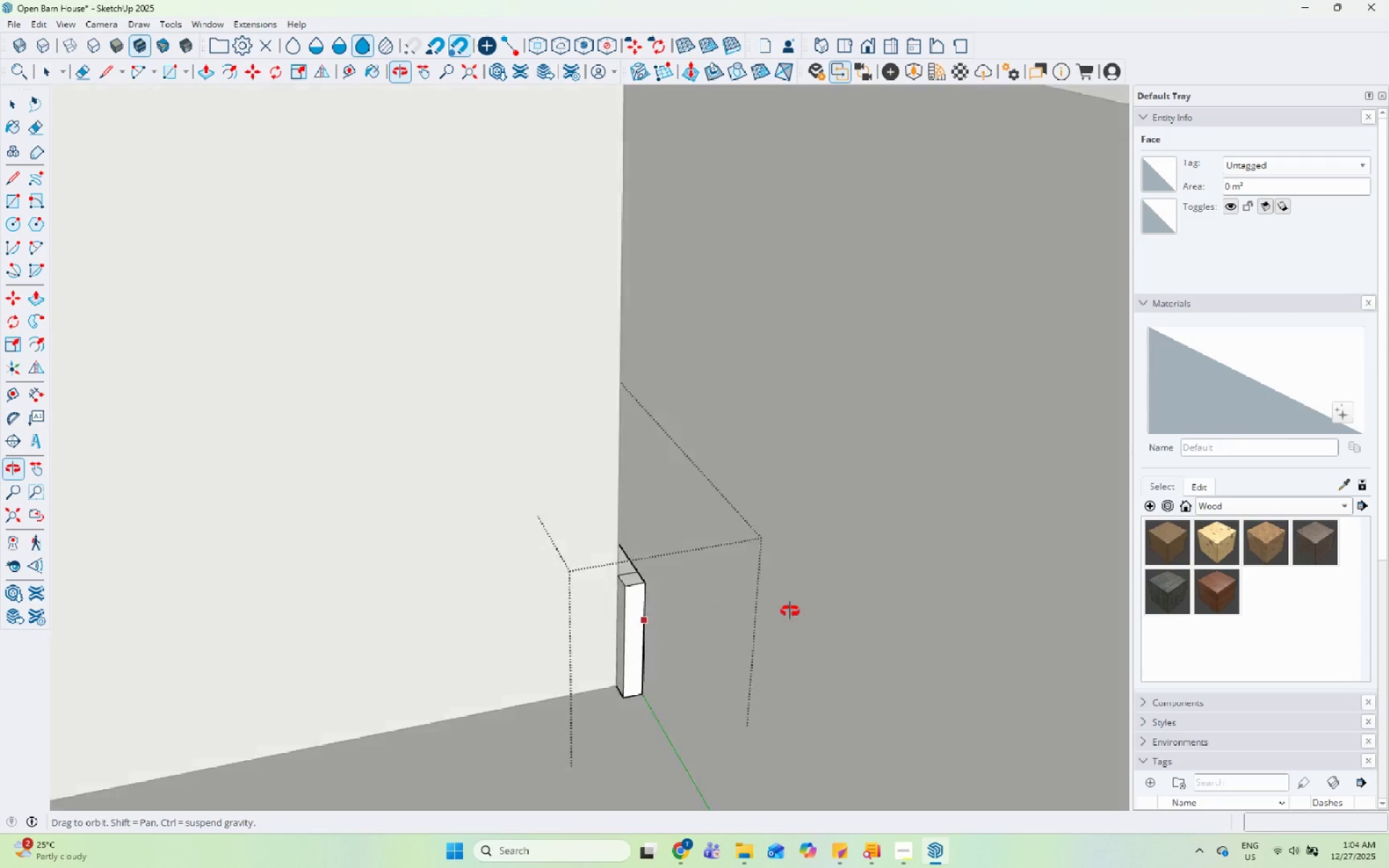 
key(Space)
 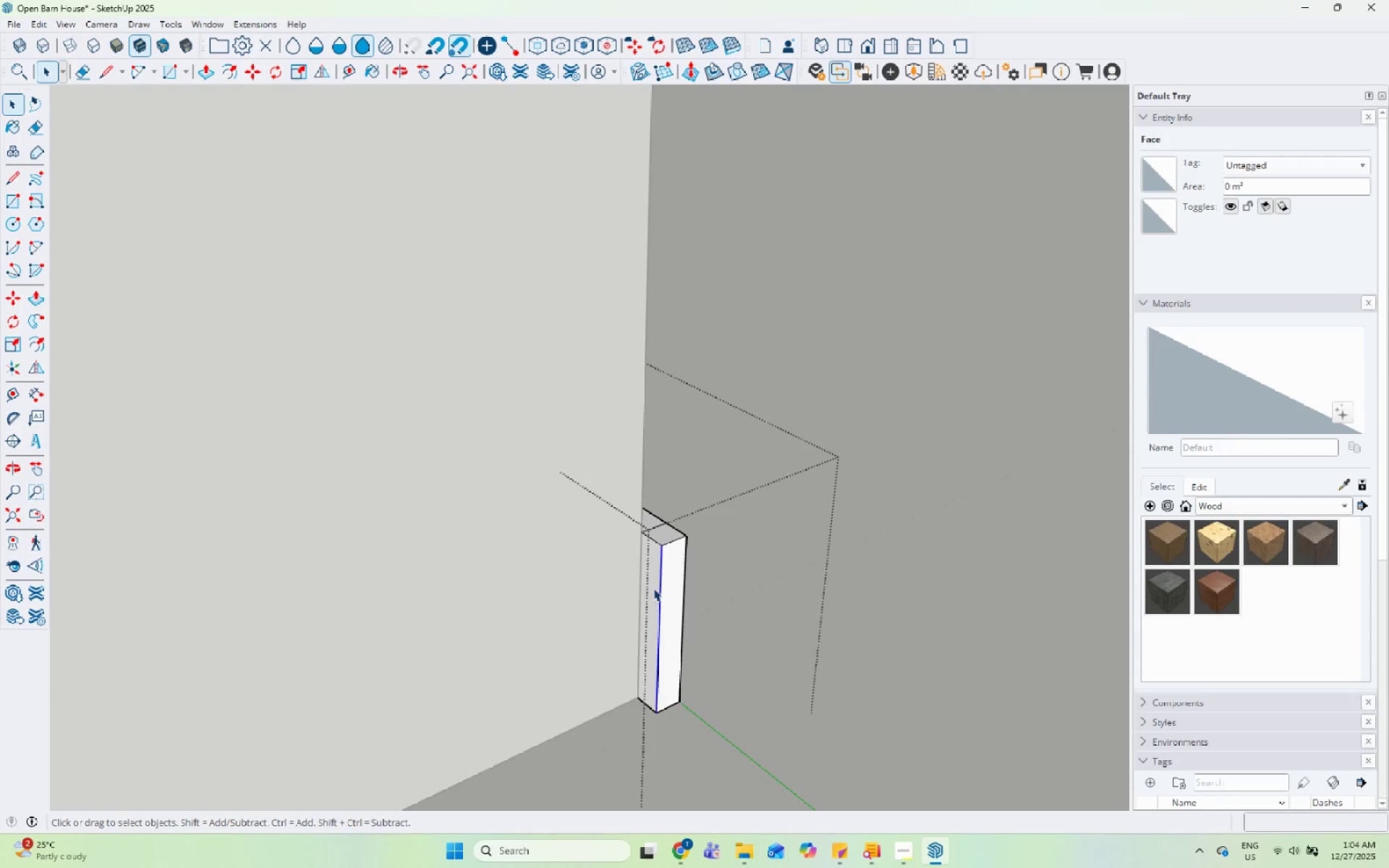 
scroll: coordinate [678, 634], scroll_direction: up, amount: 4.0
 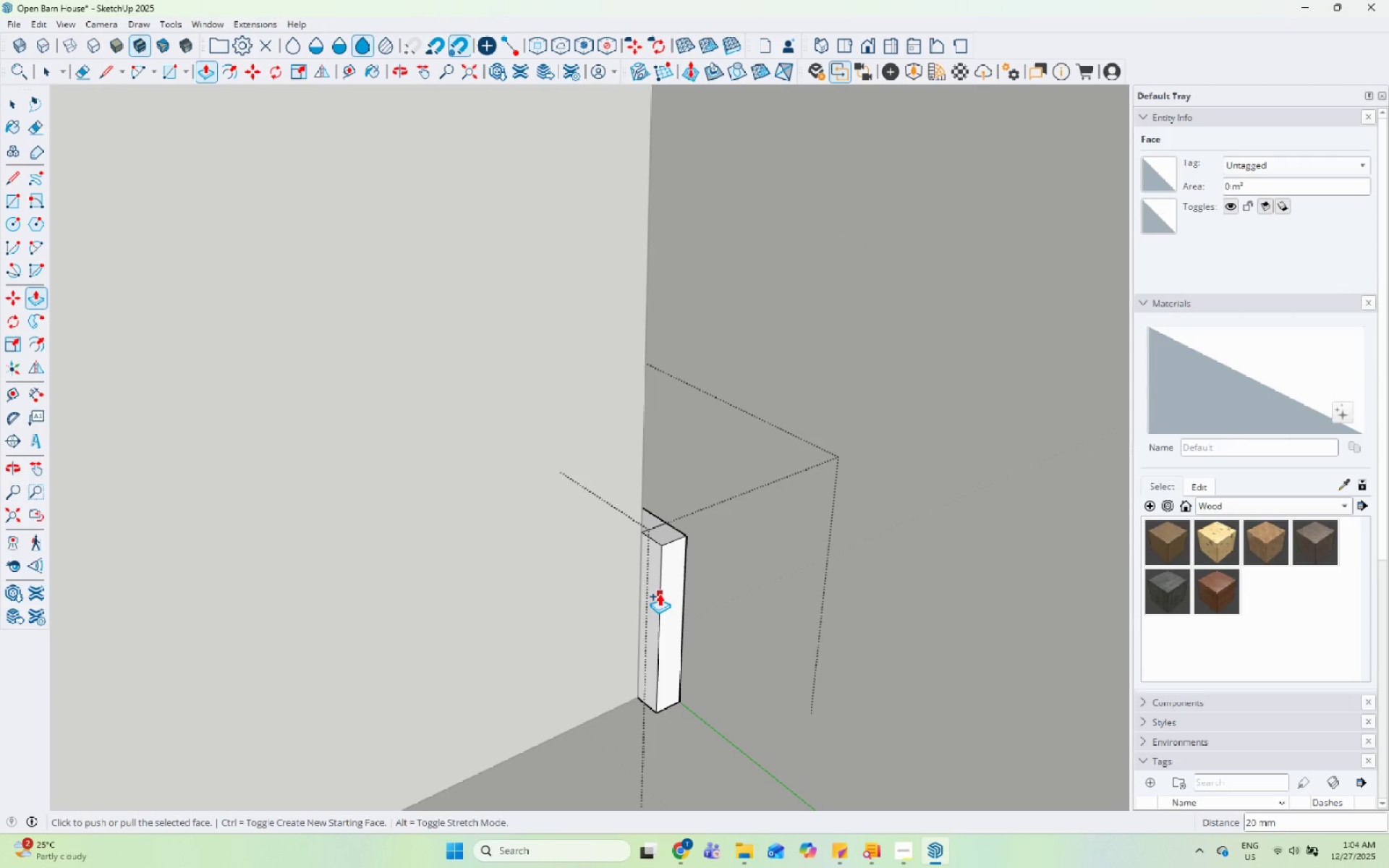 
double_click([652, 588])
 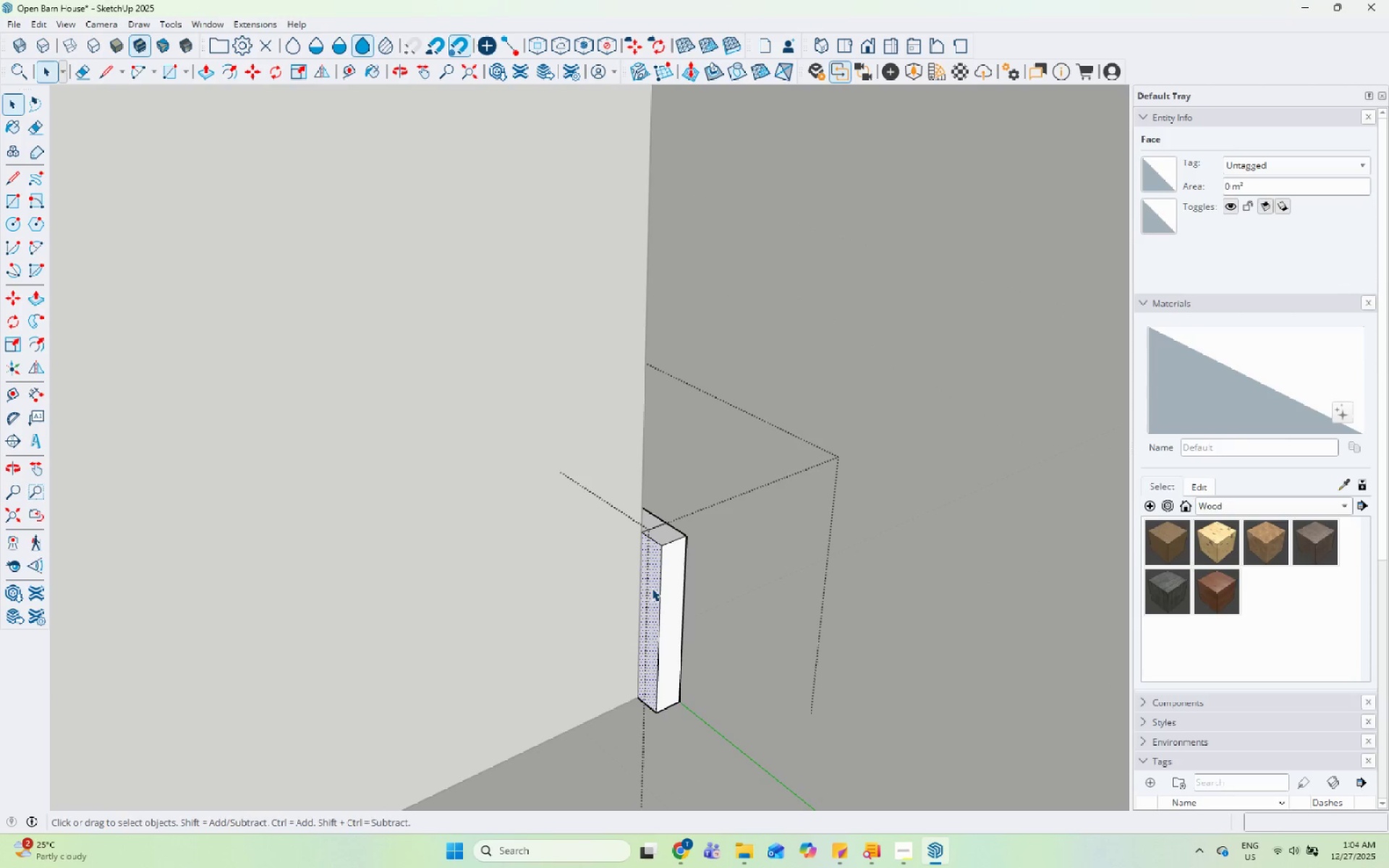 
key(P)
 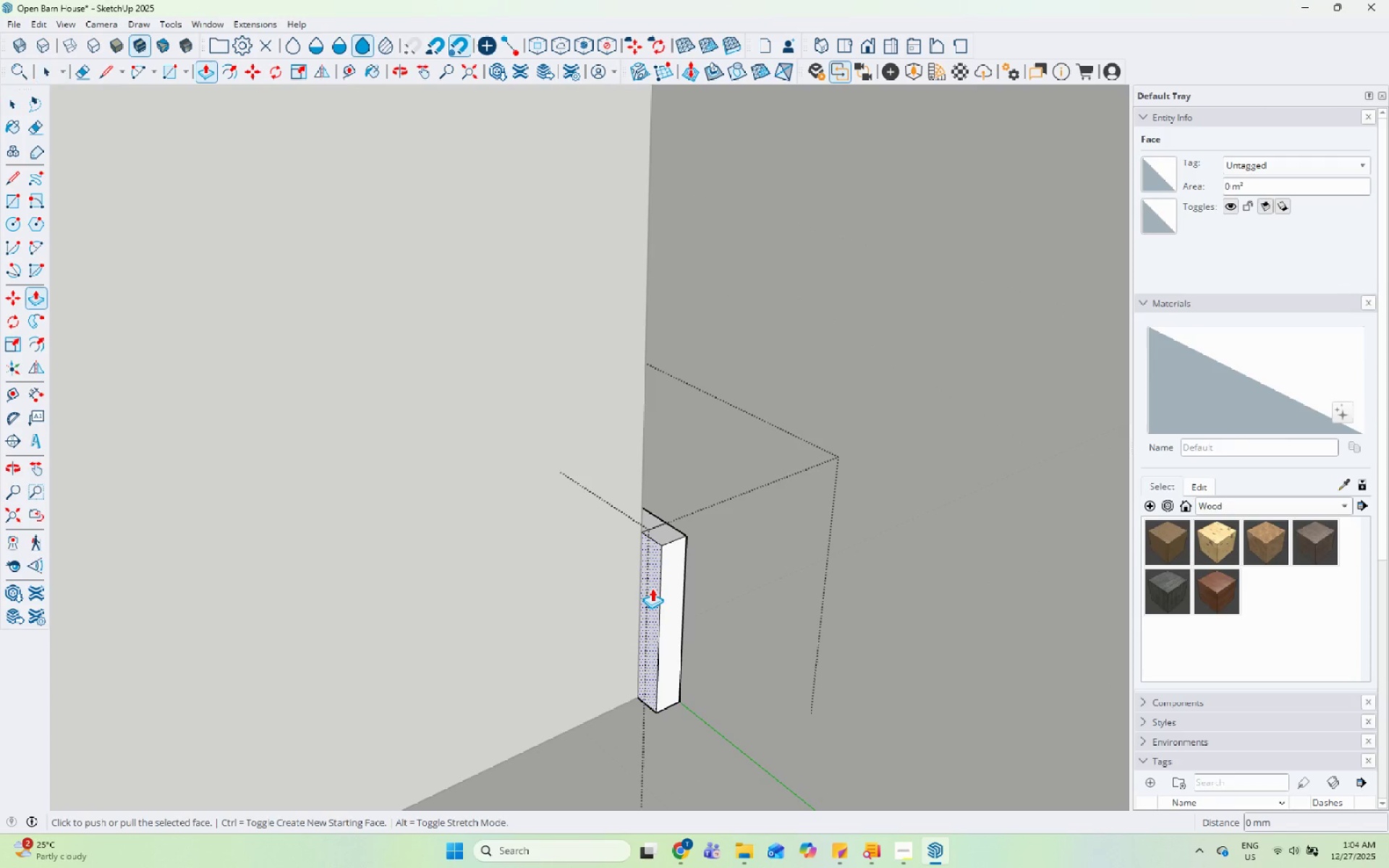 
left_click([652, 588])
 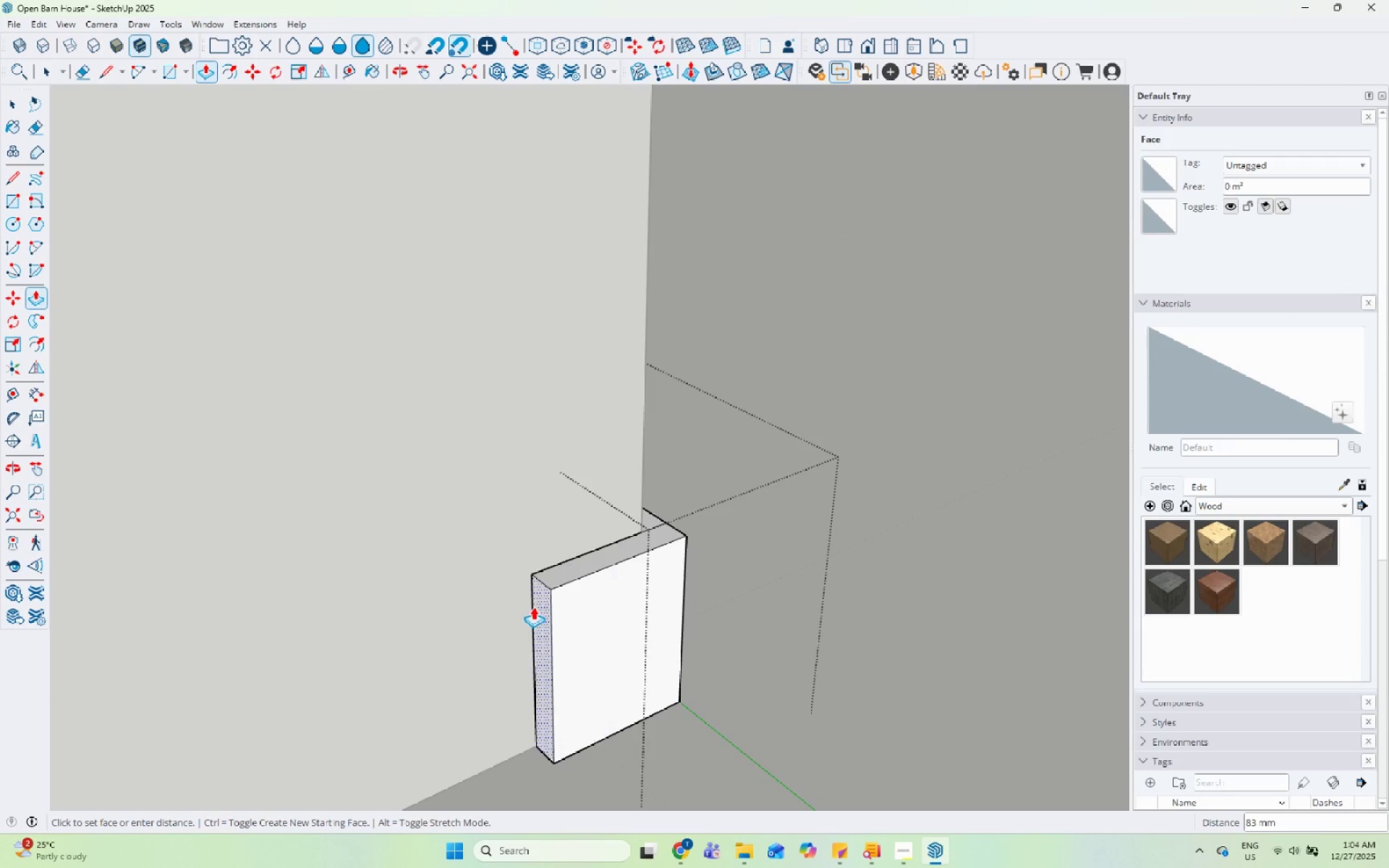 
scroll: coordinate [742, 531], scroll_direction: down, amount: 37.0
 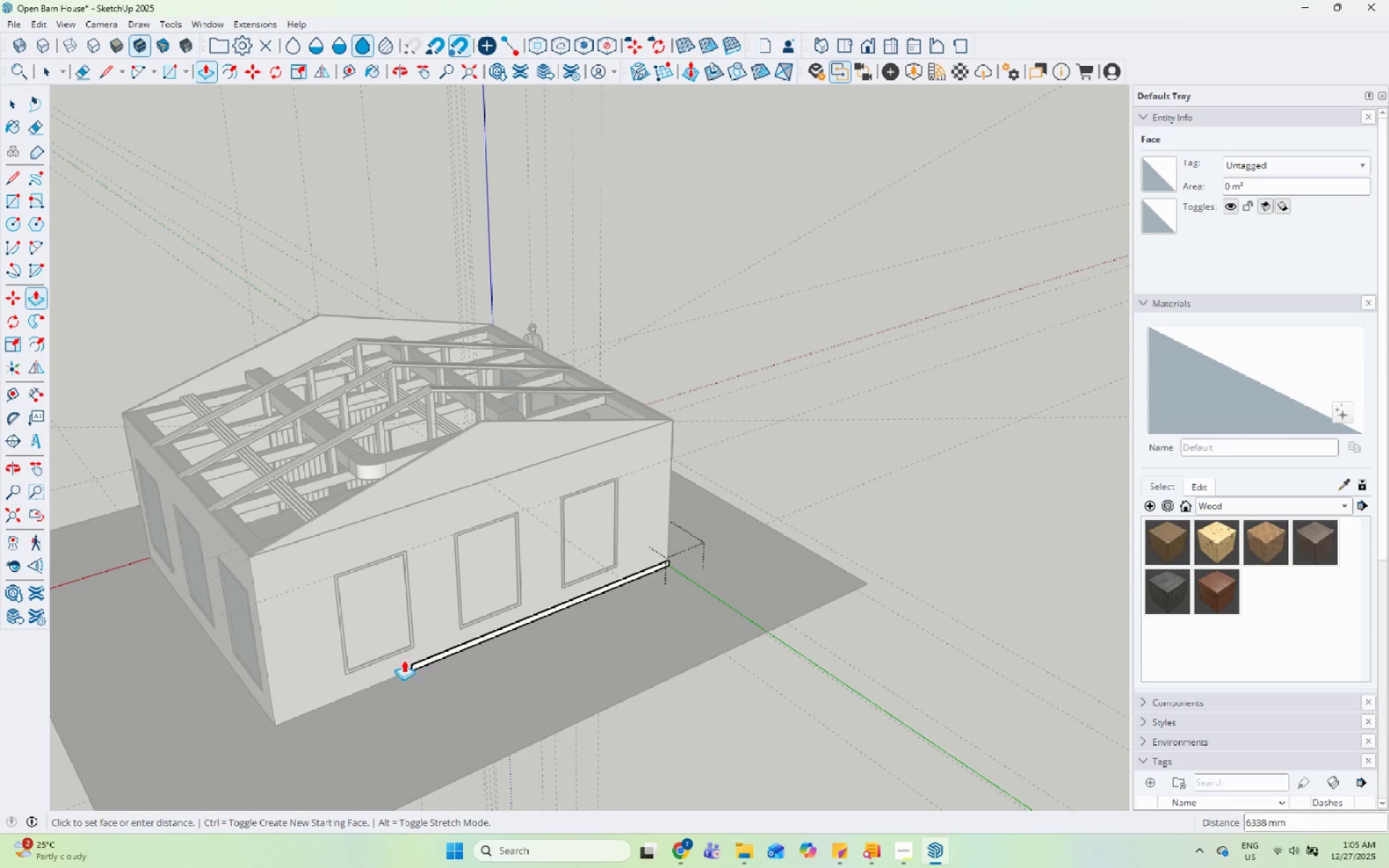 
scroll: coordinate [262, 729], scroll_direction: up, amount: 10.0
 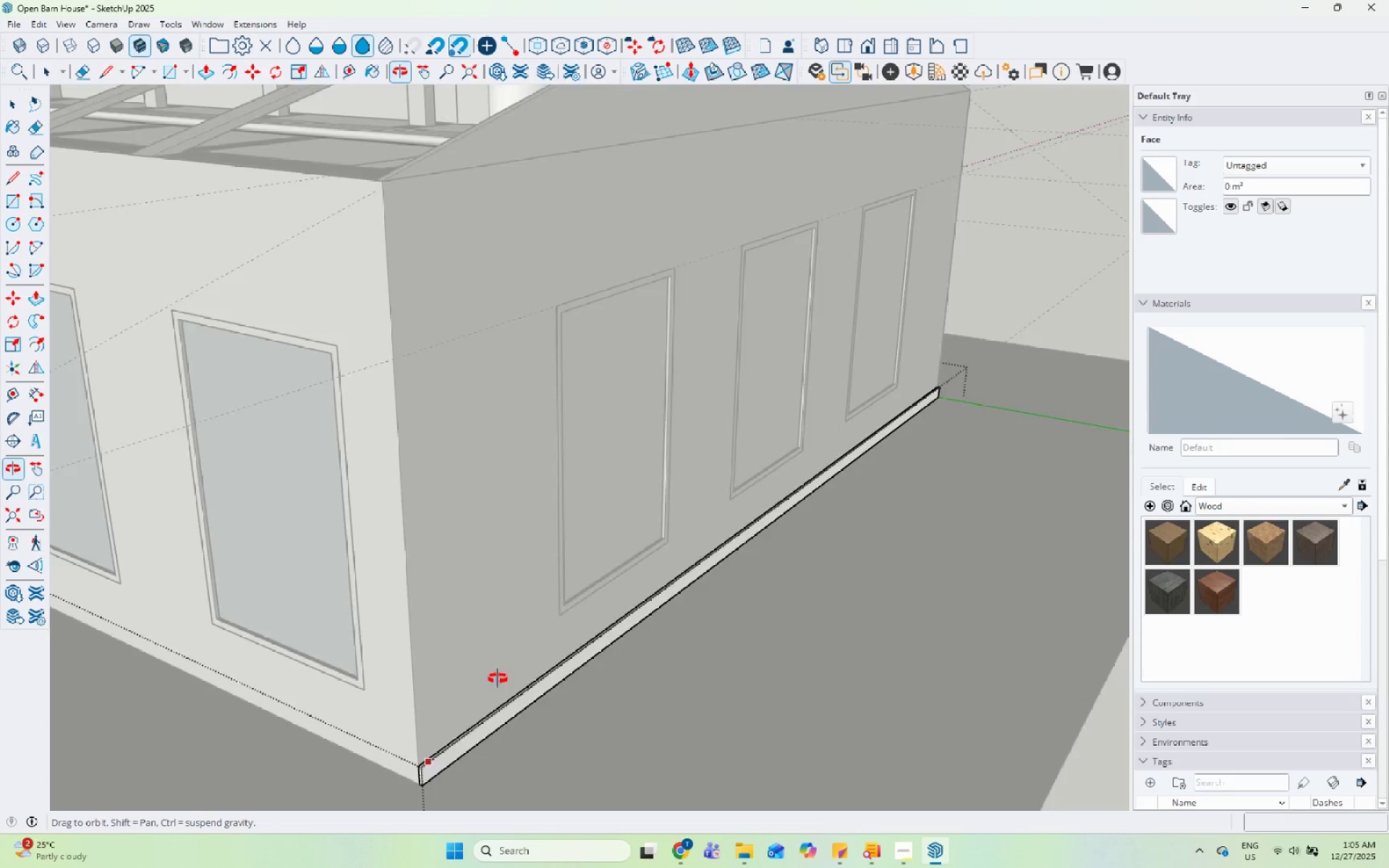 
key(Space)
 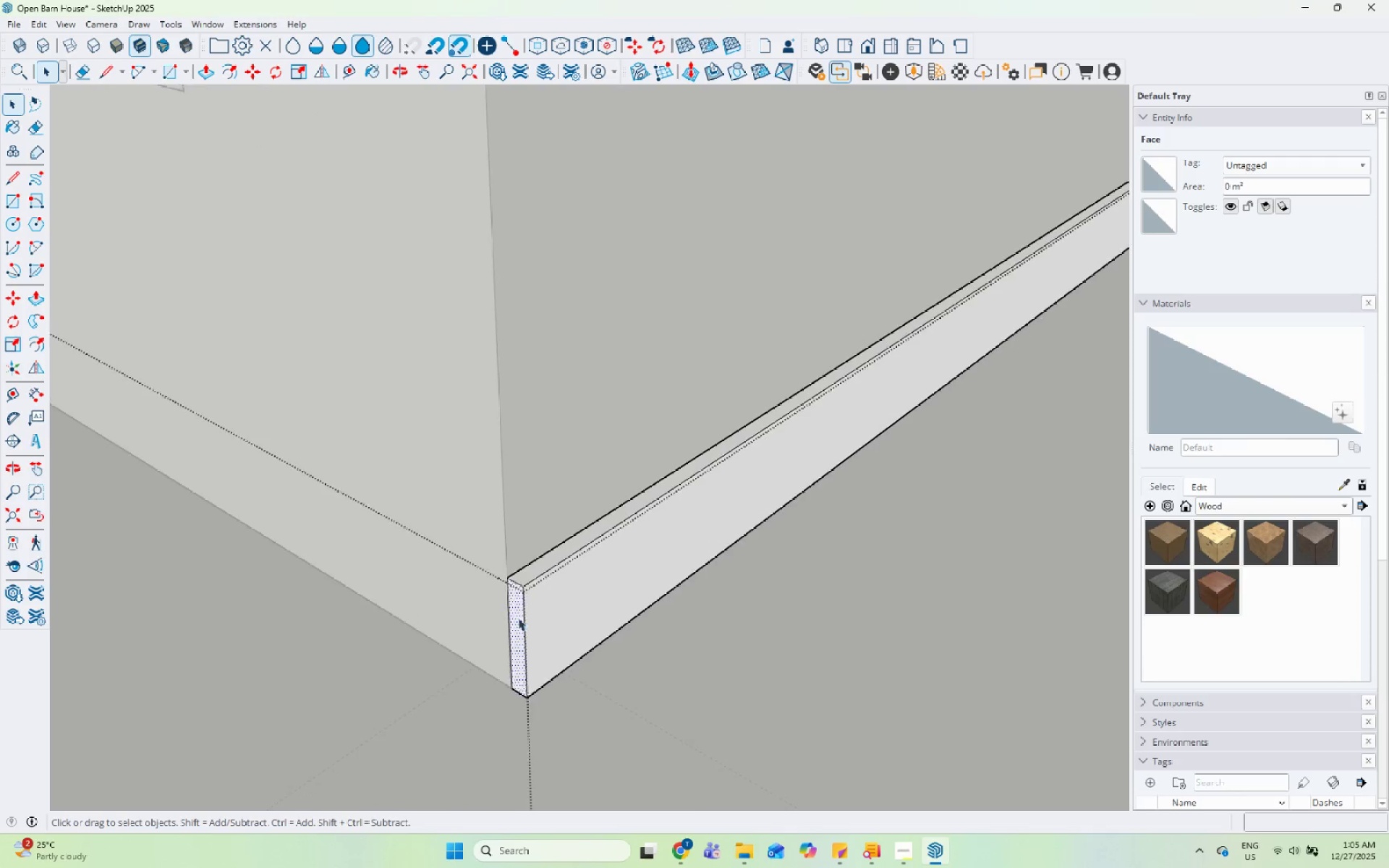 
double_click([517, 616])
 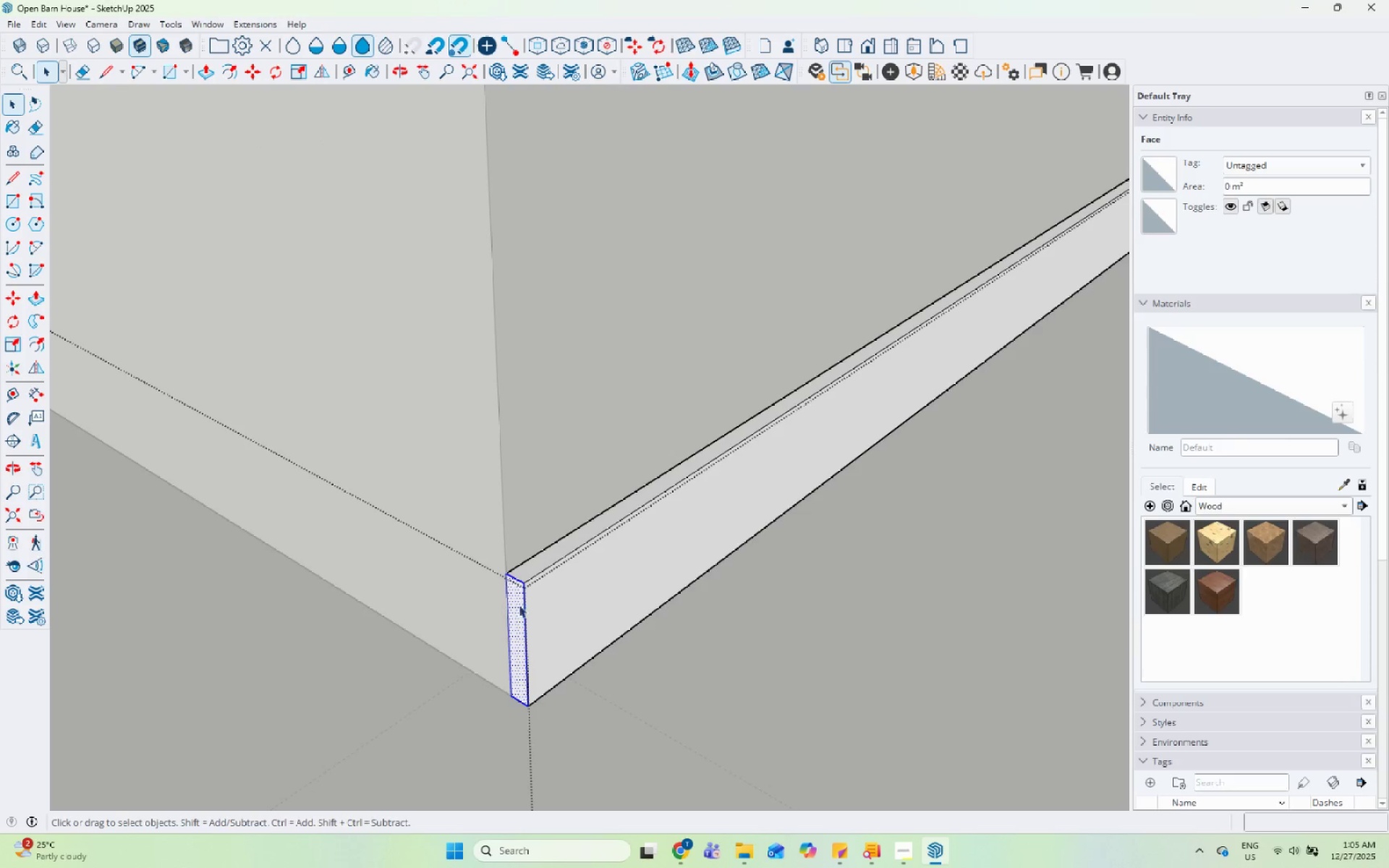 
scroll: coordinate [517, 617], scroll_direction: up, amount: 19.0
 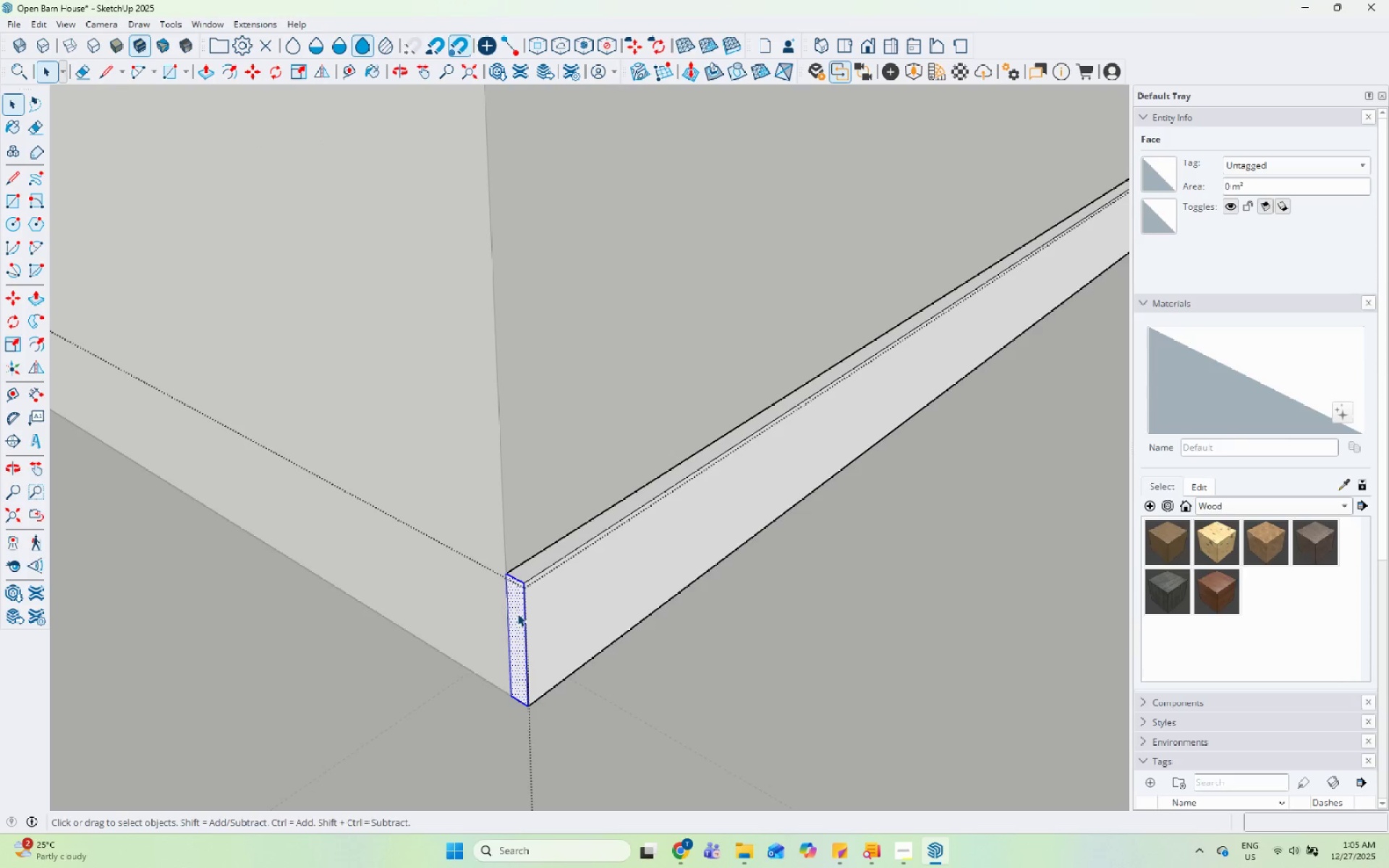 
triple_click([519, 601])
 